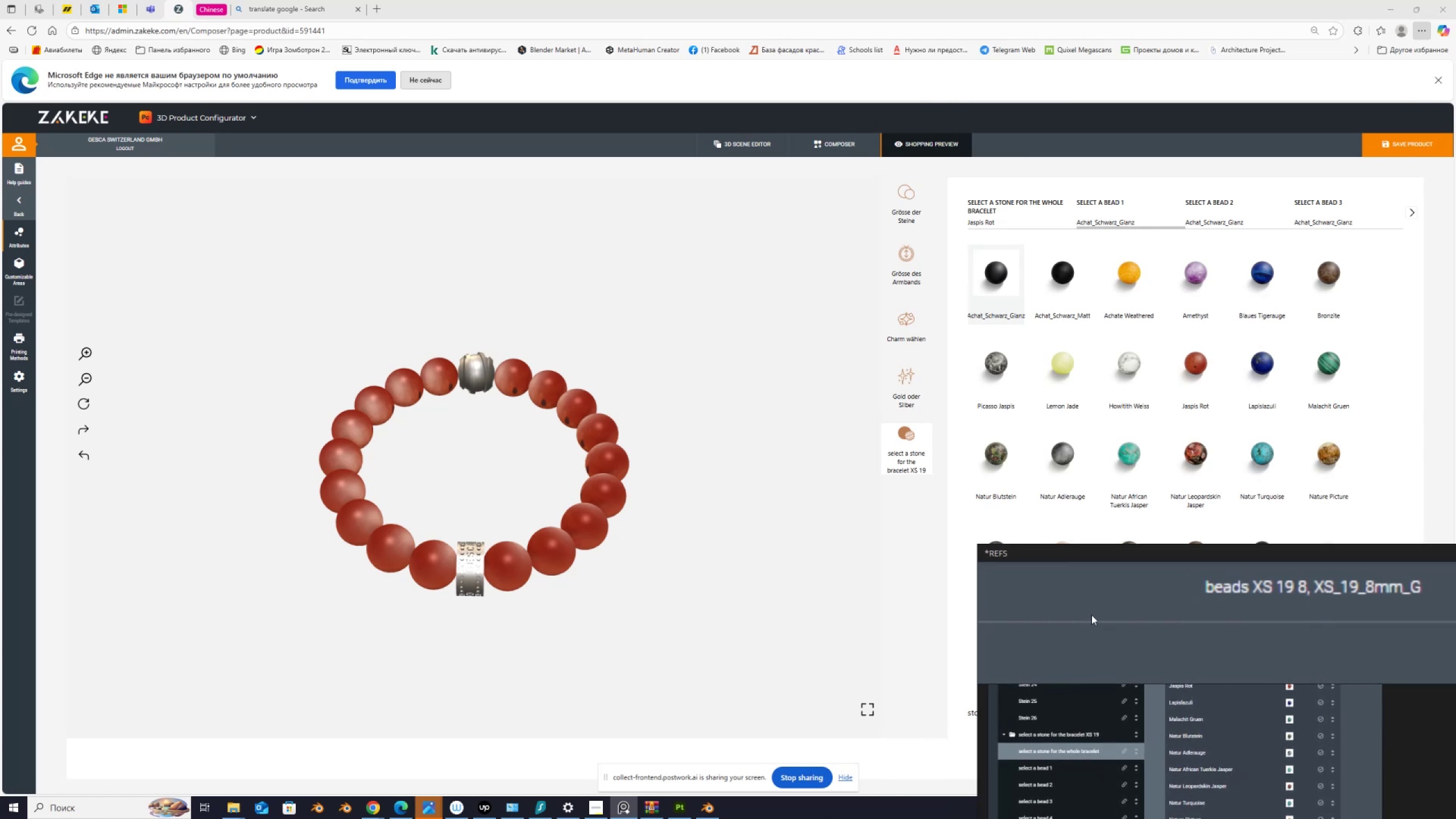 
wait(23.57)
 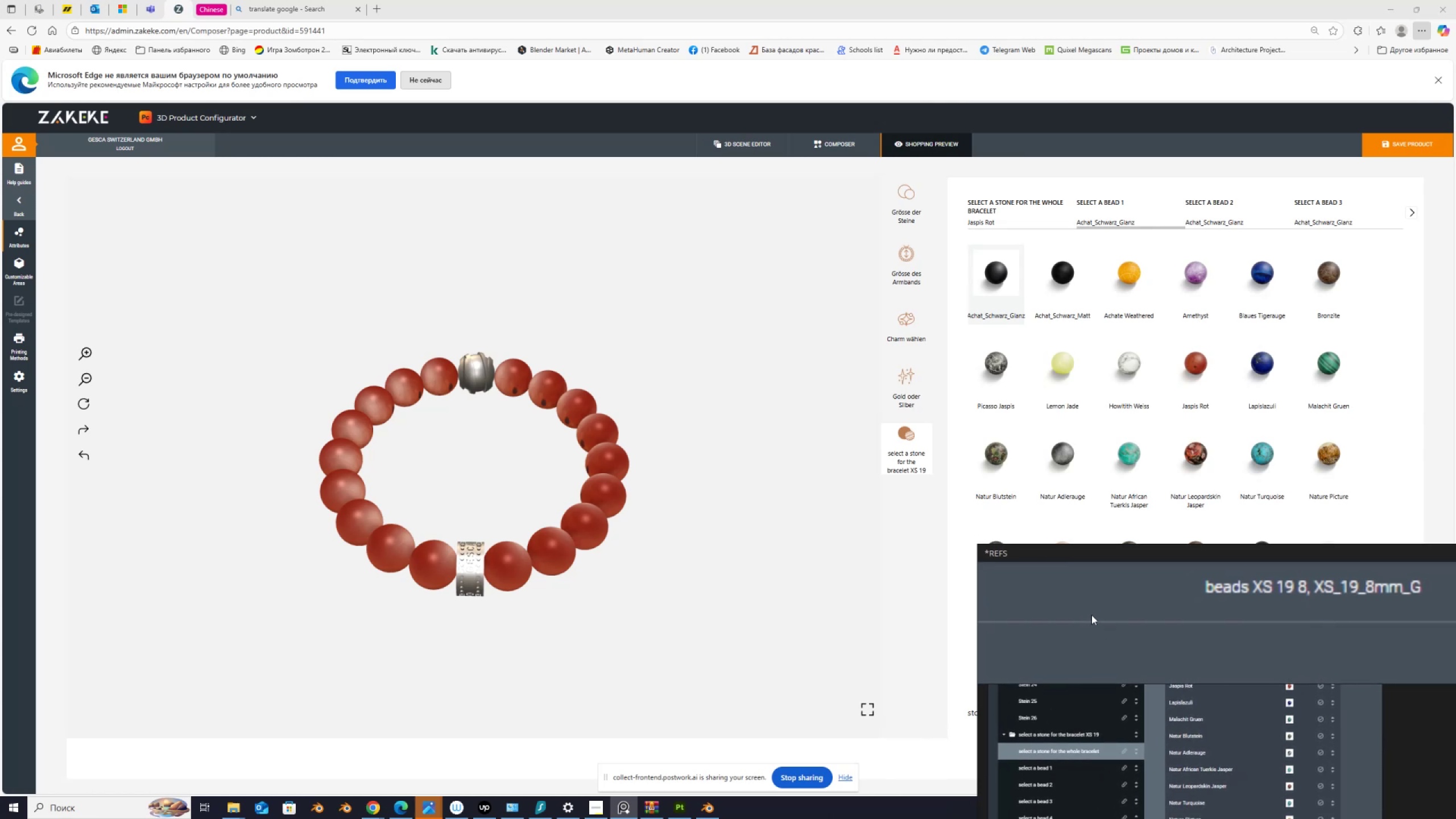 
left_click([1263, 365])
 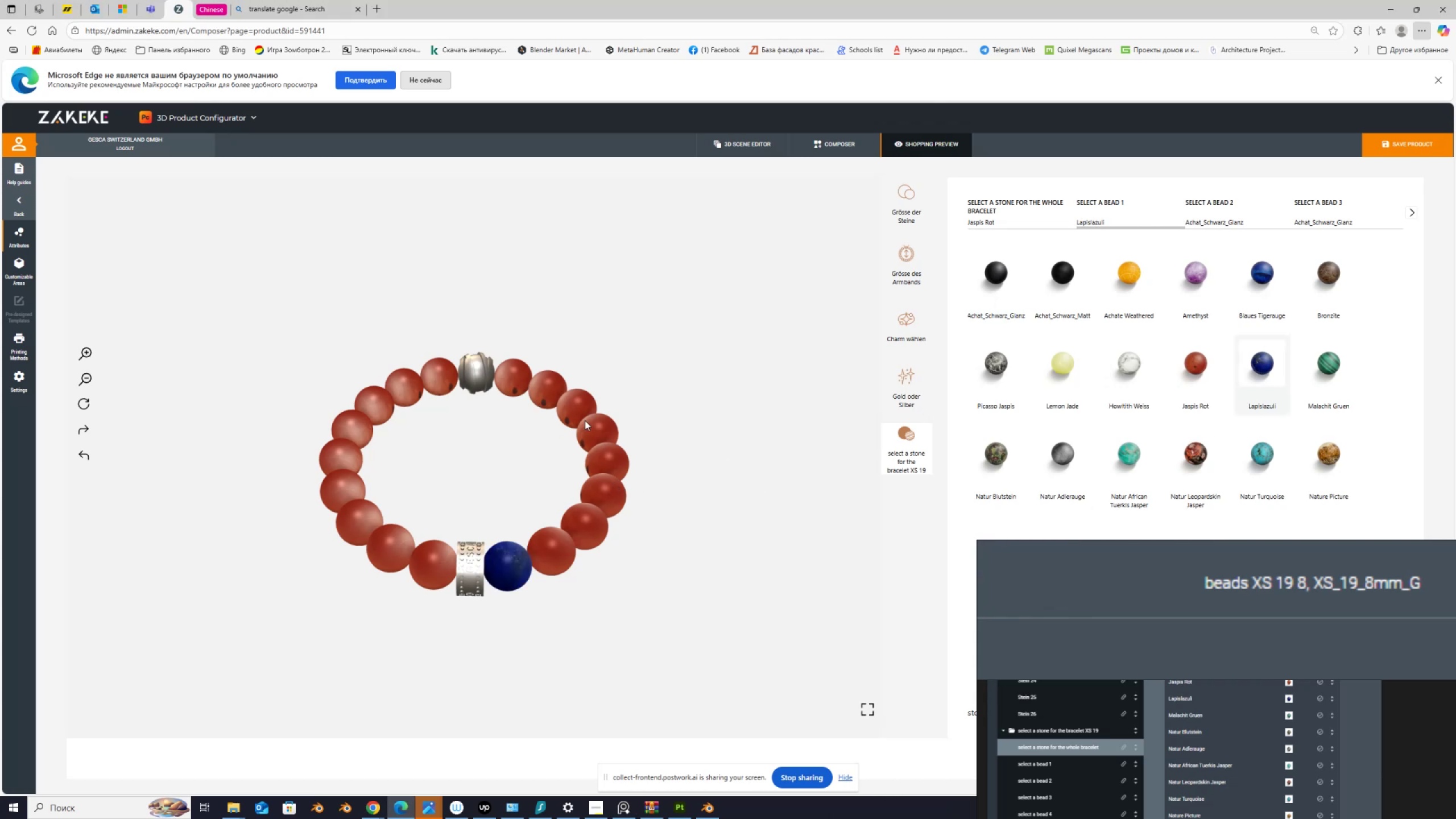 
left_click([582, 400])
 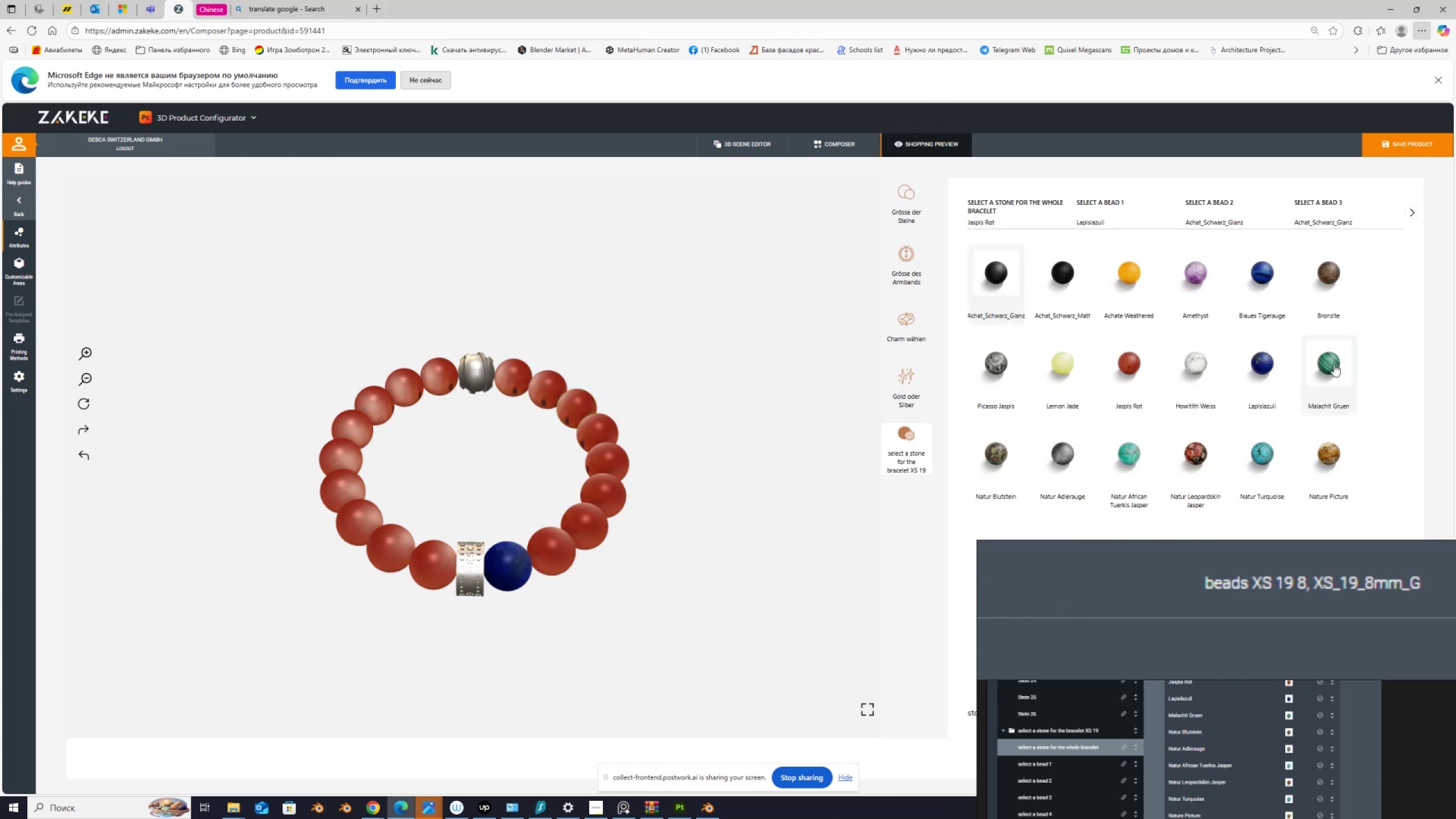 
wait(10.18)
 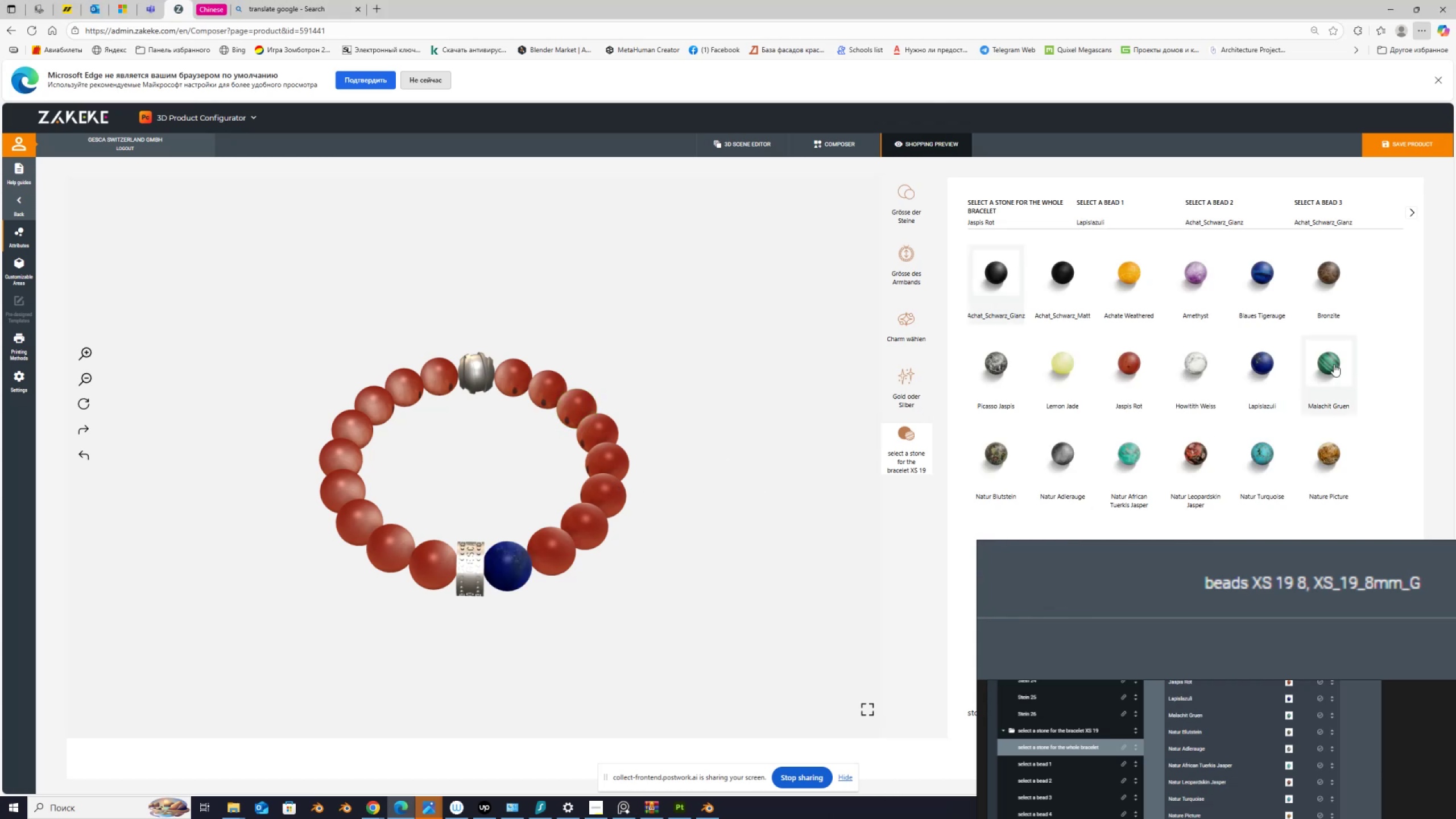 
left_click([1409, 212])
 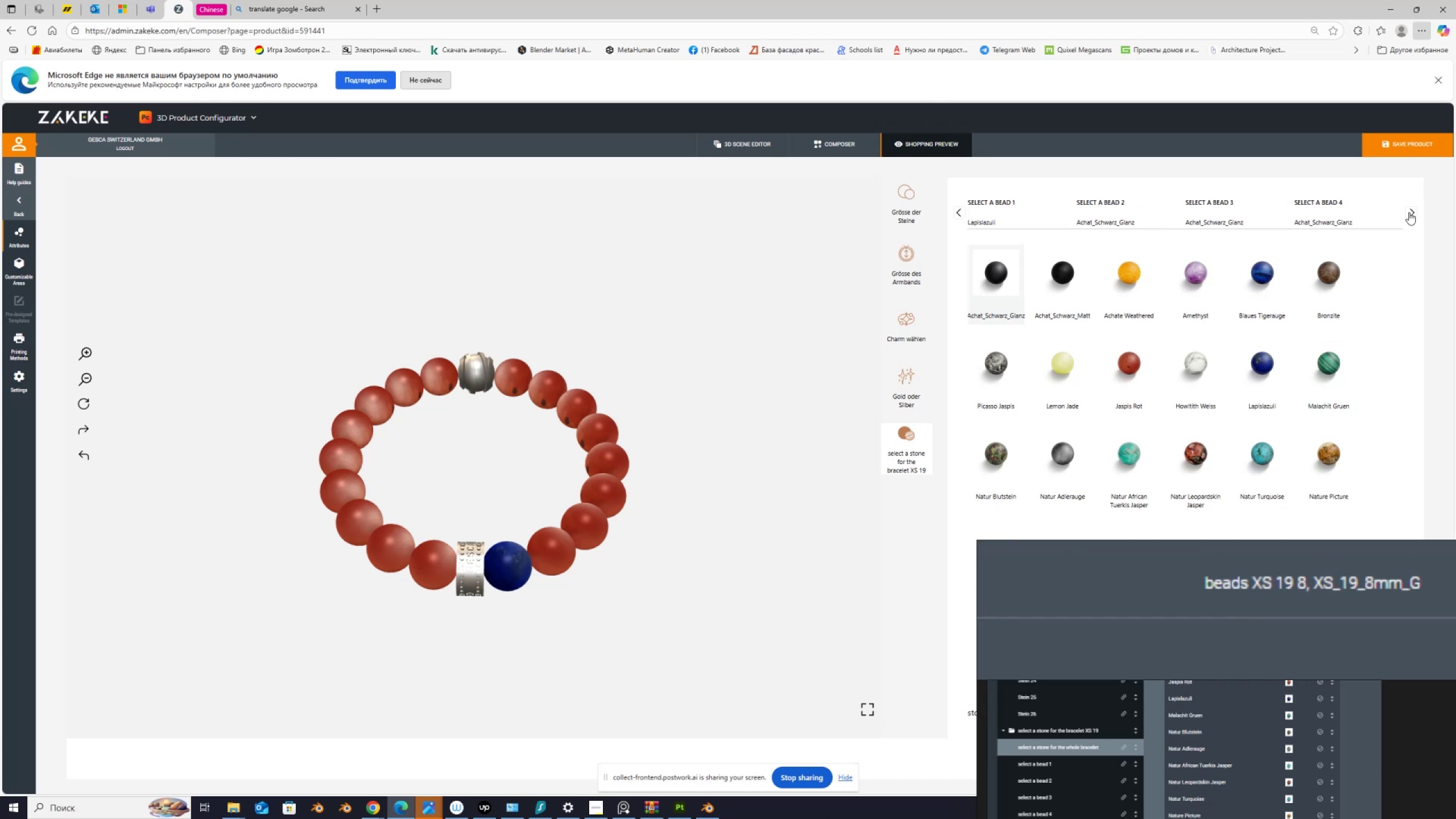 
left_click([1409, 212])
 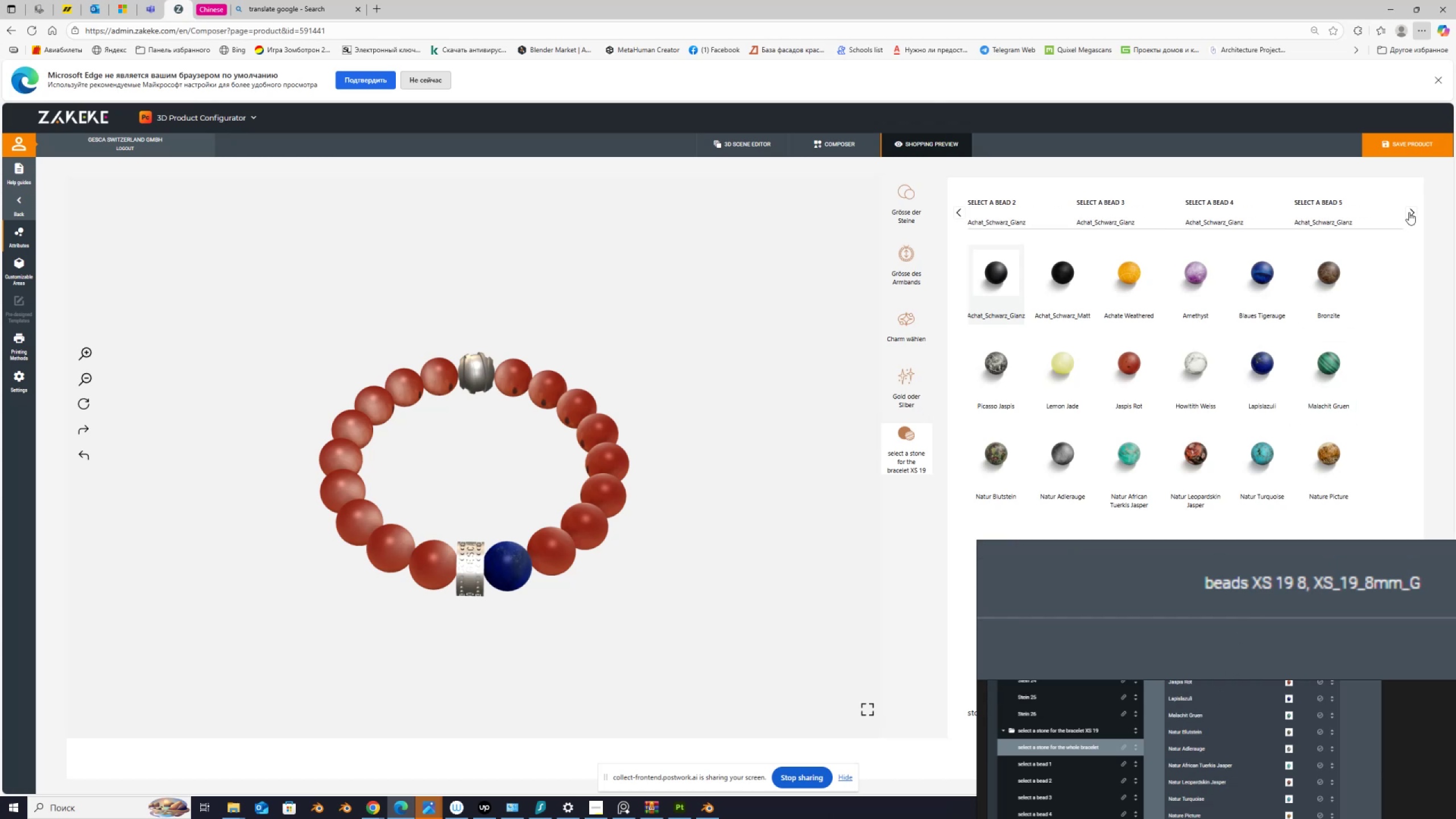 
left_click([1409, 212])
 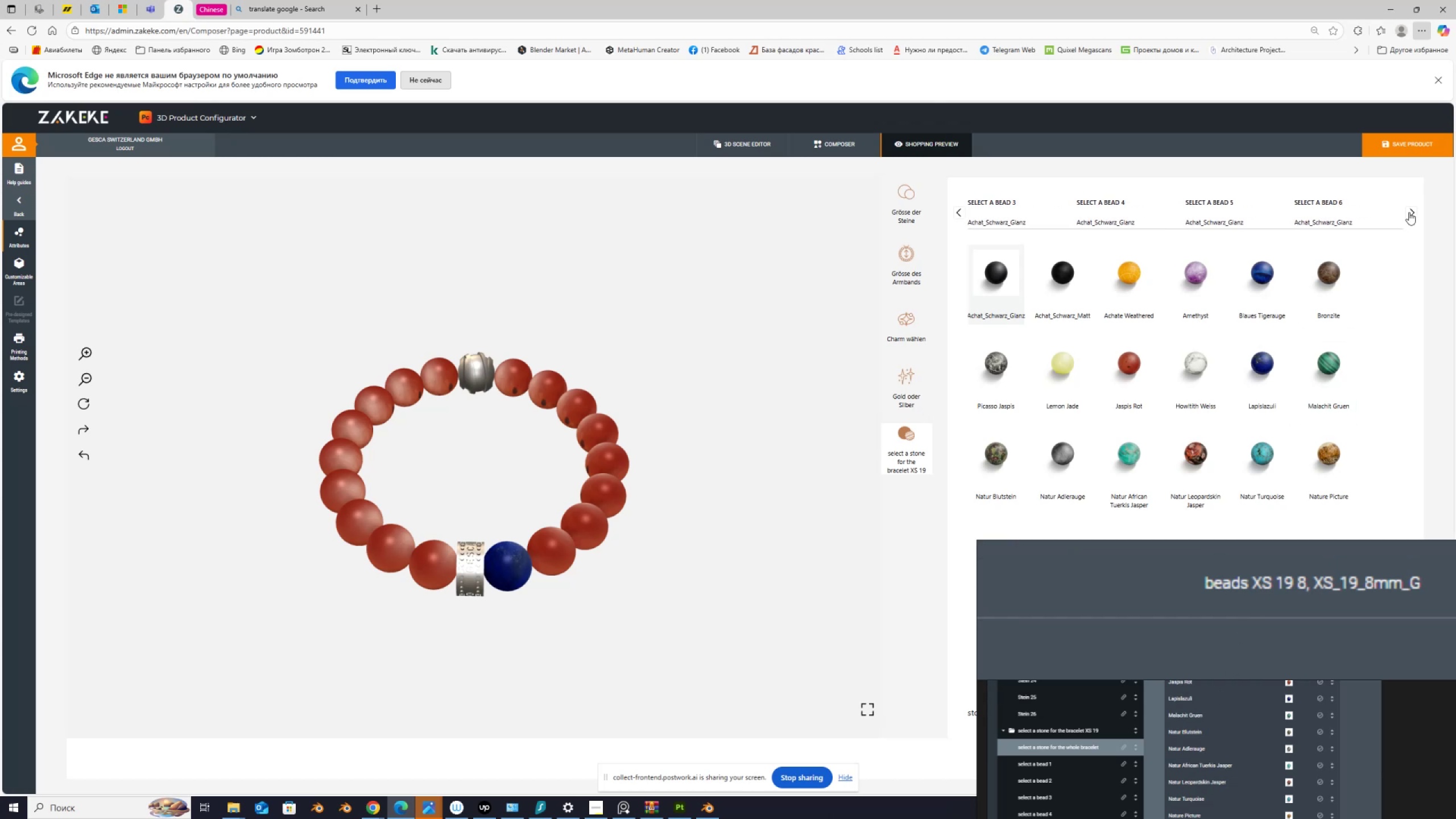 
left_click([1409, 212])
 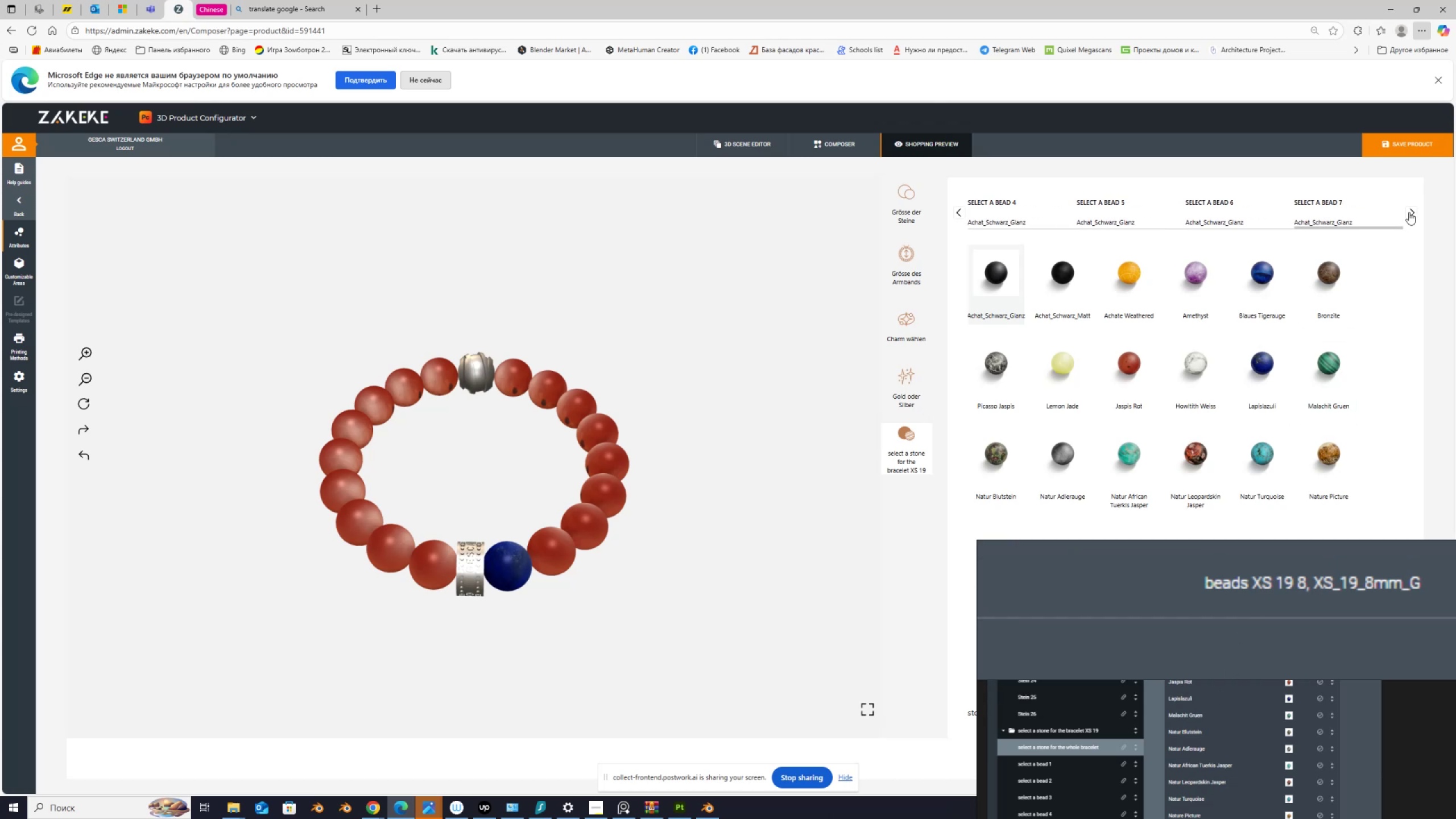 
left_click([1409, 212])
 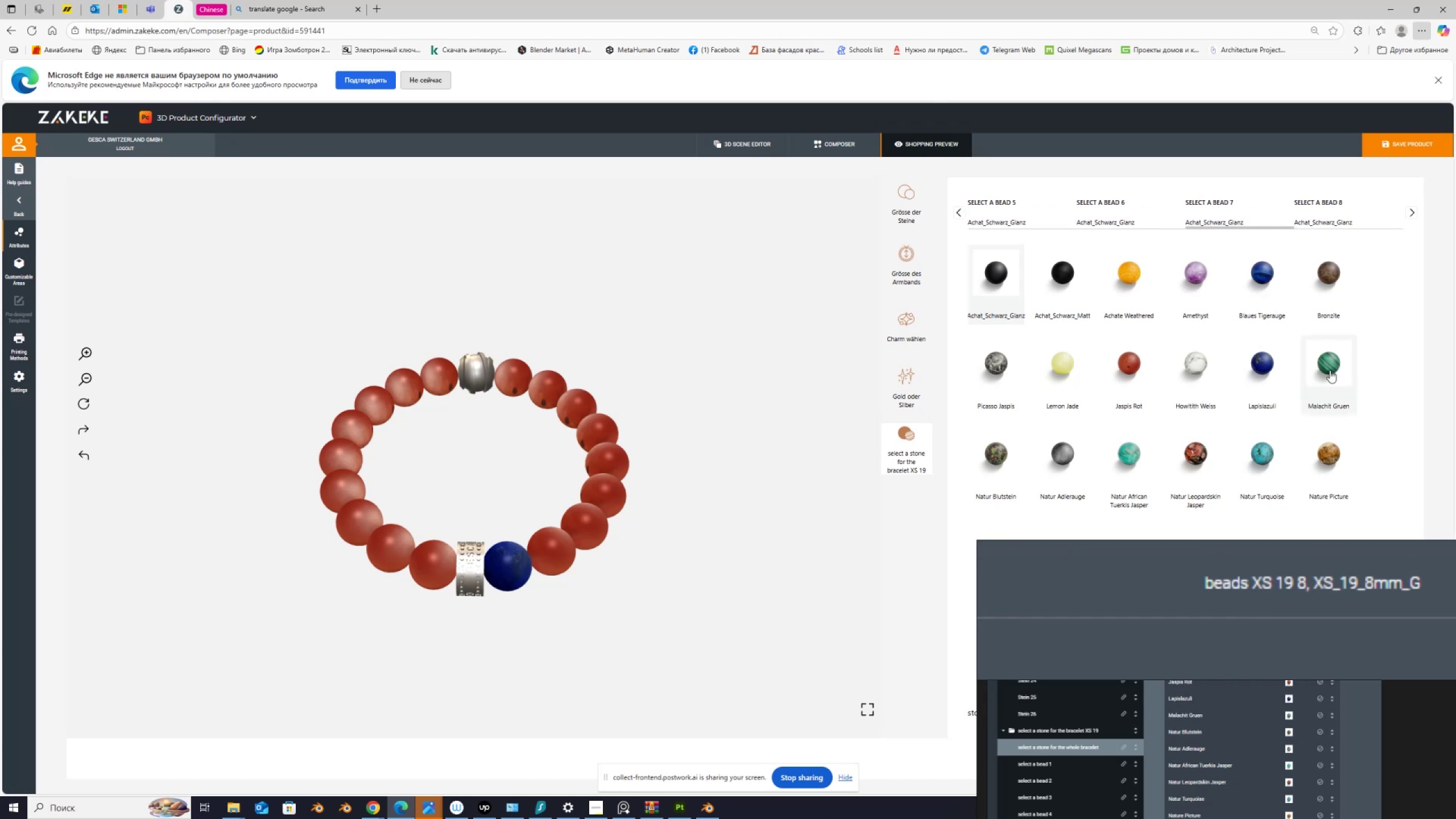 
left_click([1329, 365])
 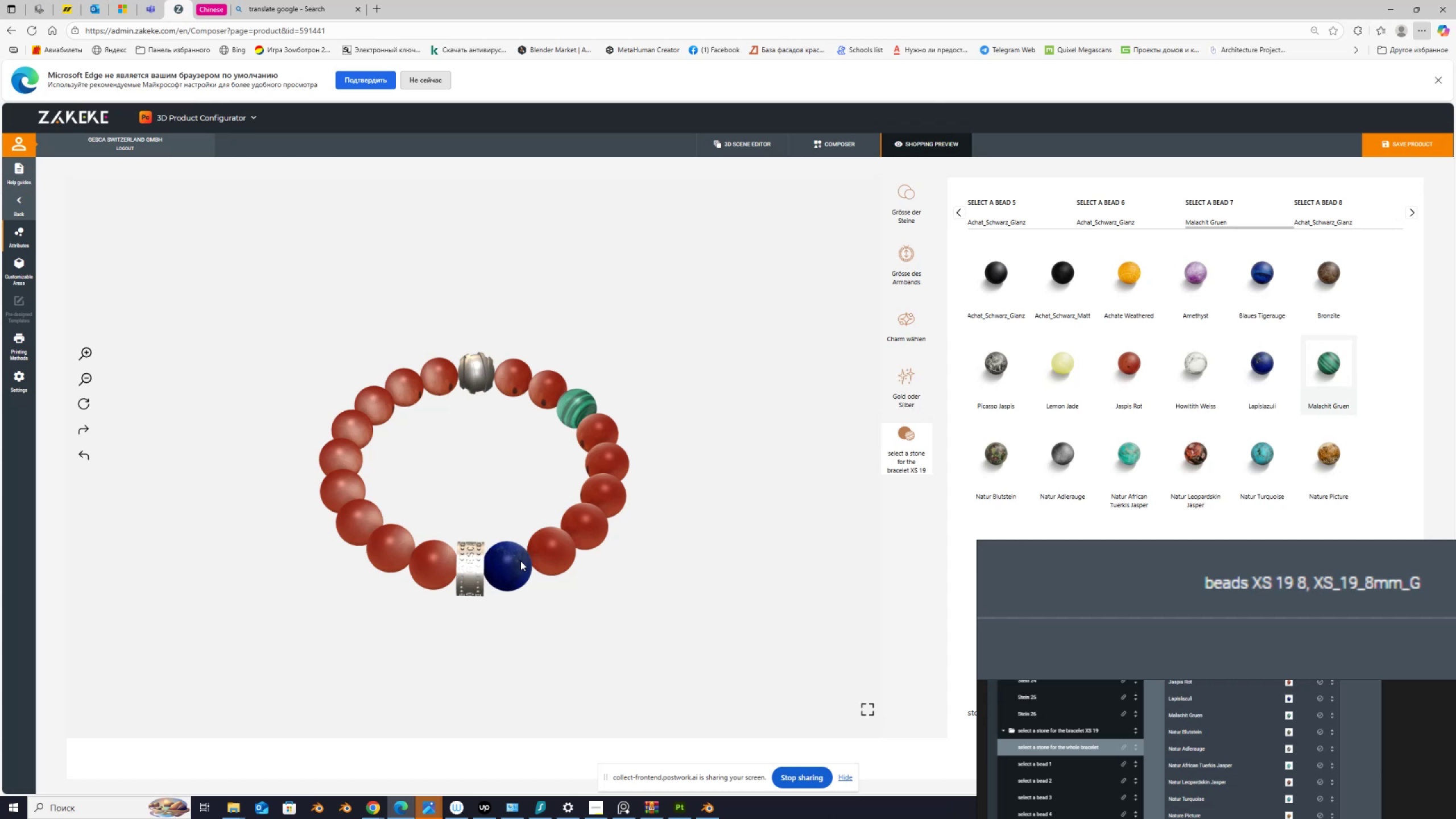 
wait(8.09)
 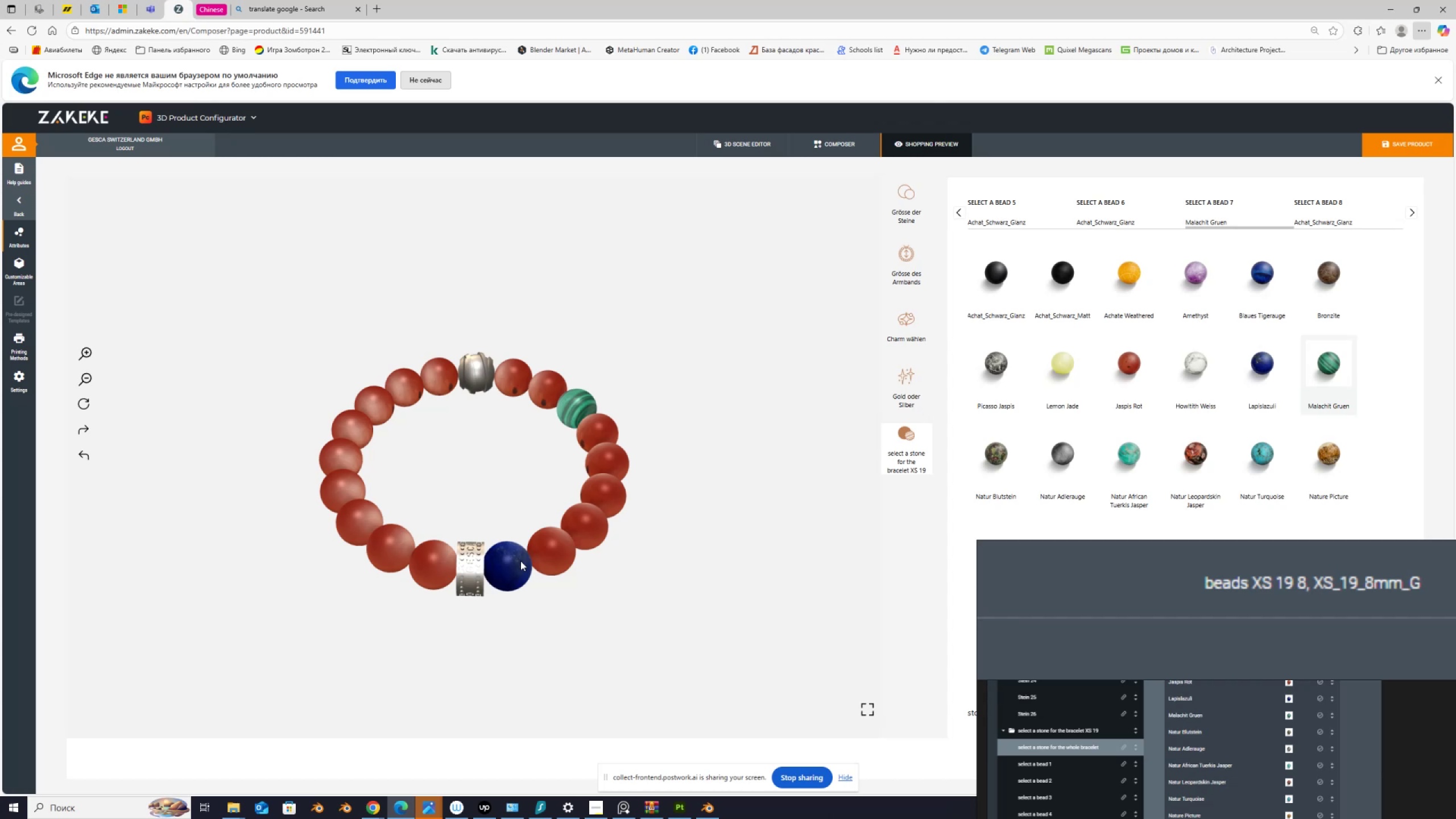 
left_click([516, 568])
 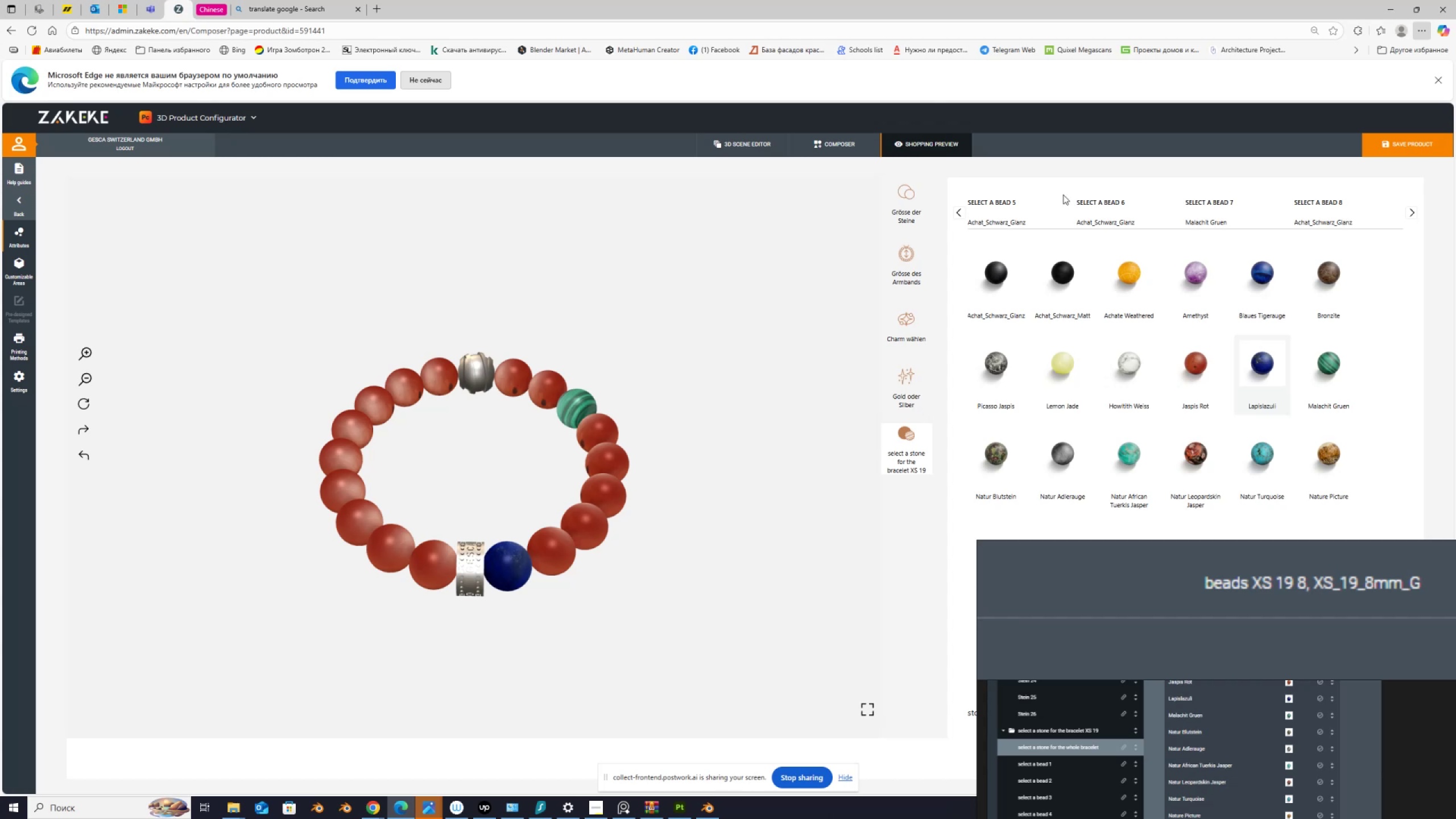 
wait(5.76)
 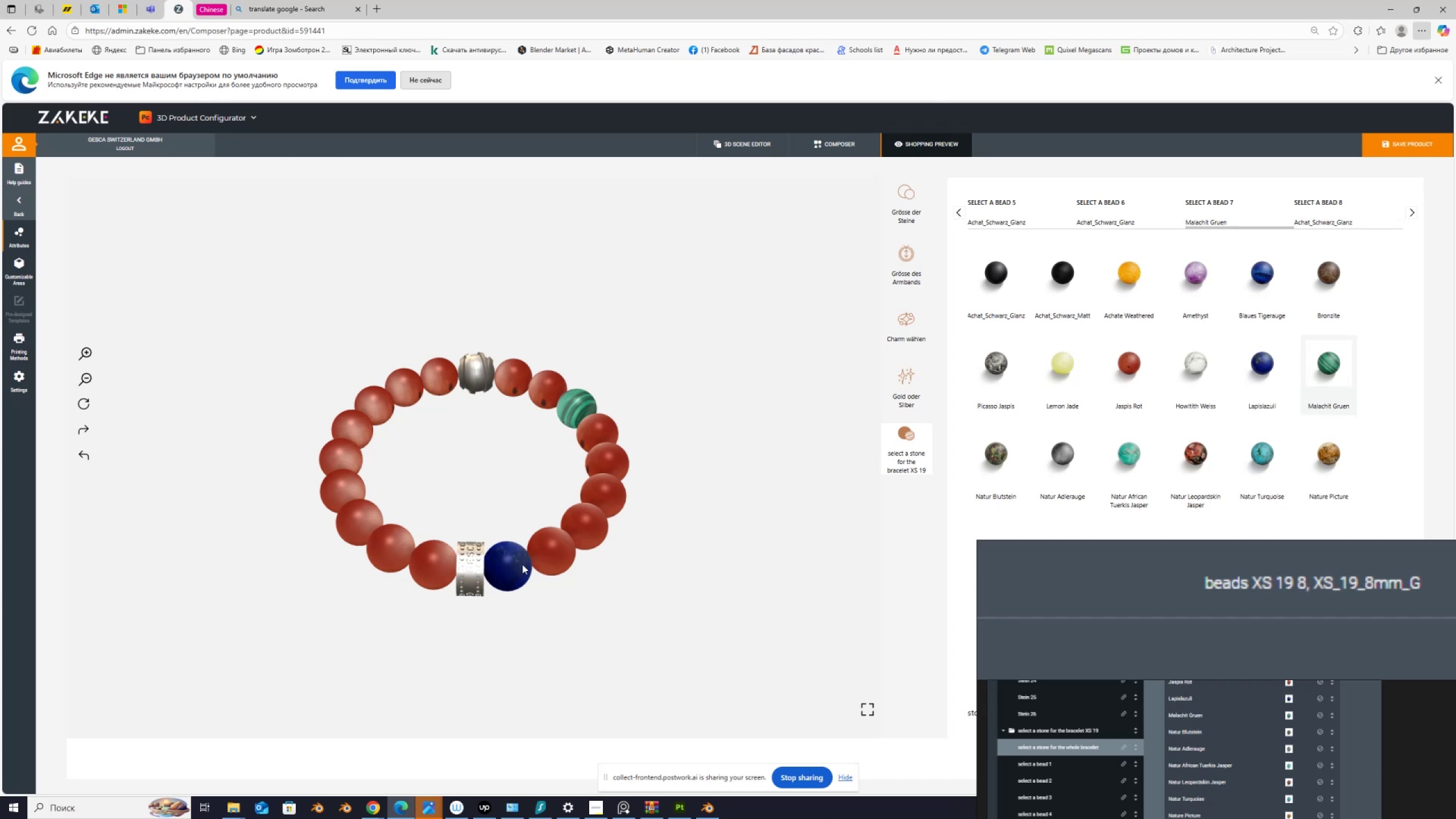 
double_click([959, 215])
 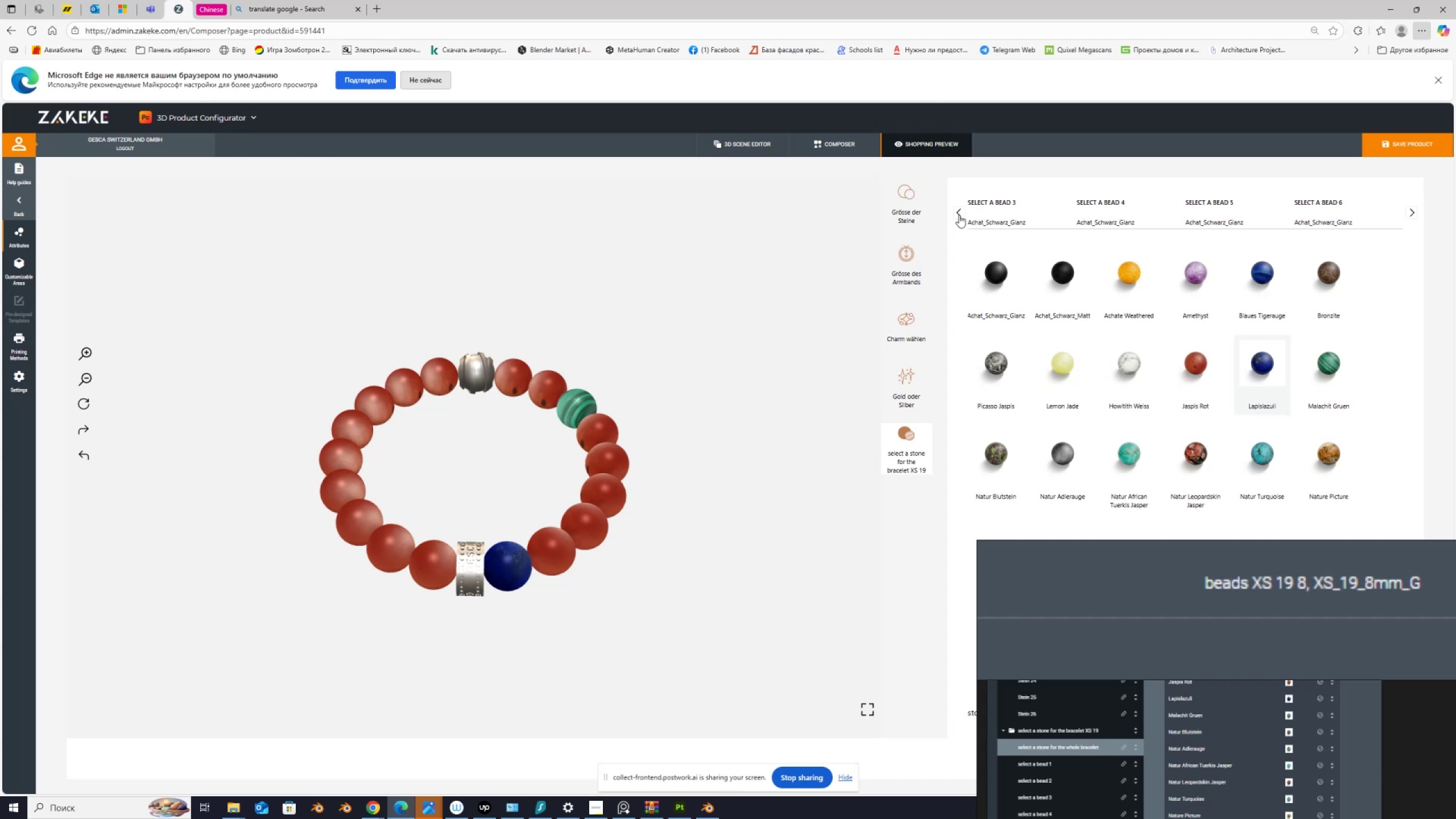 
triple_click([959, 215])
 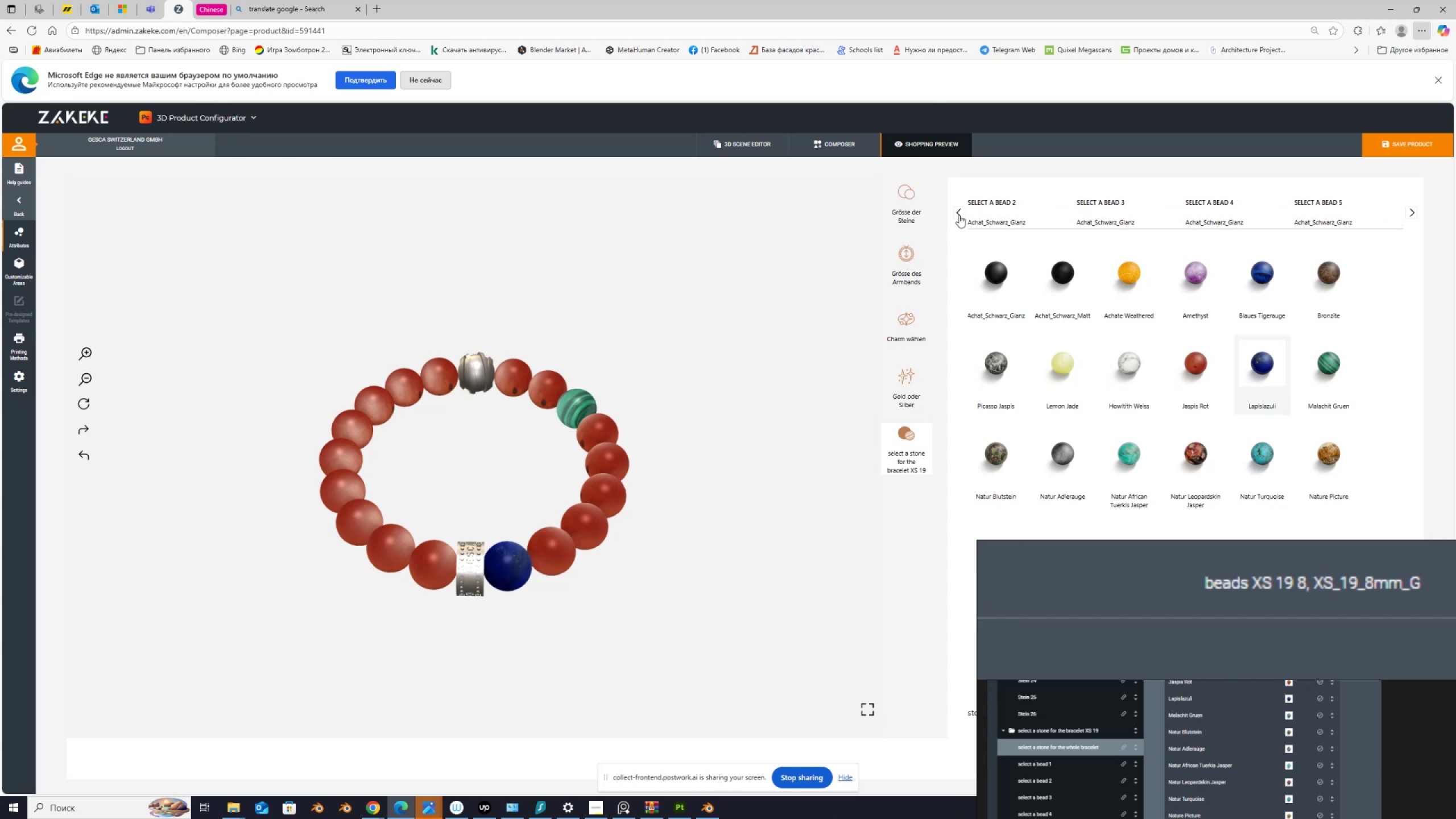 
left_click([959, 215])
 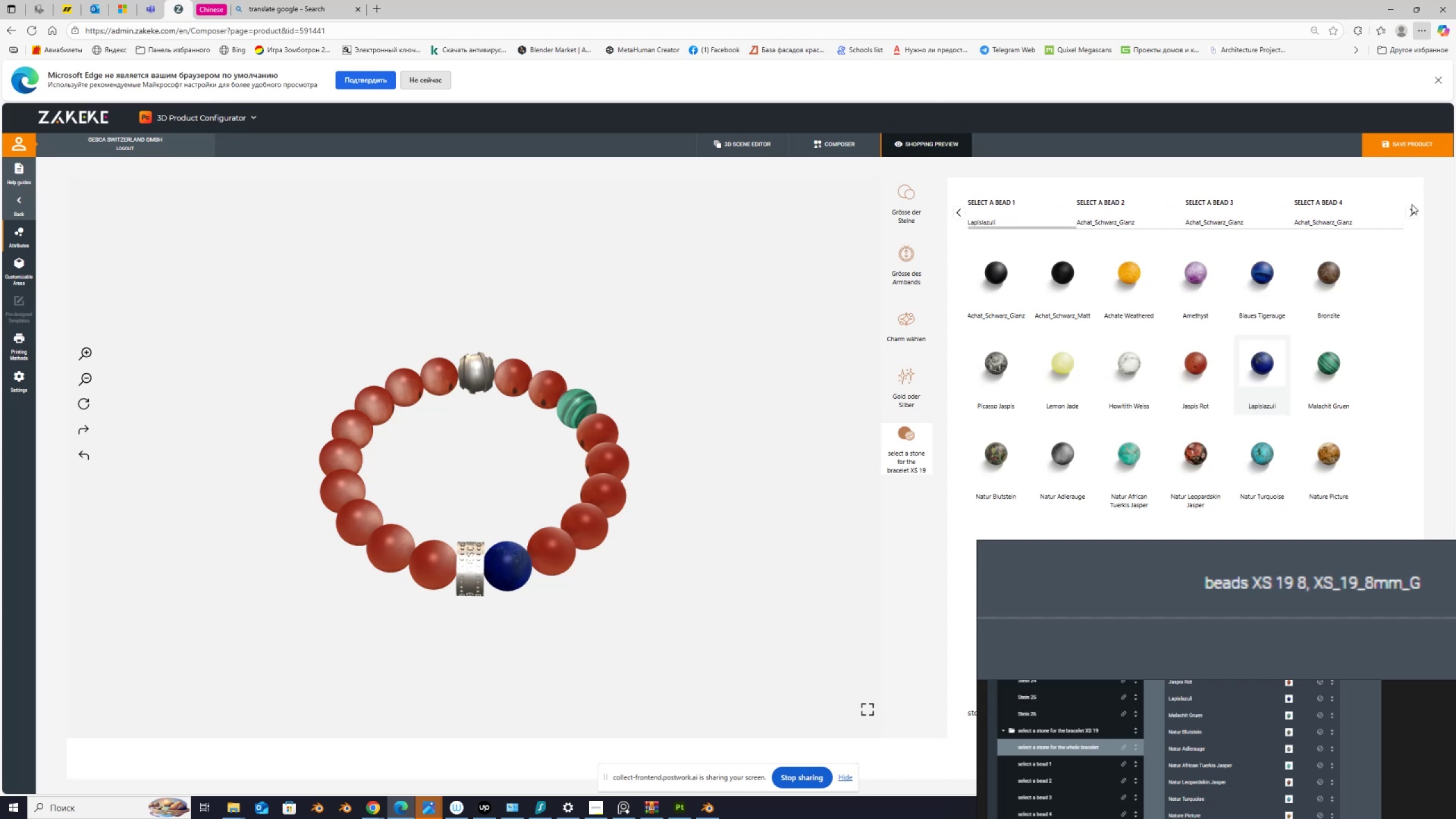 
double_click([1412, 210])
 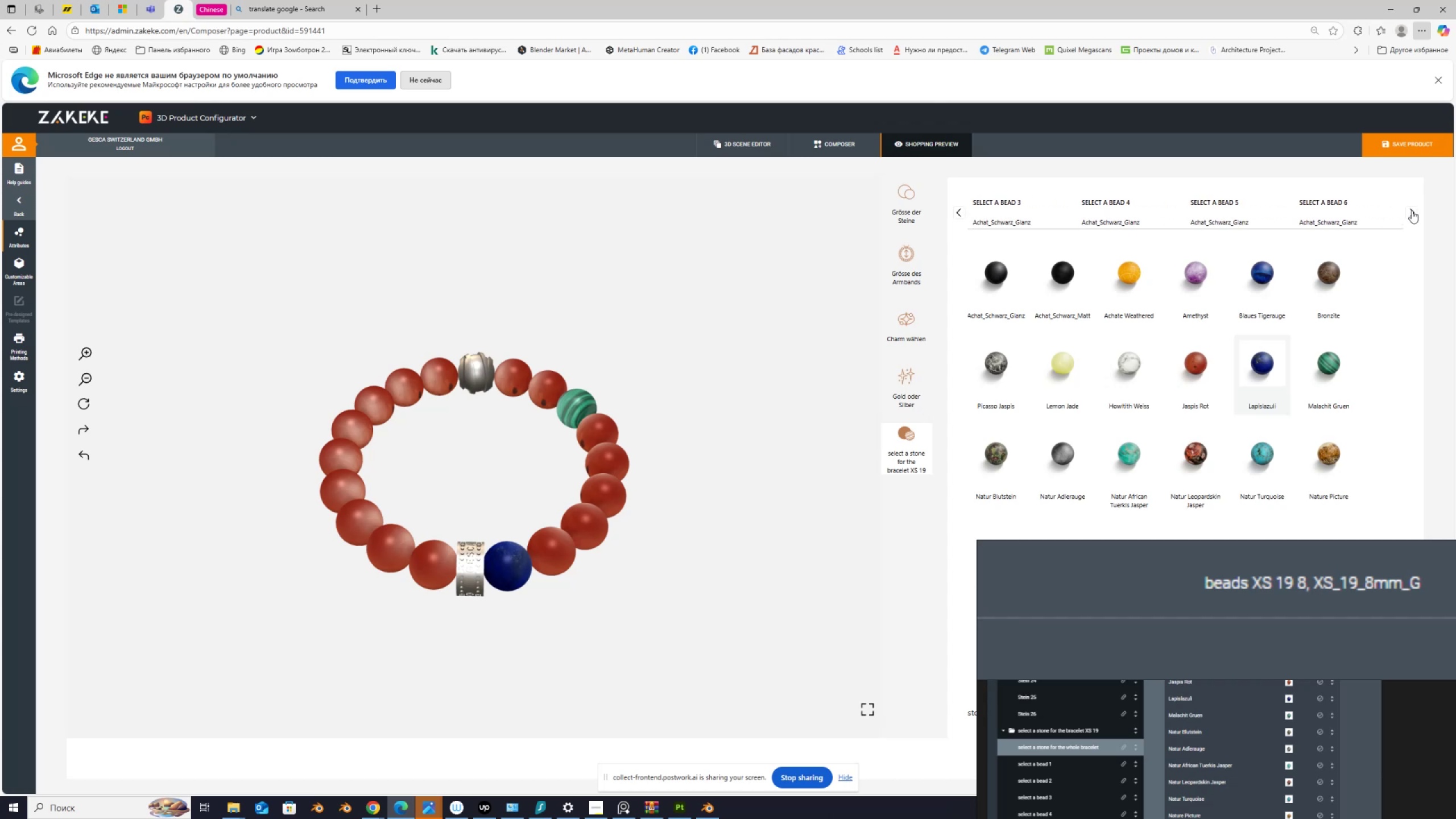 
triple_click([1412, 210])
 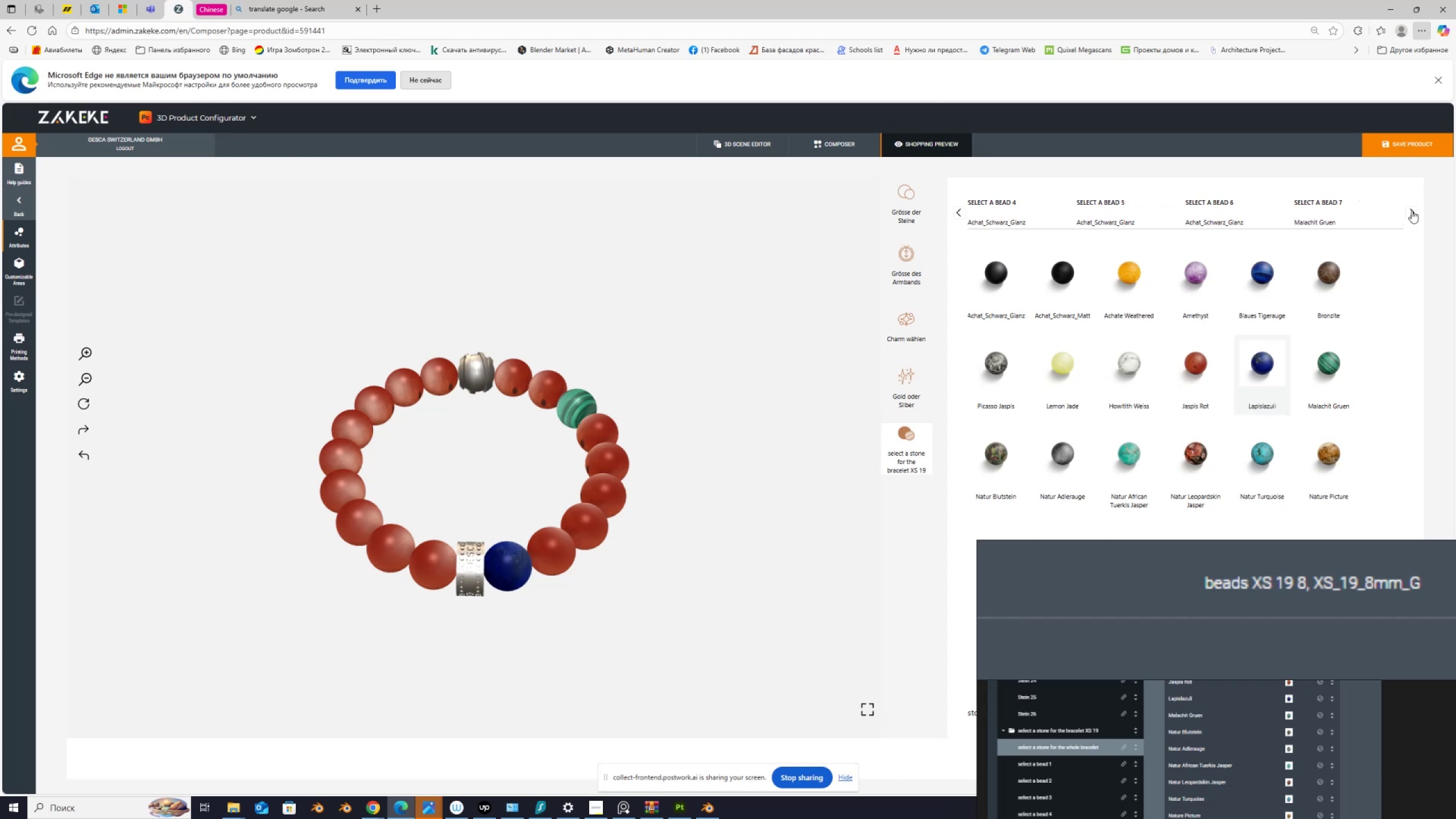 
triple_click([1412, 210])
 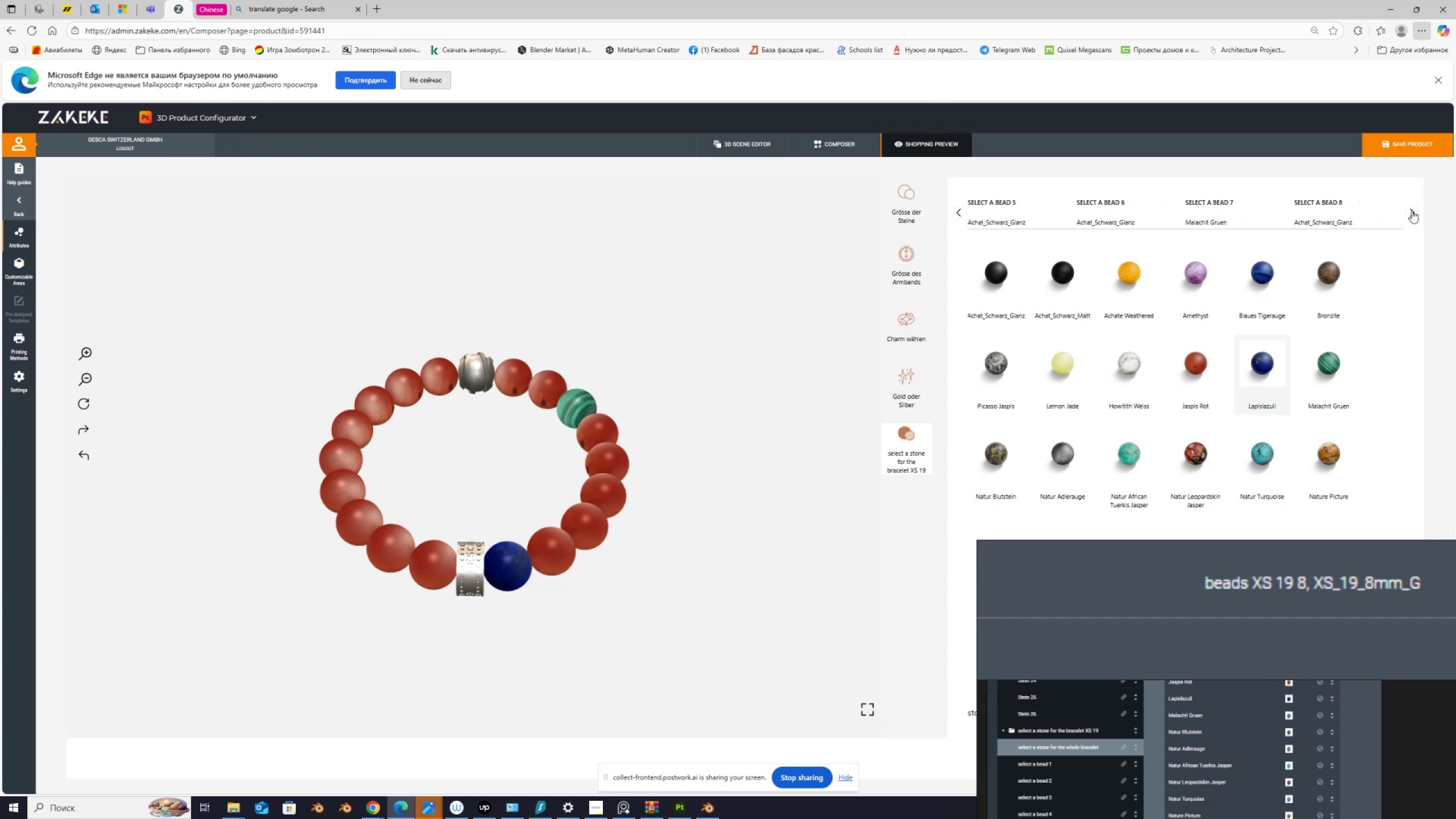 
triple_click([1412, 210])
 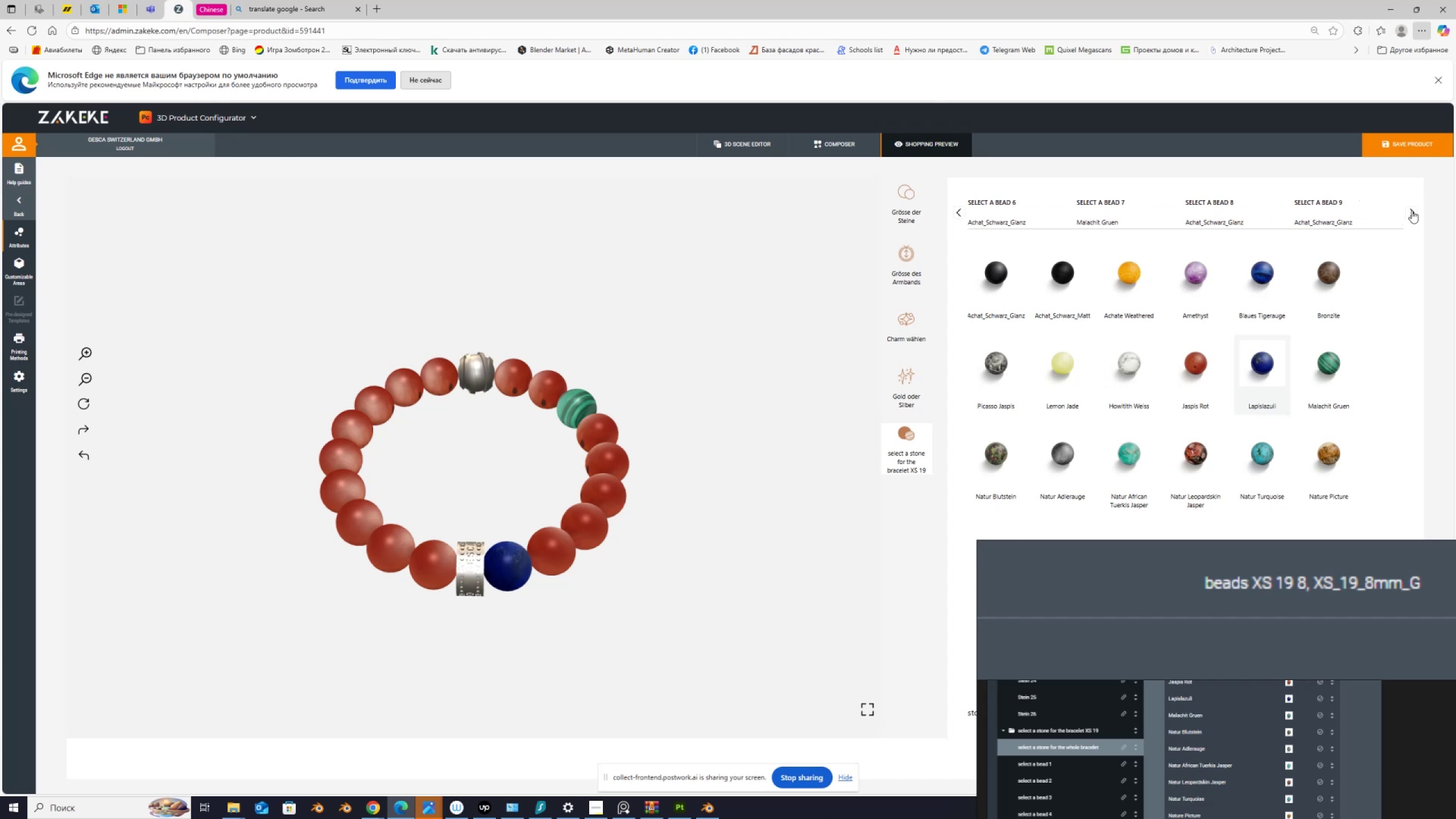 
triple_click([1412, 210])
 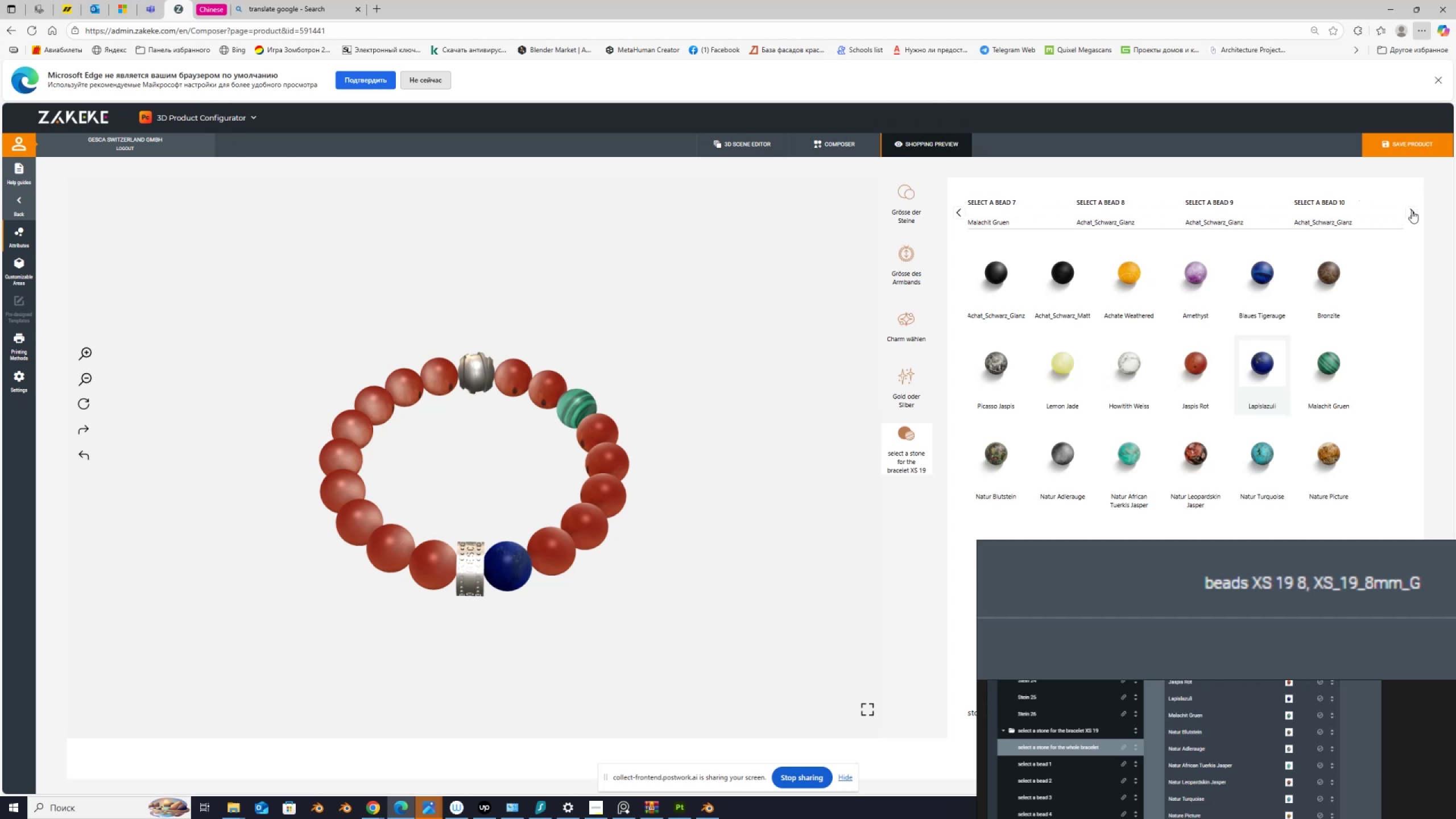 
triple_click([1412, 210])
 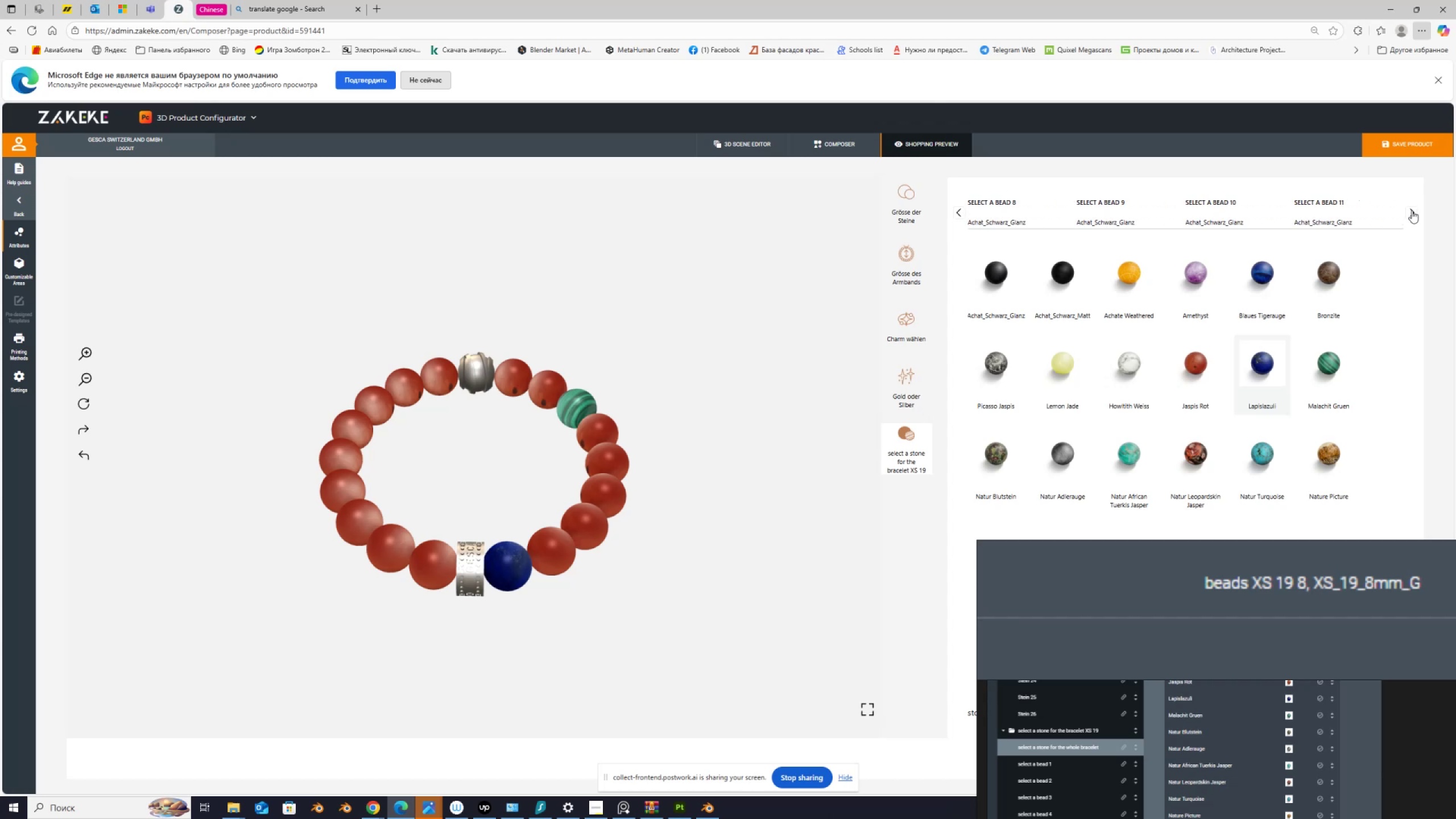 
triple_click([1412, 210])
 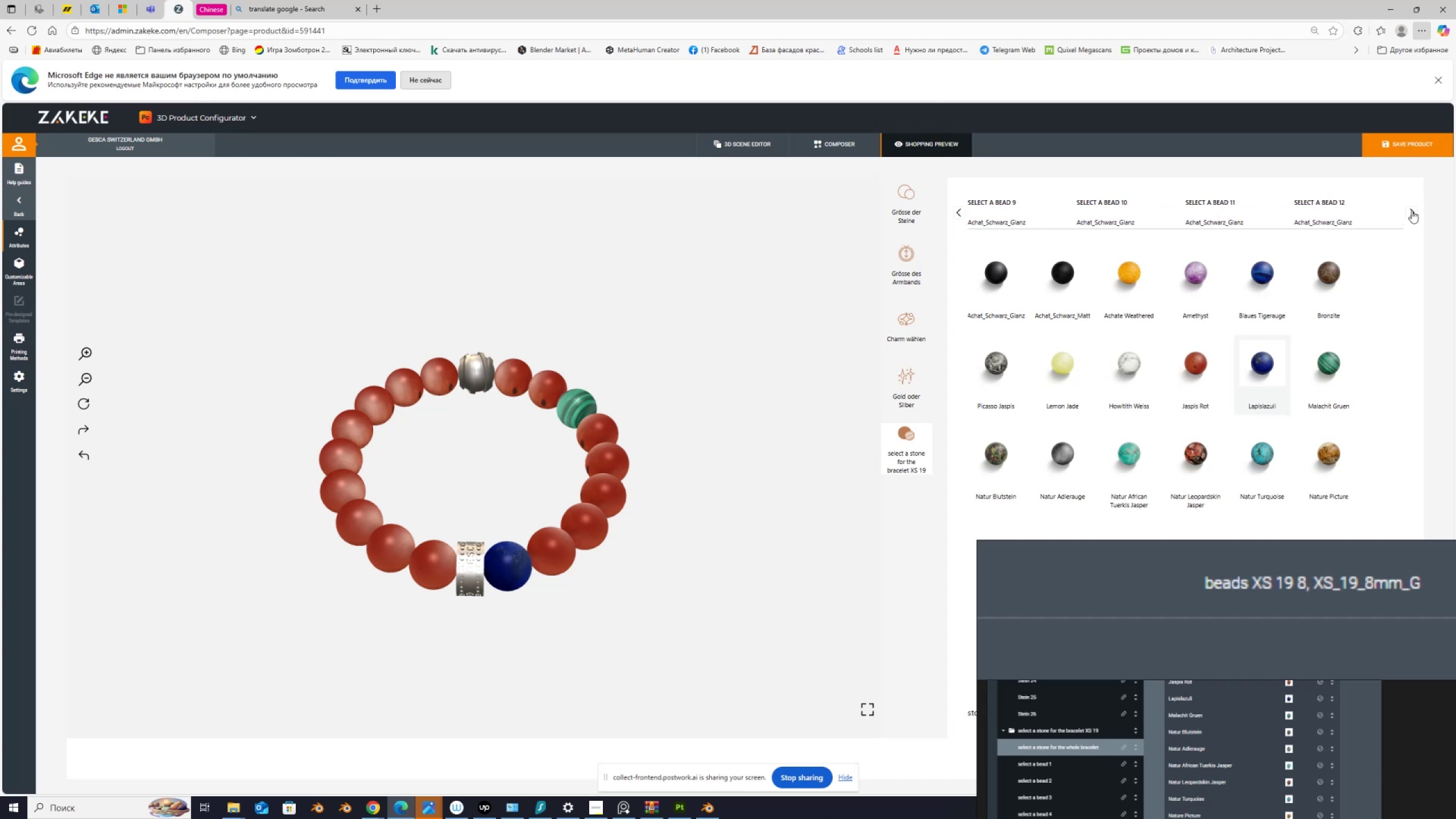 
triple_click([1412, 210])
 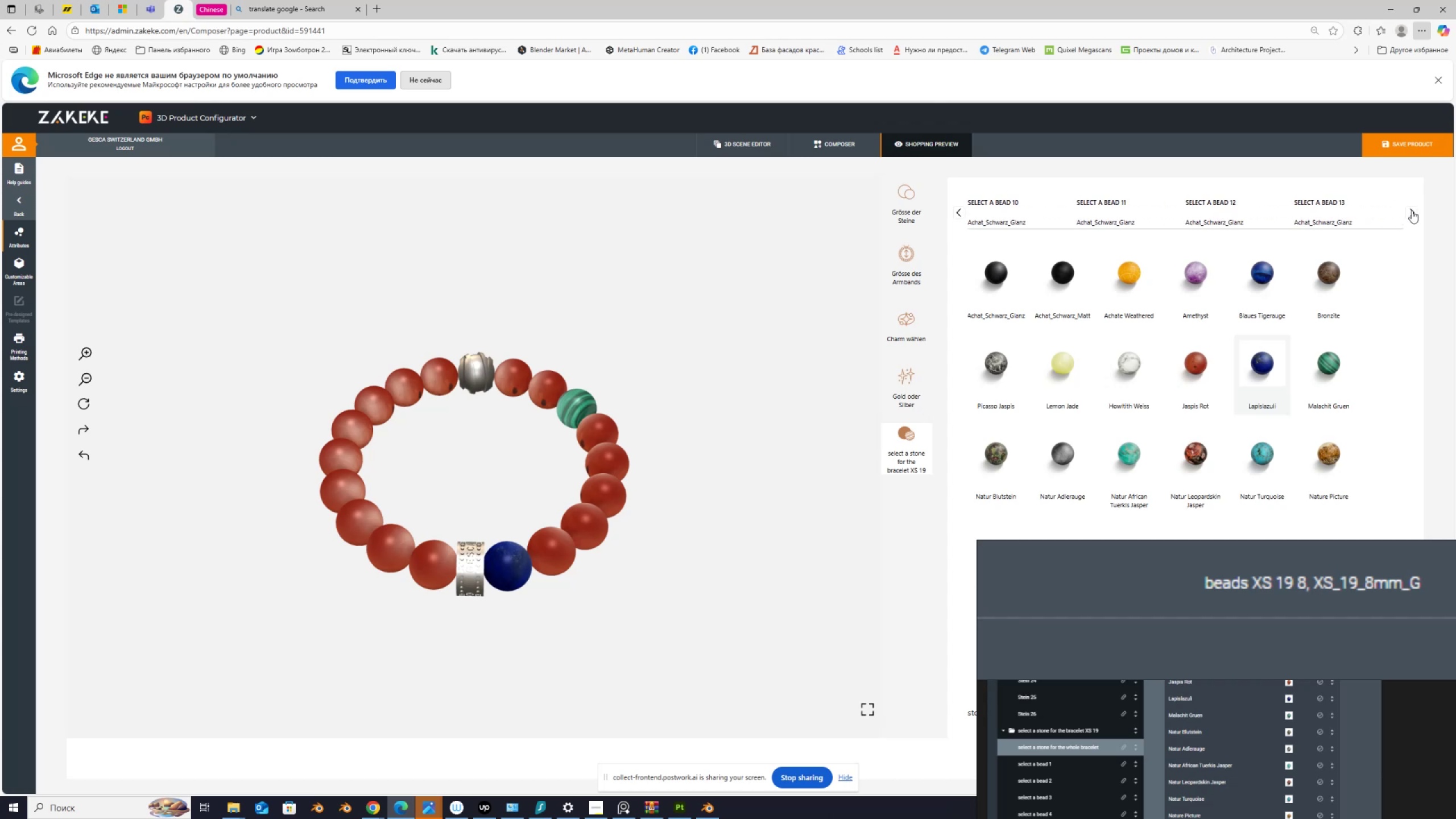 
triple_click([1412, 210])
 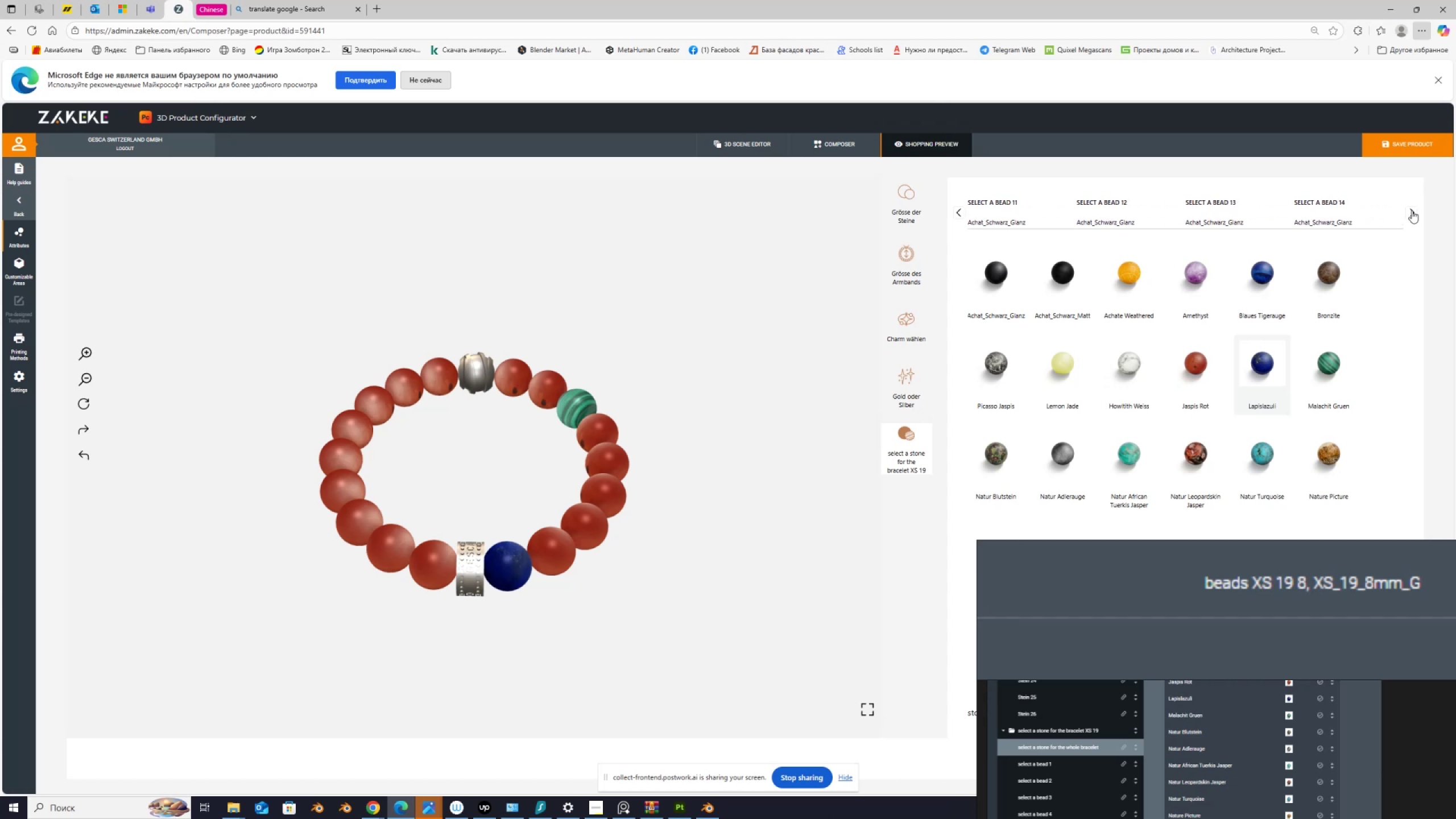 
triple_click([1412, 210])
 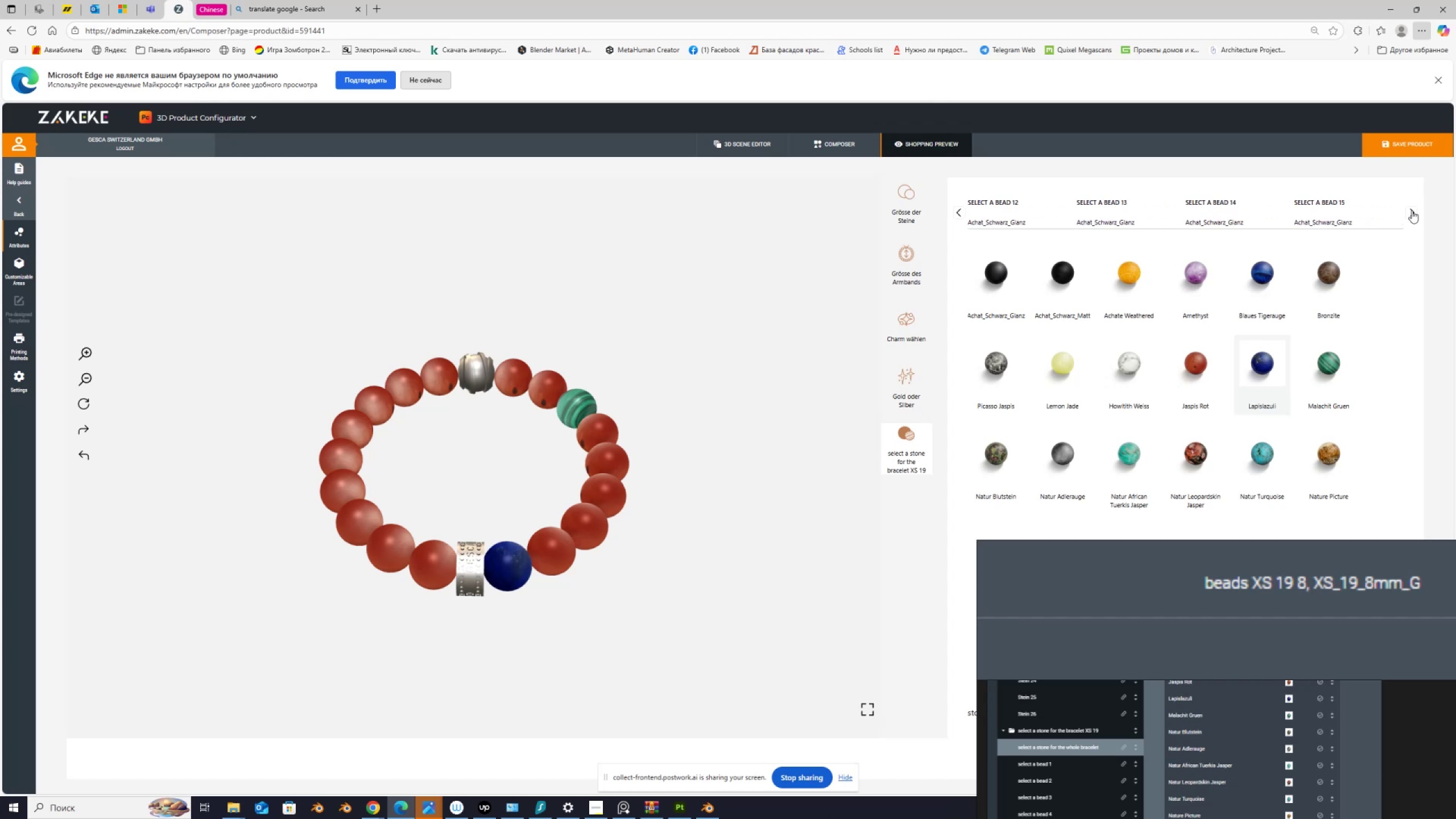 
triple_click([1412, 210])
 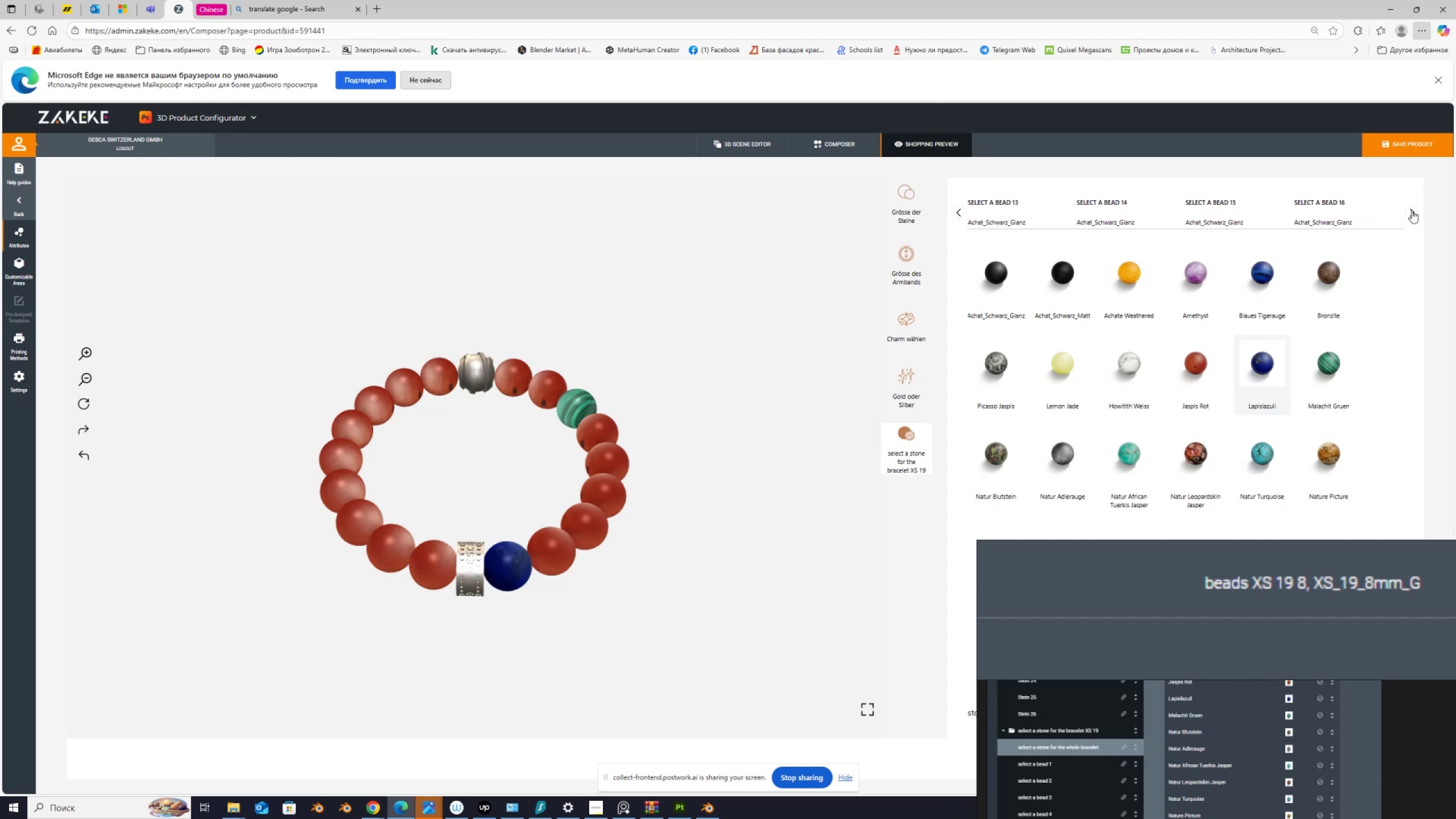 
triple_click([1412, 210])
 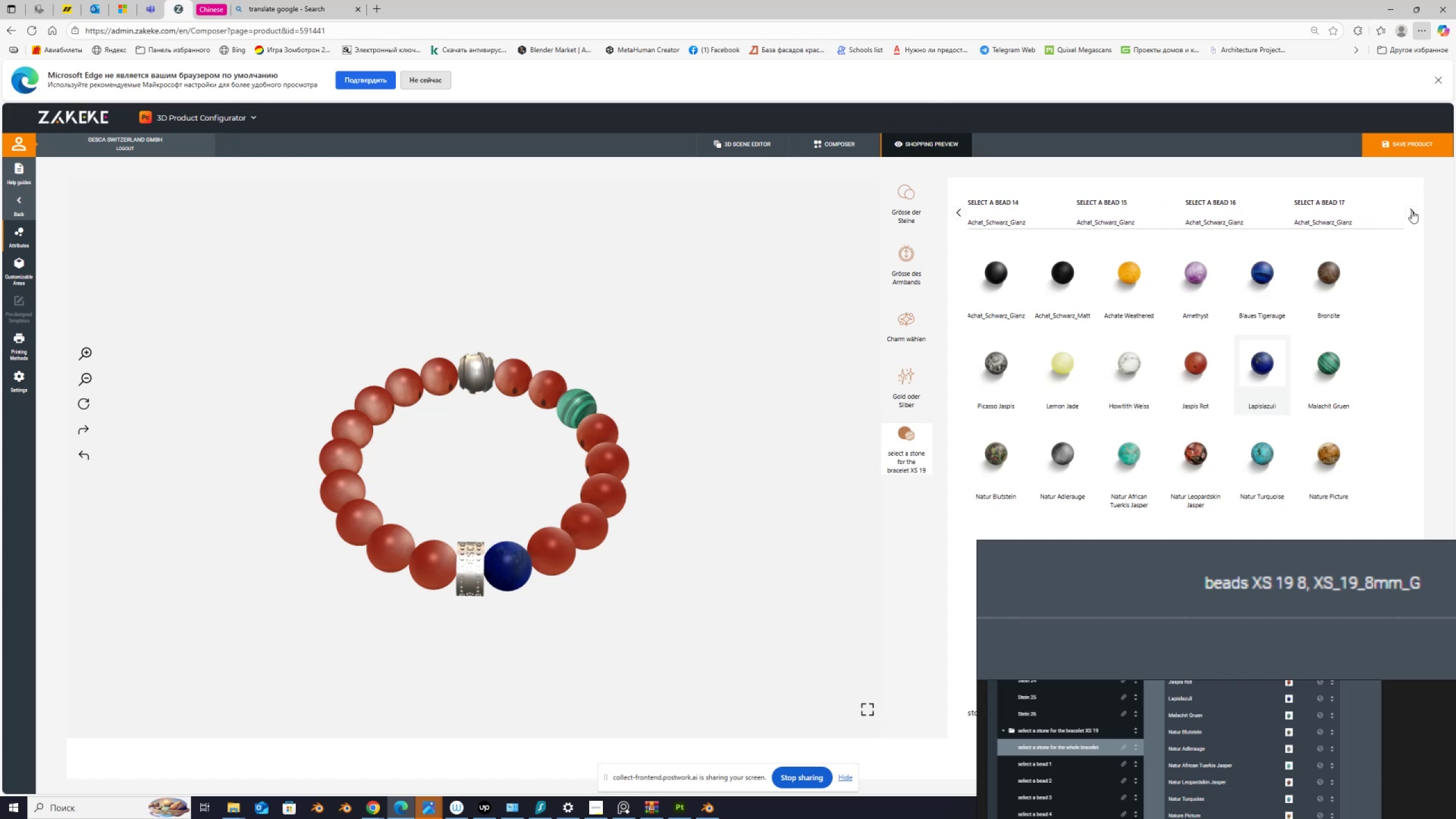 
triple_click([1412, 210])
 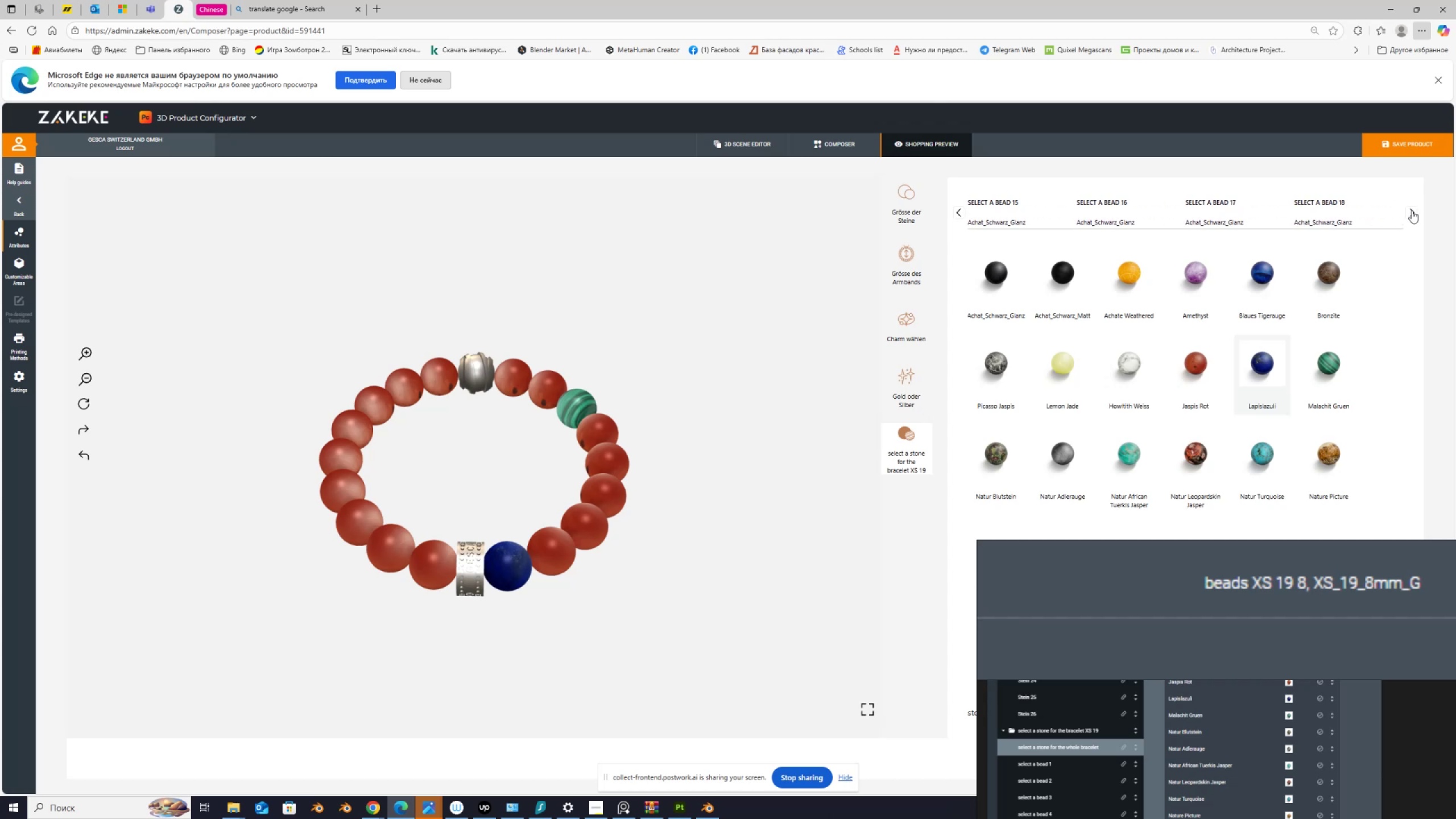 
triple_click([1412, 210])
 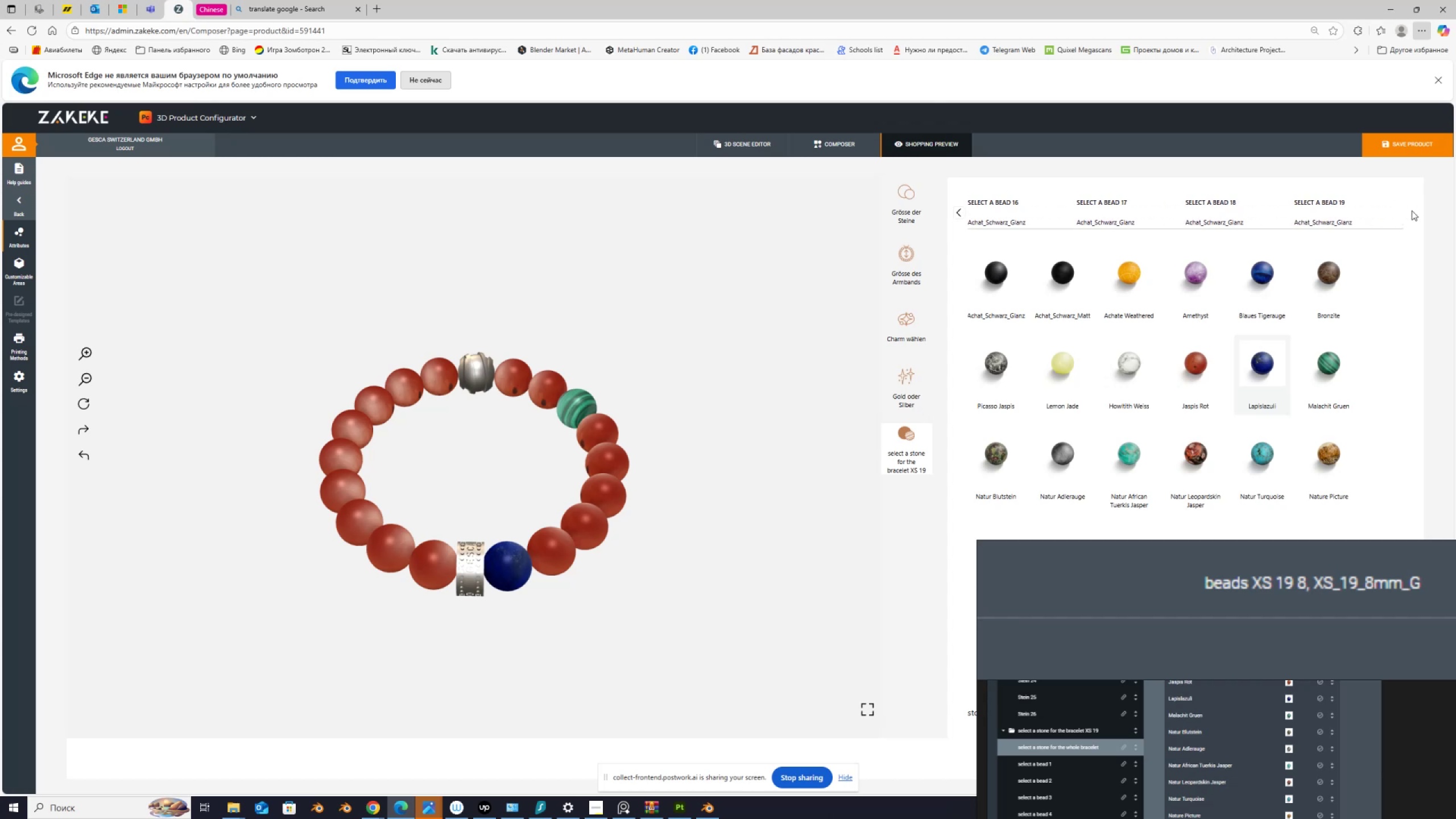 
triple_click([1412, 210])
 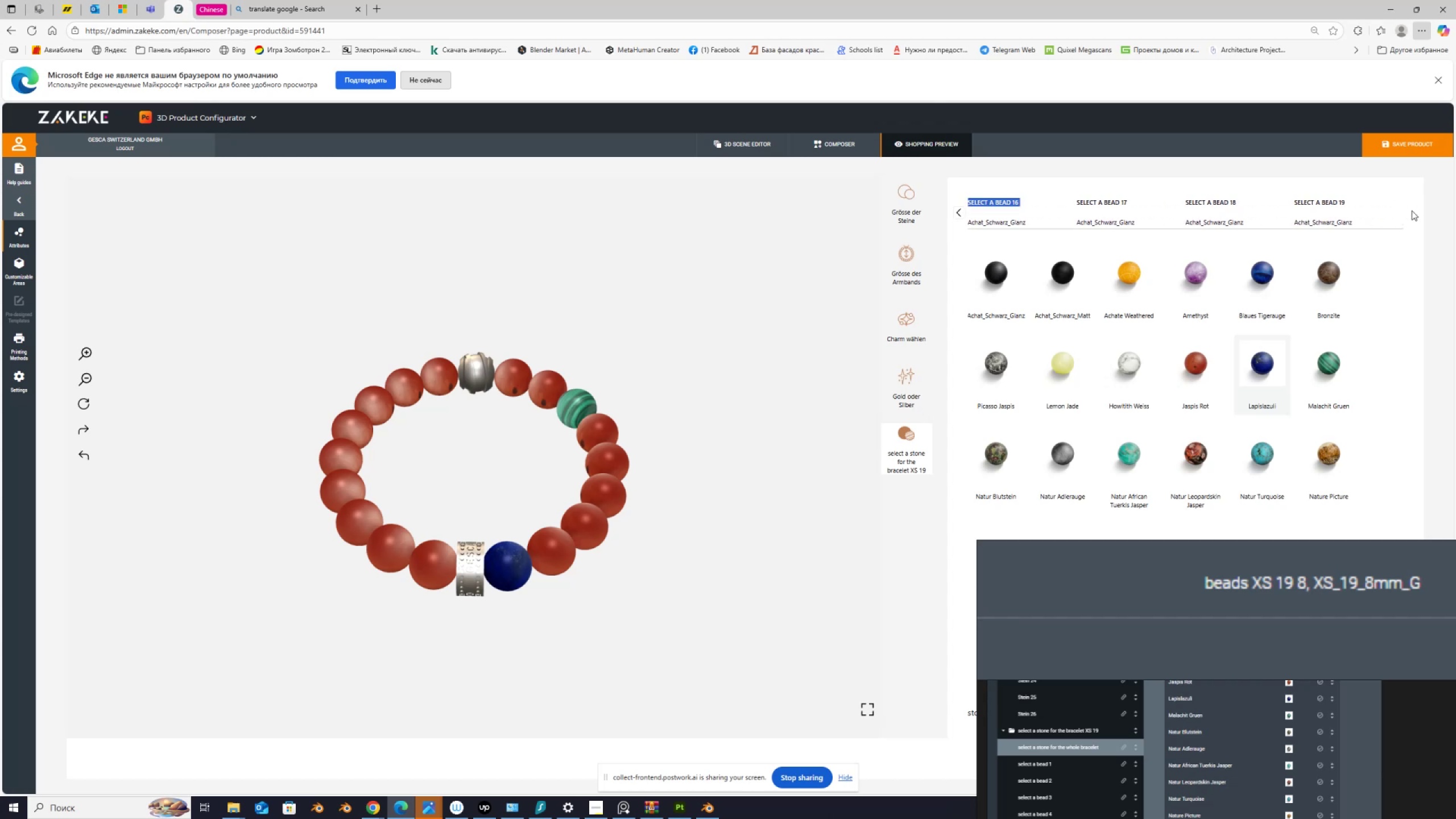 
triple_click([1412, 210])
 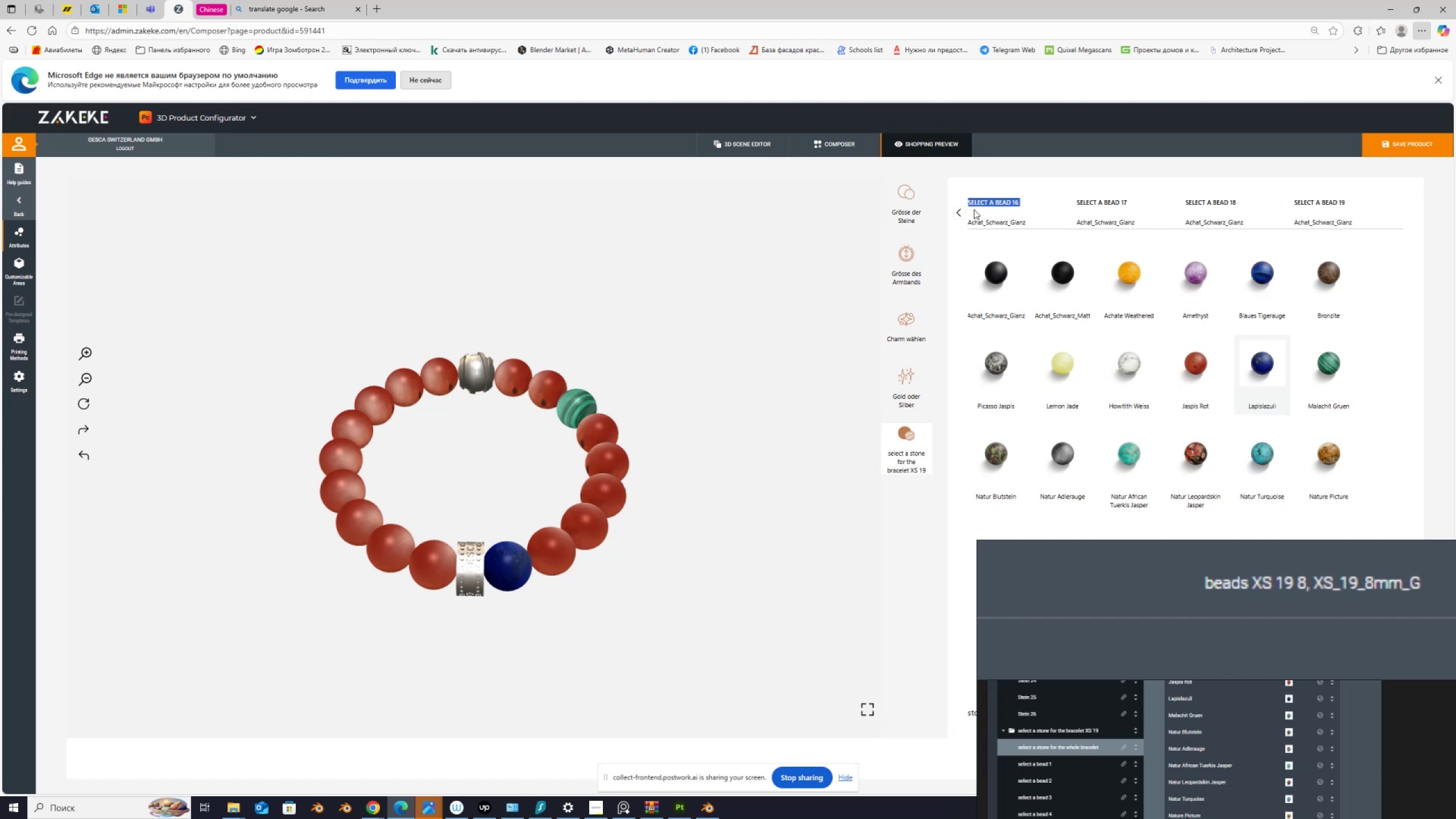 
left_click([961, 212])
 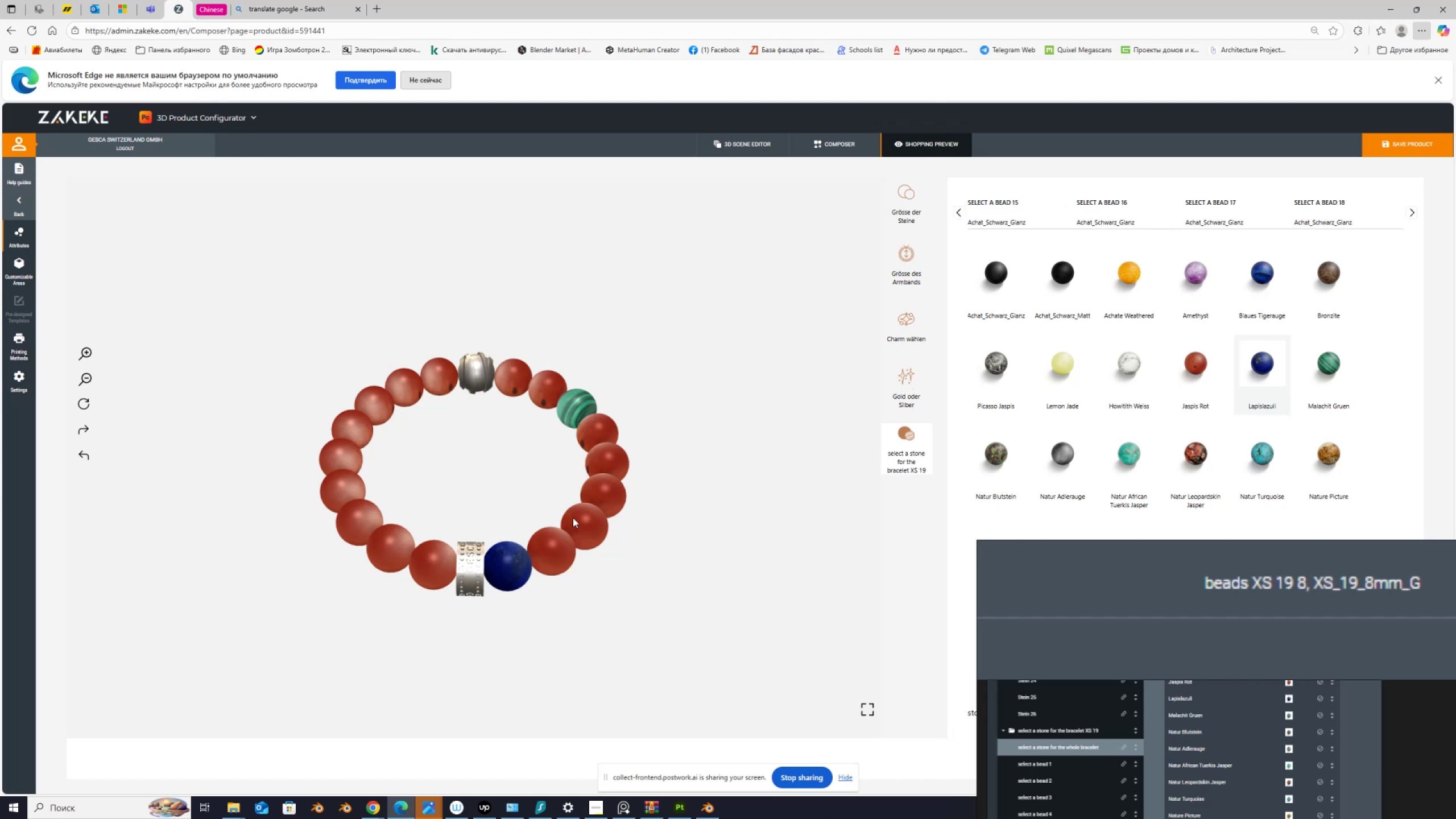 
left_click([514, 557])
 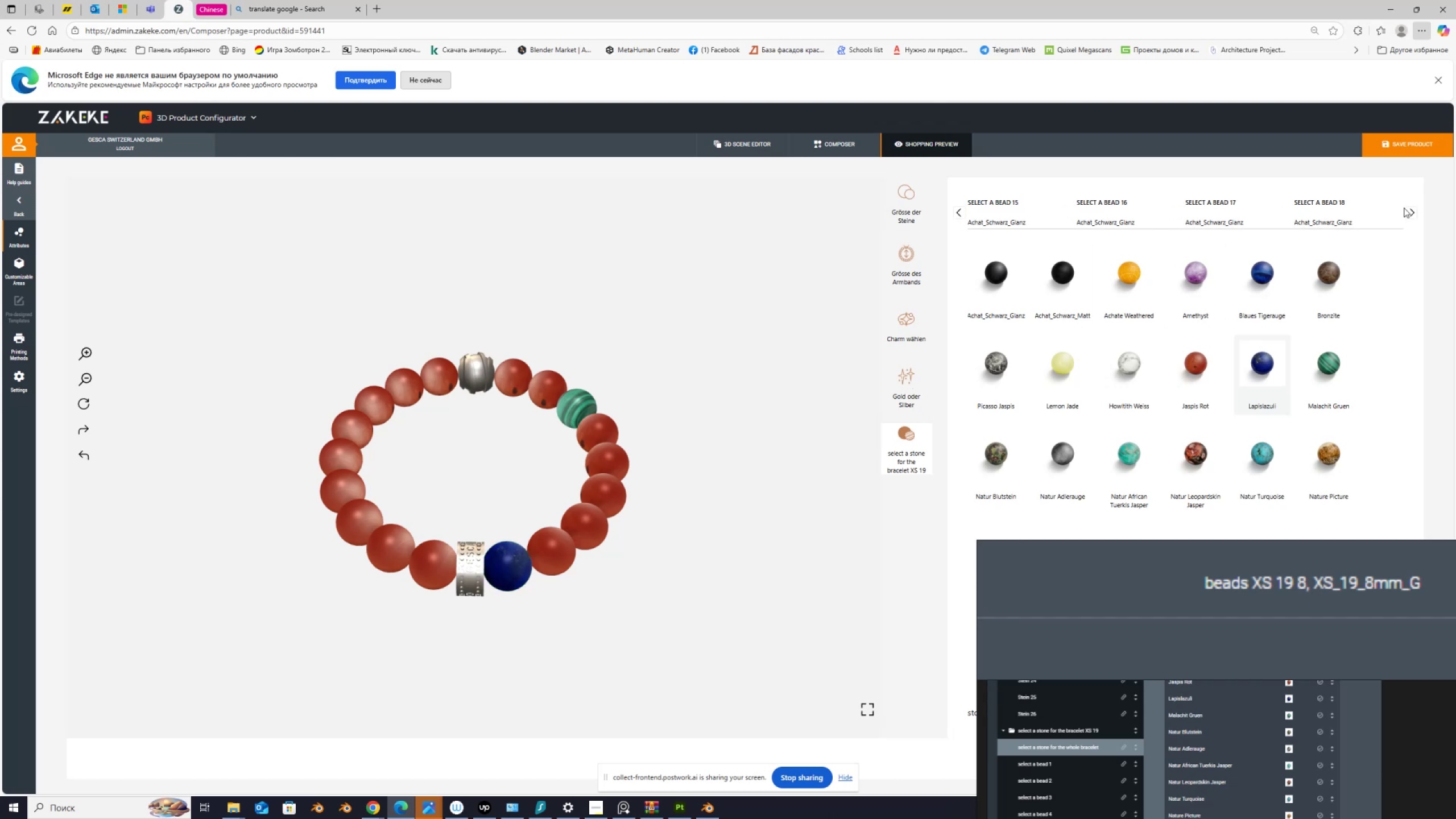 
left_click([1413, 211])
 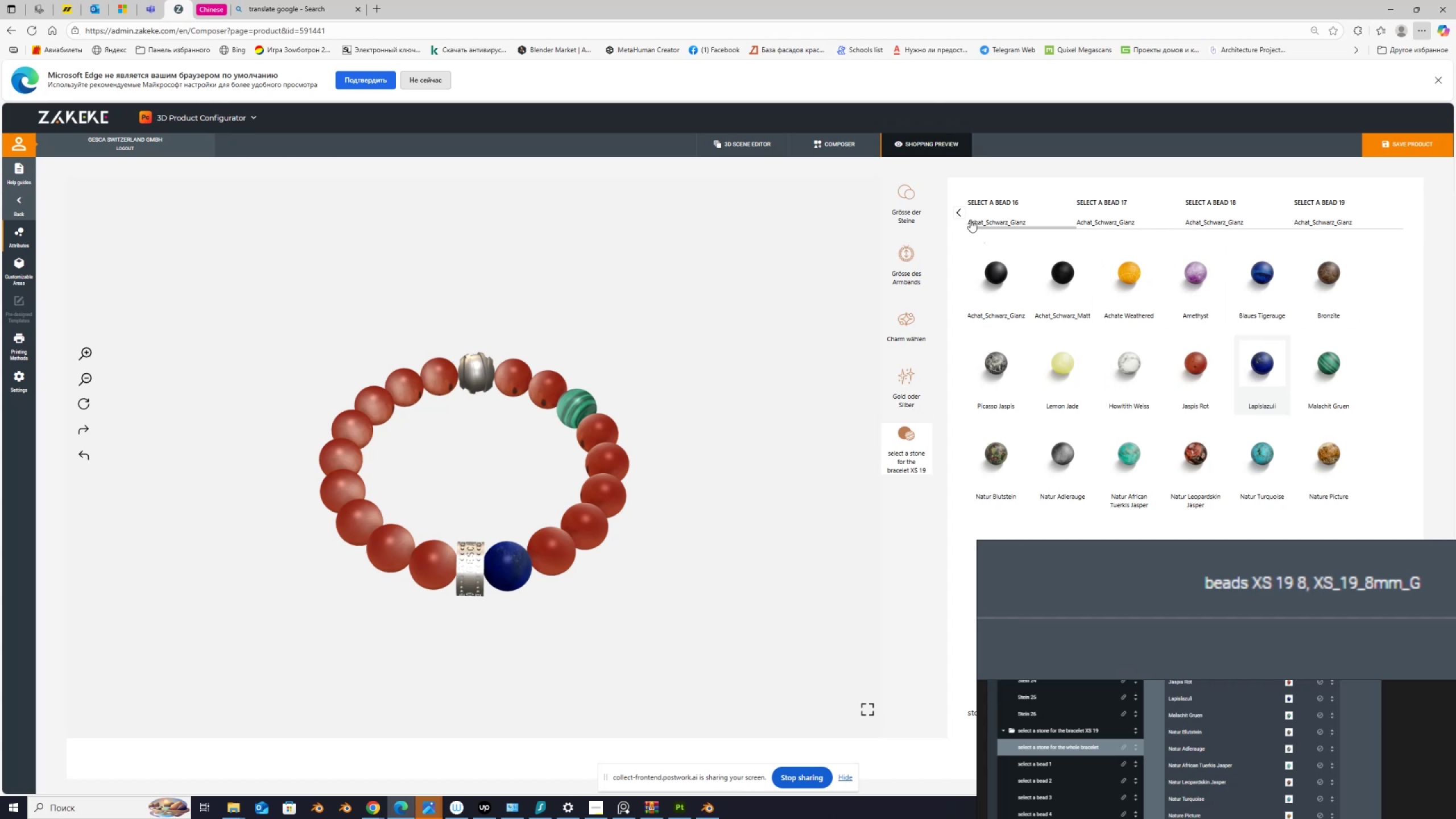 
left_click([958, 210])
 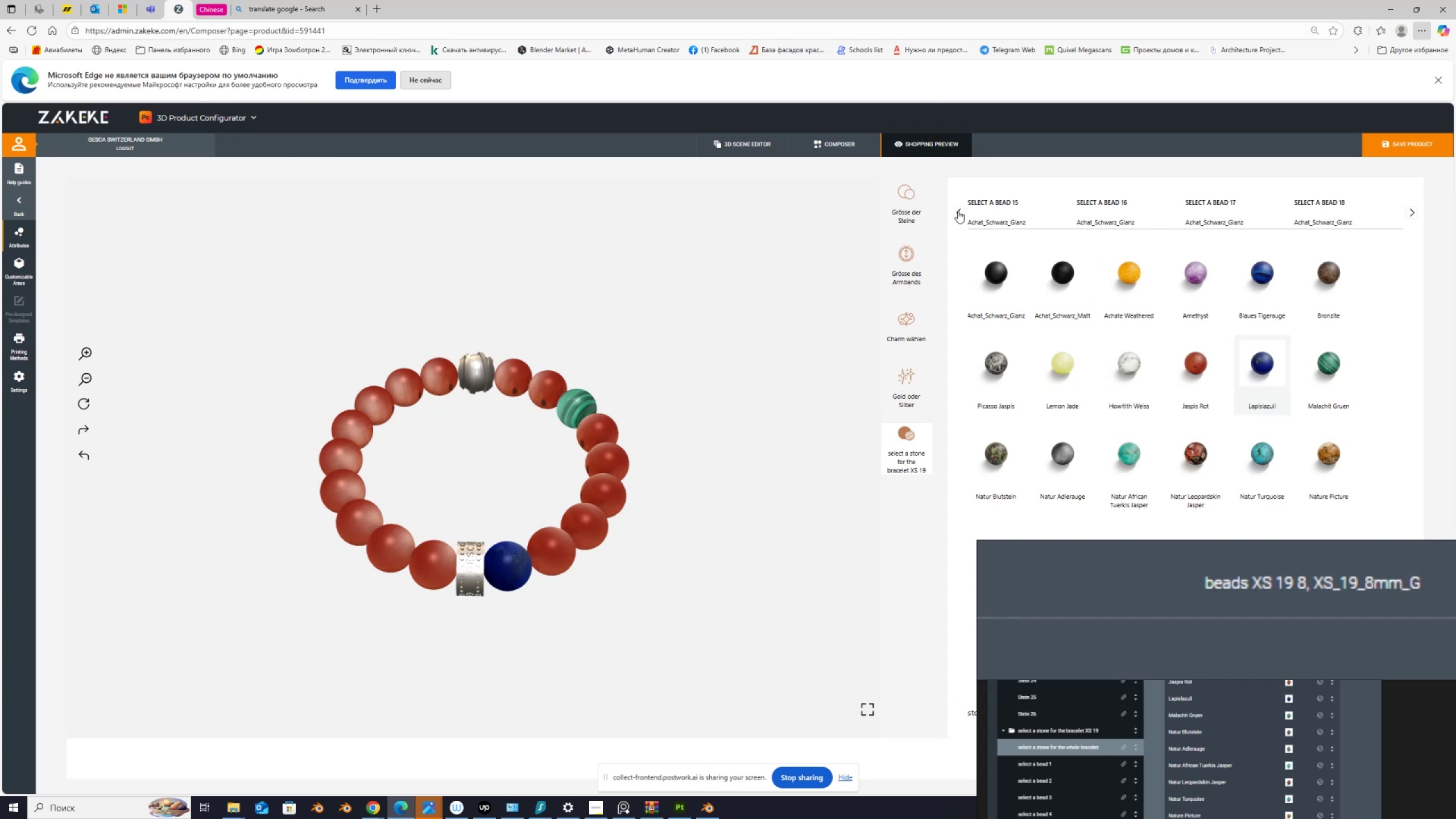 
left_click([958, 210])
 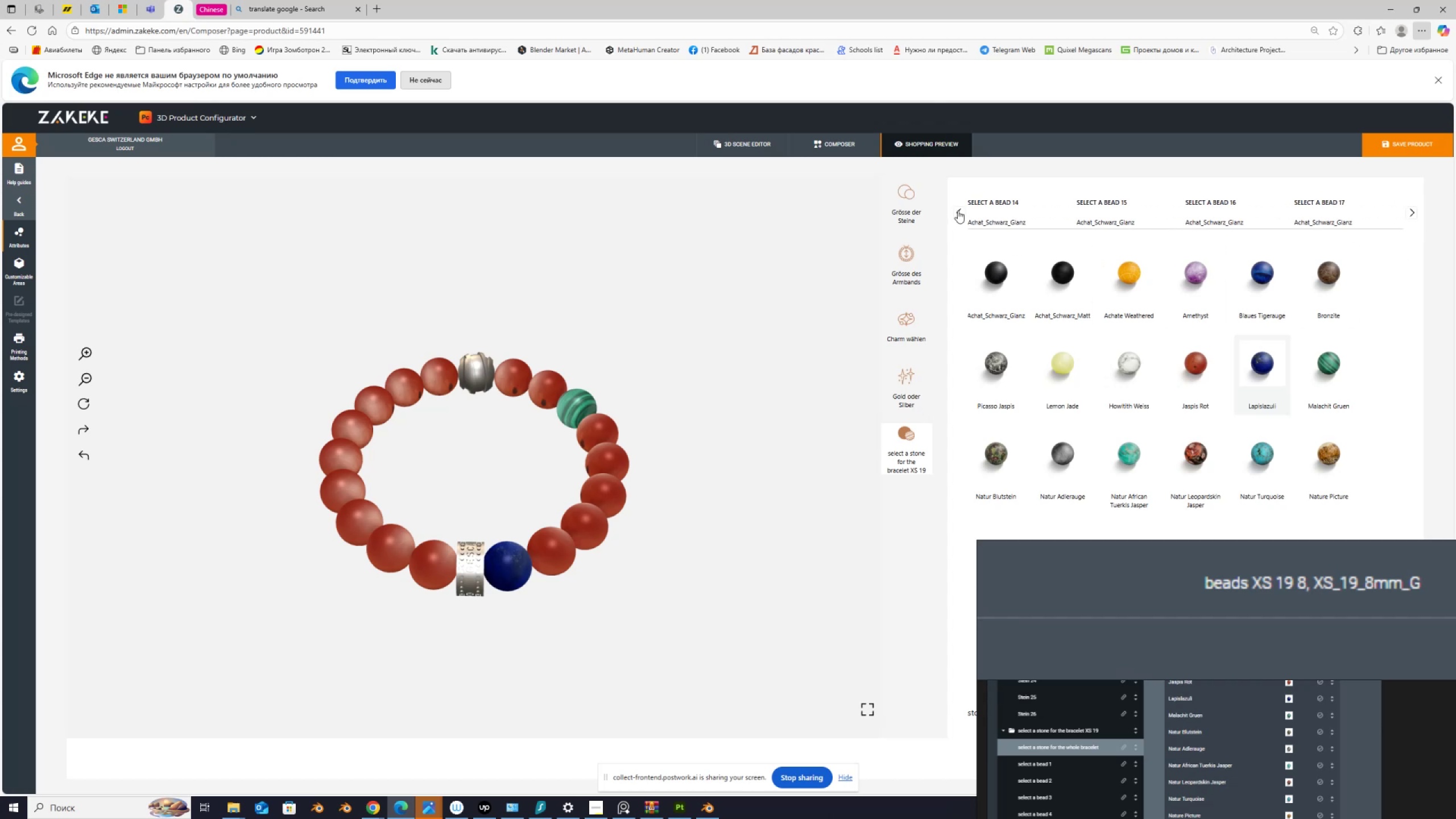 
left_click([958, 210])
 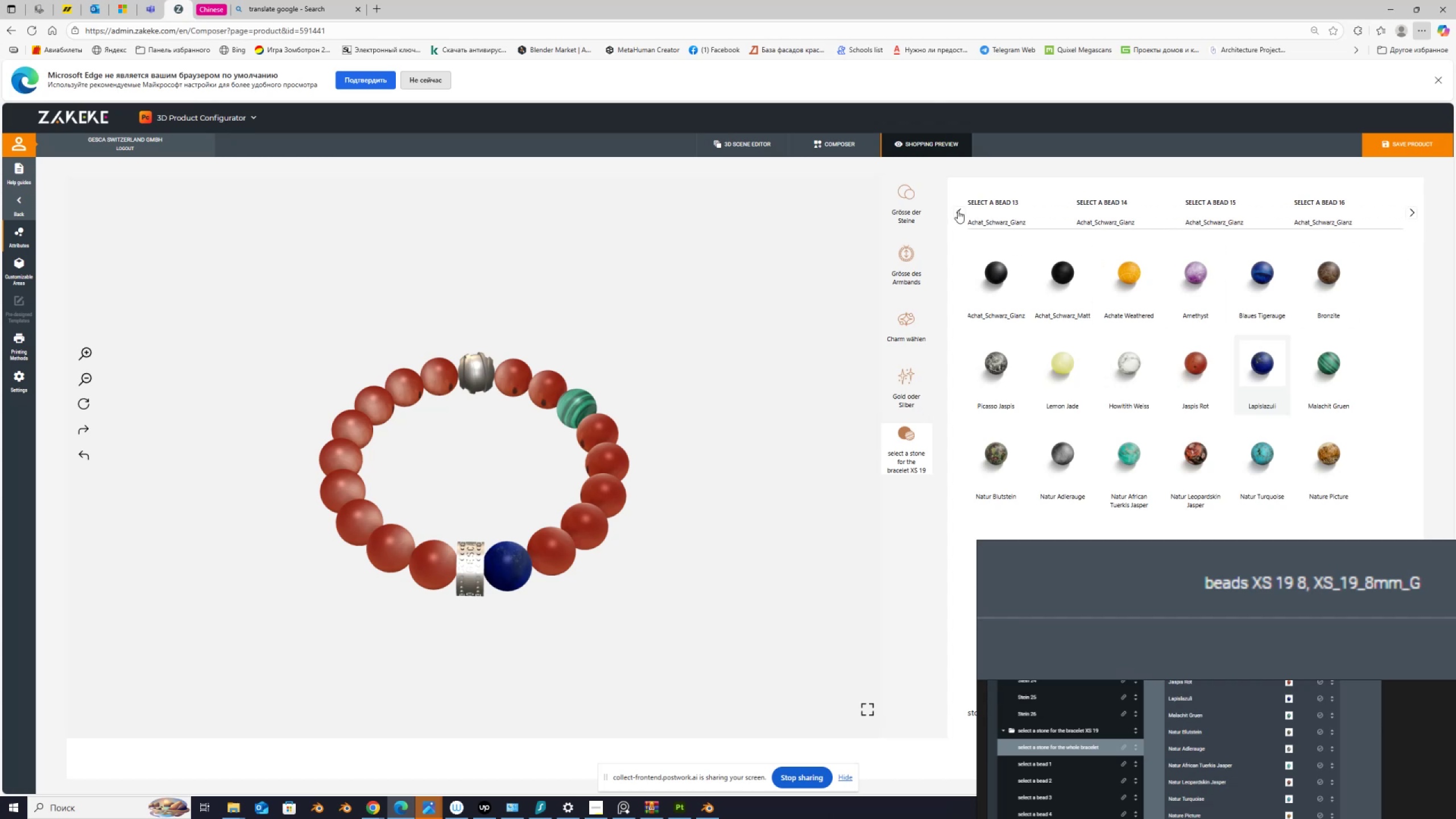 
left_click([958, 210])
 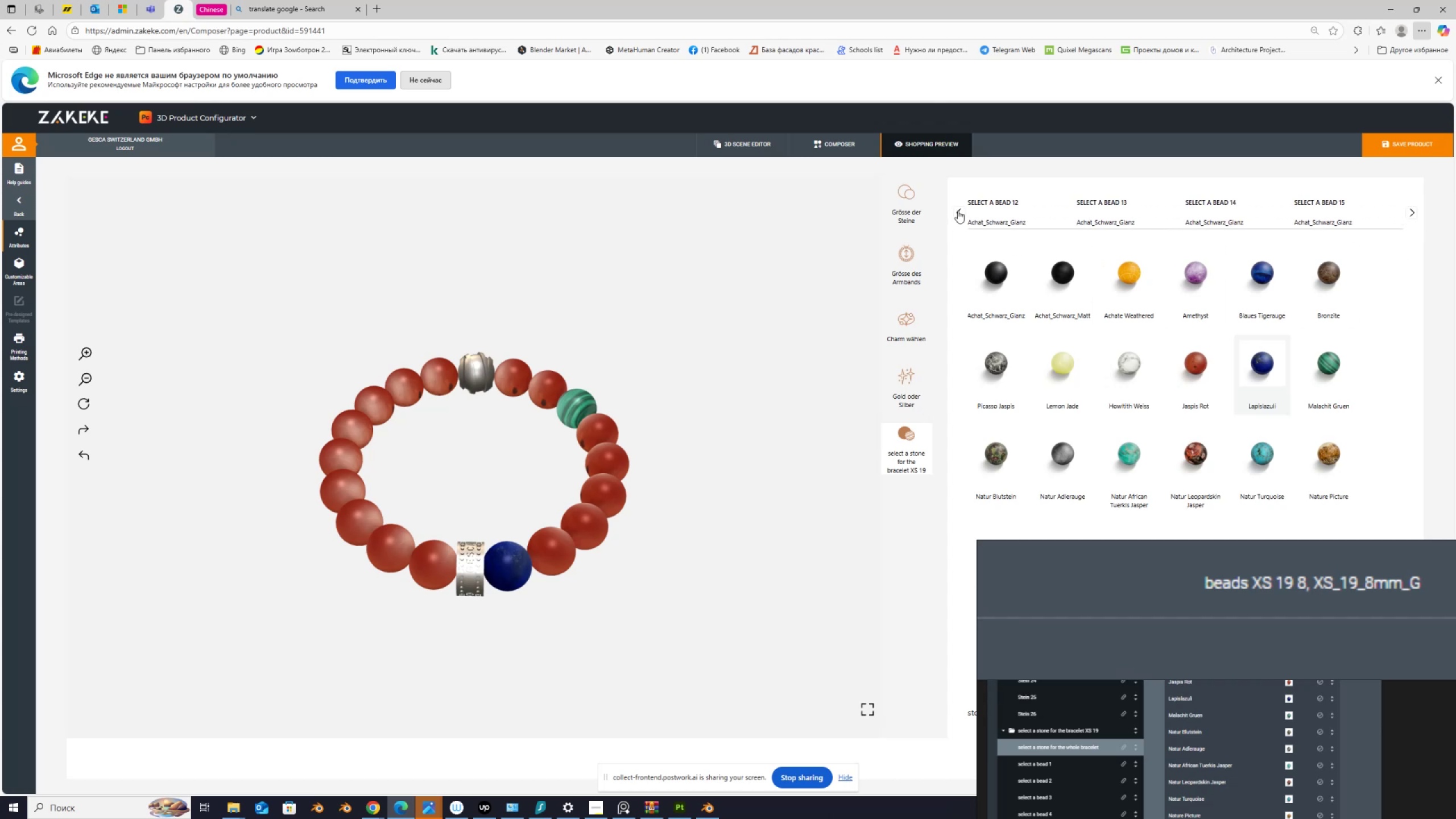 
left_click([958, 210])
 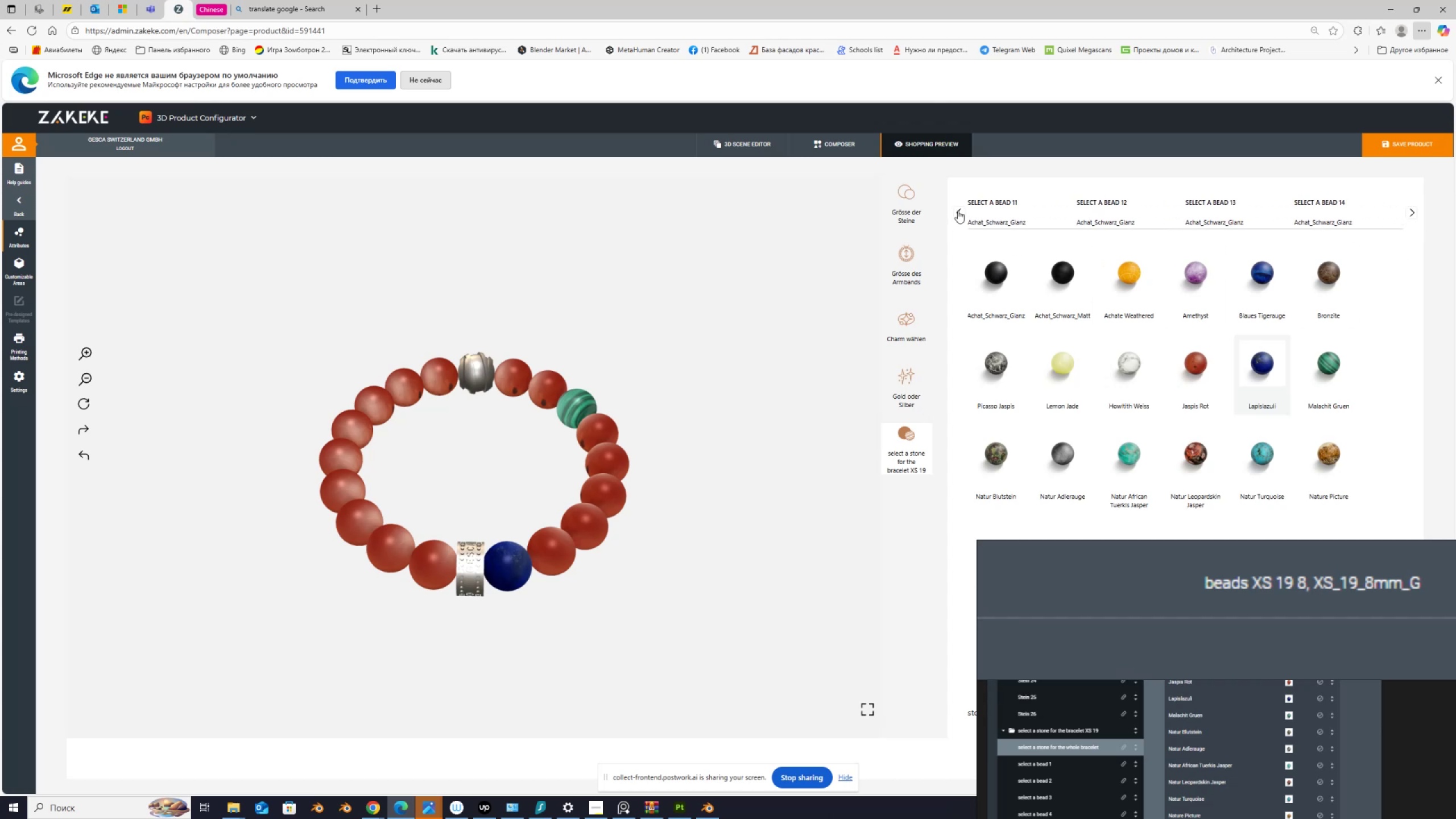 
left_click([958, 210])
 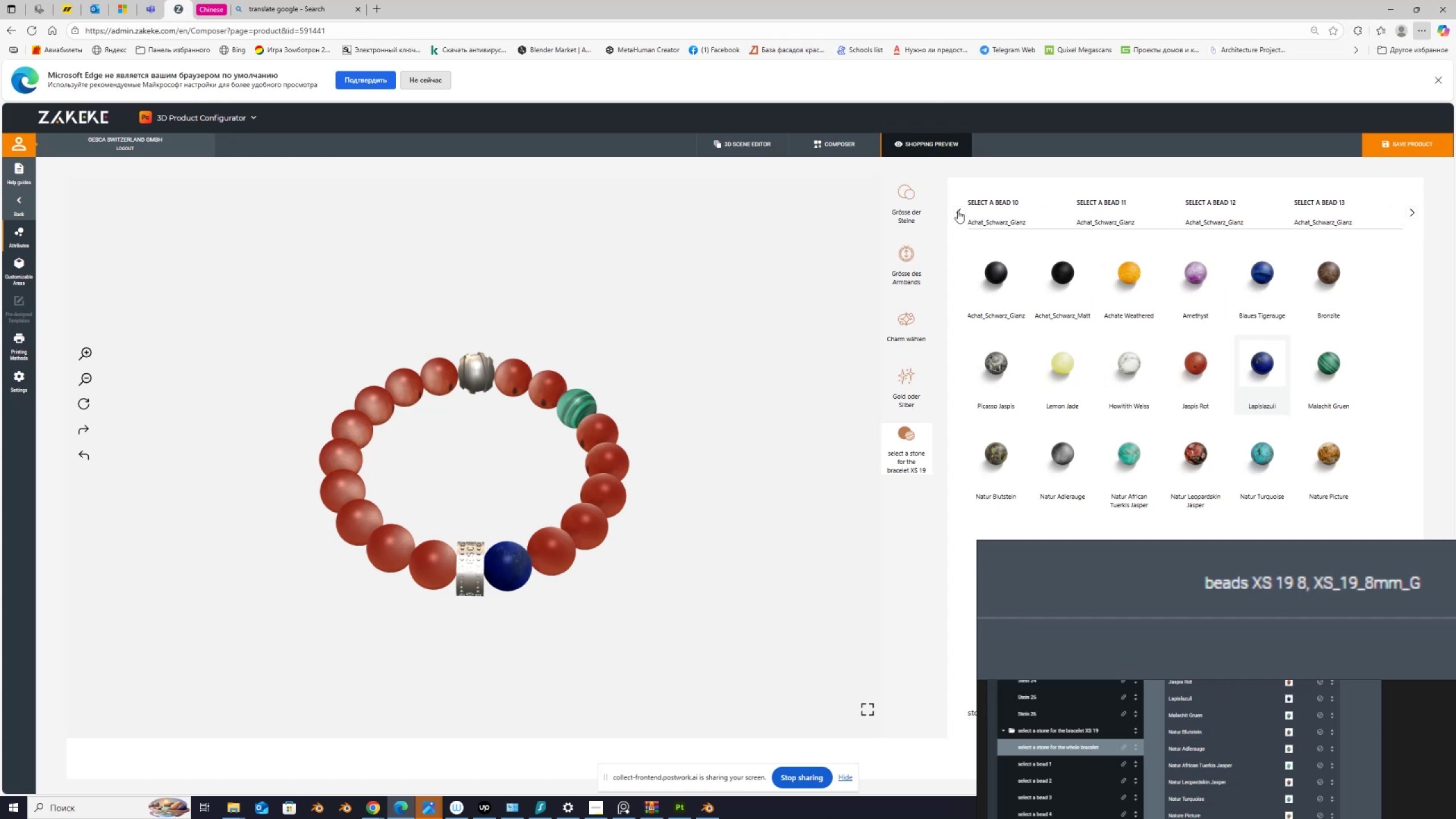 
left_click([958, 210])
 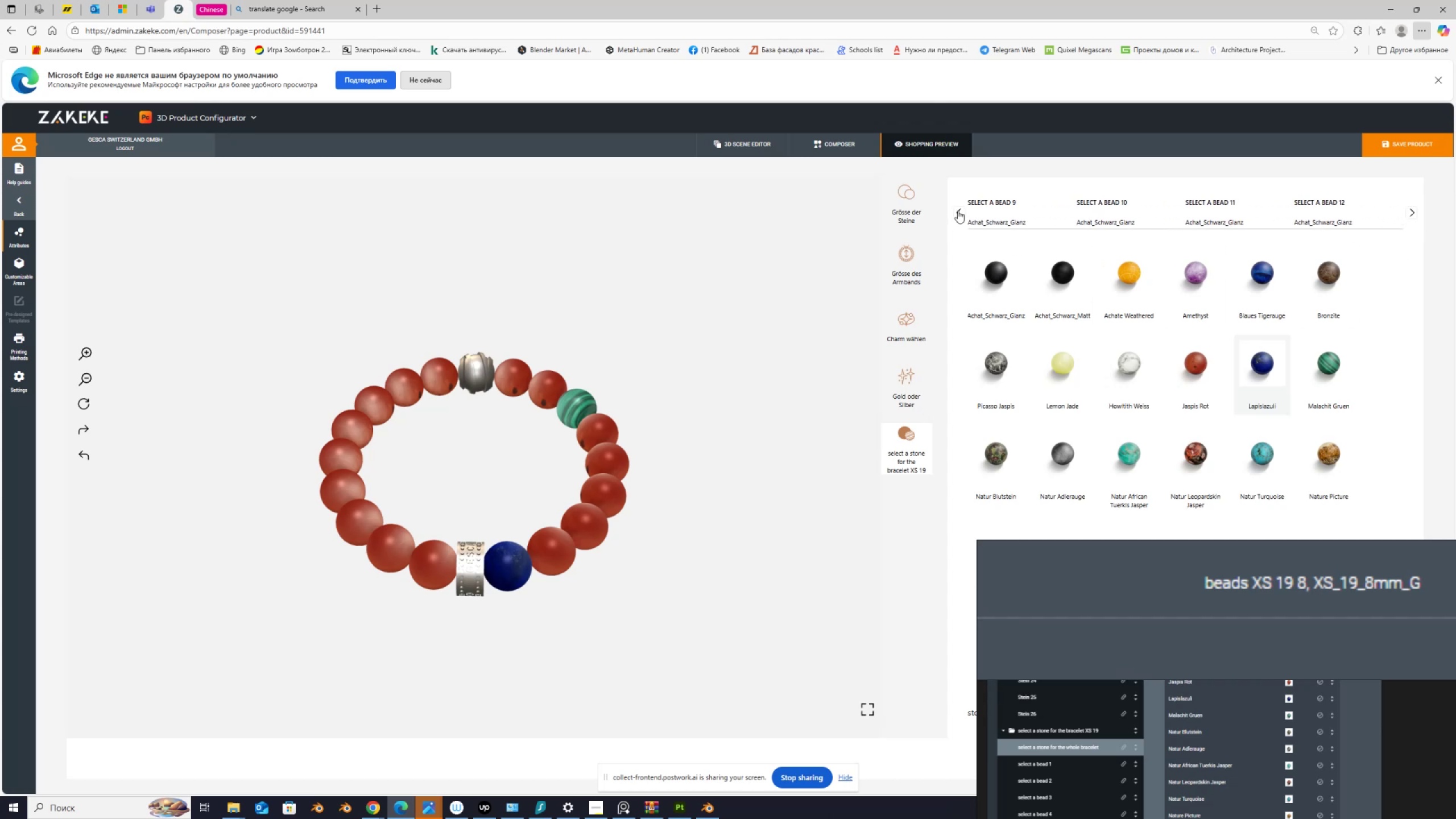 
left_click([958, 210])
 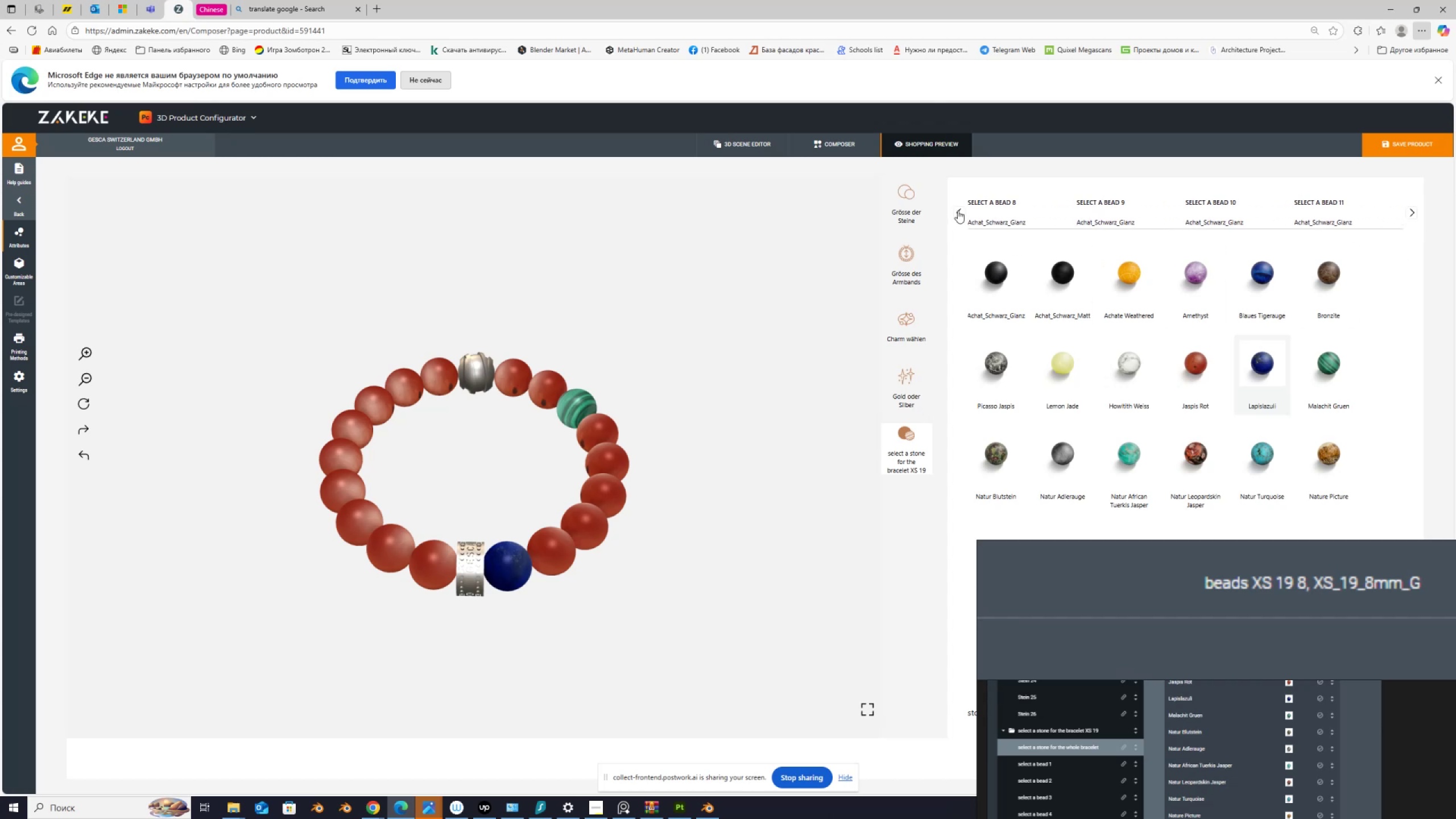 
left_click([958, 210])
 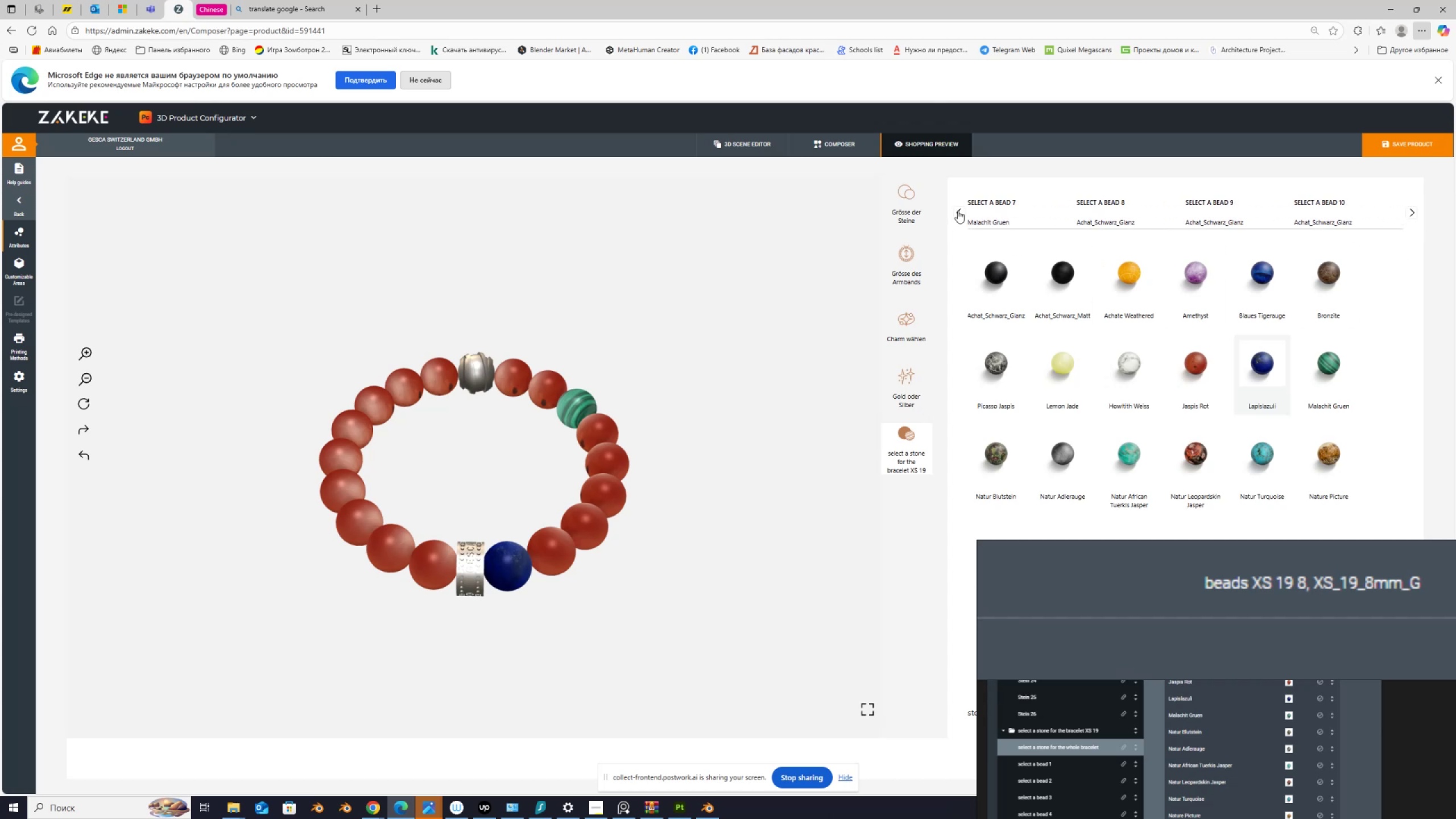 
left_click([958, 210])
 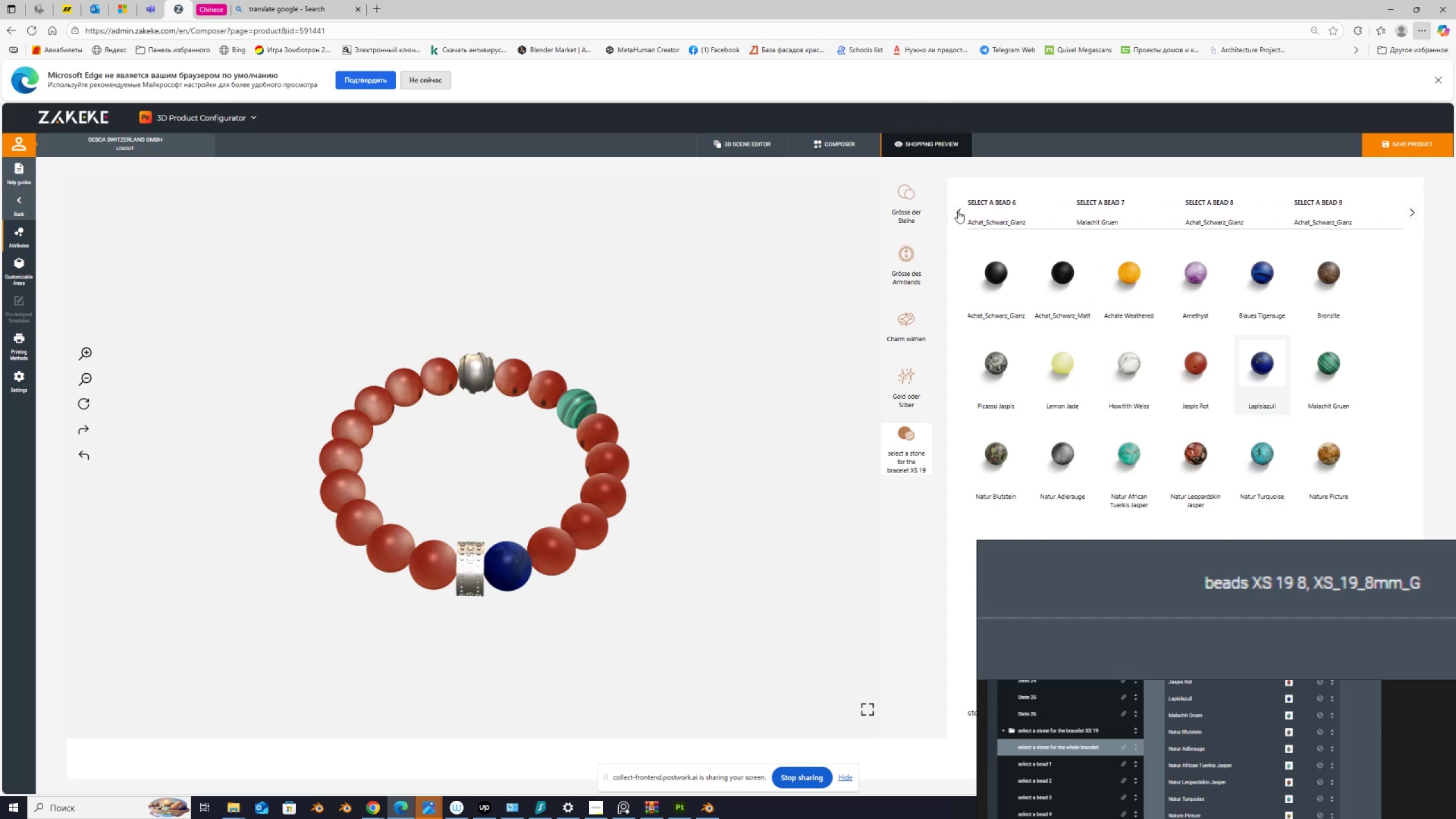 
left_click([958, 210])
 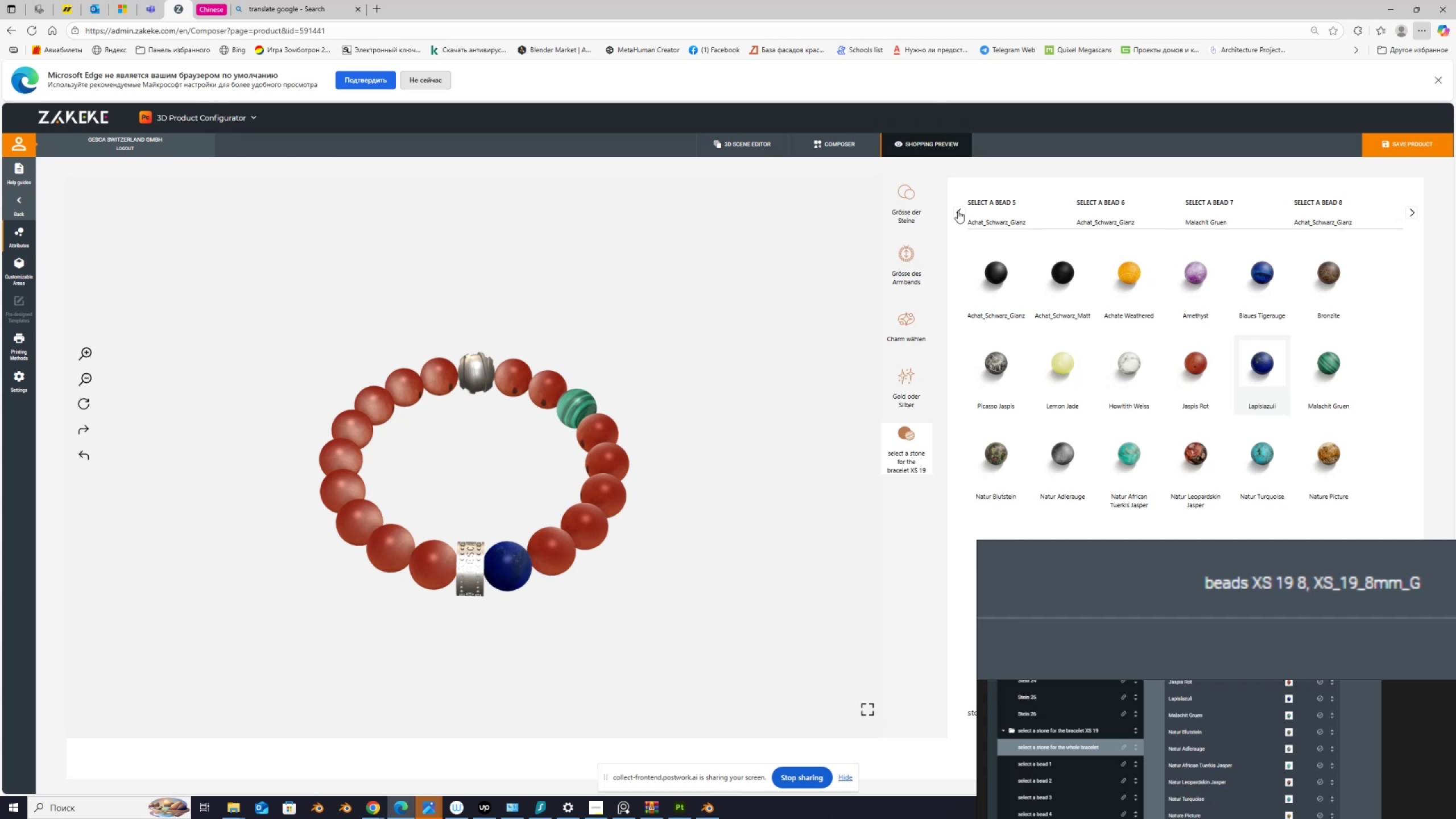 
left_click([958, 210])
 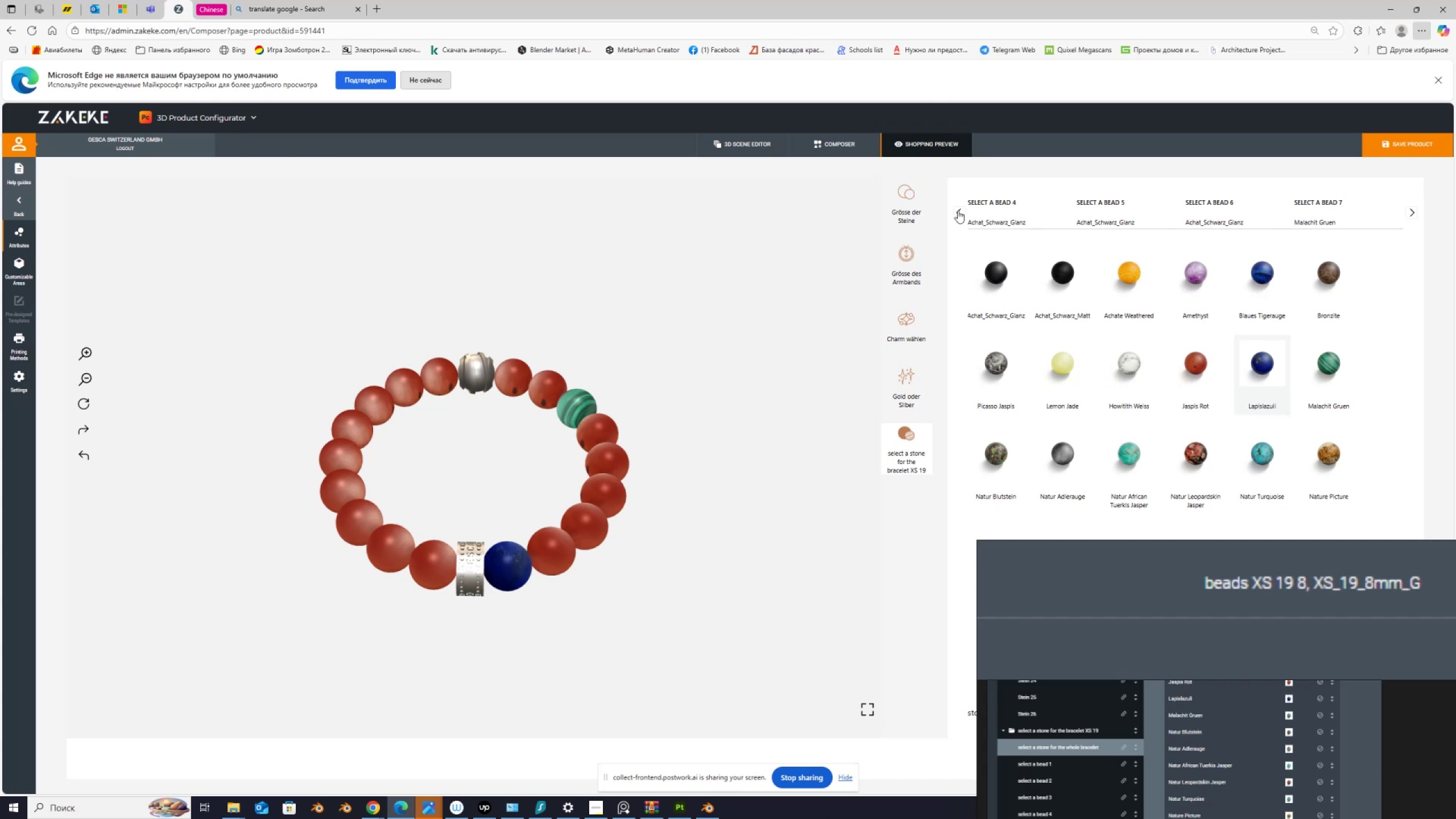 
left_click([958, 210])
 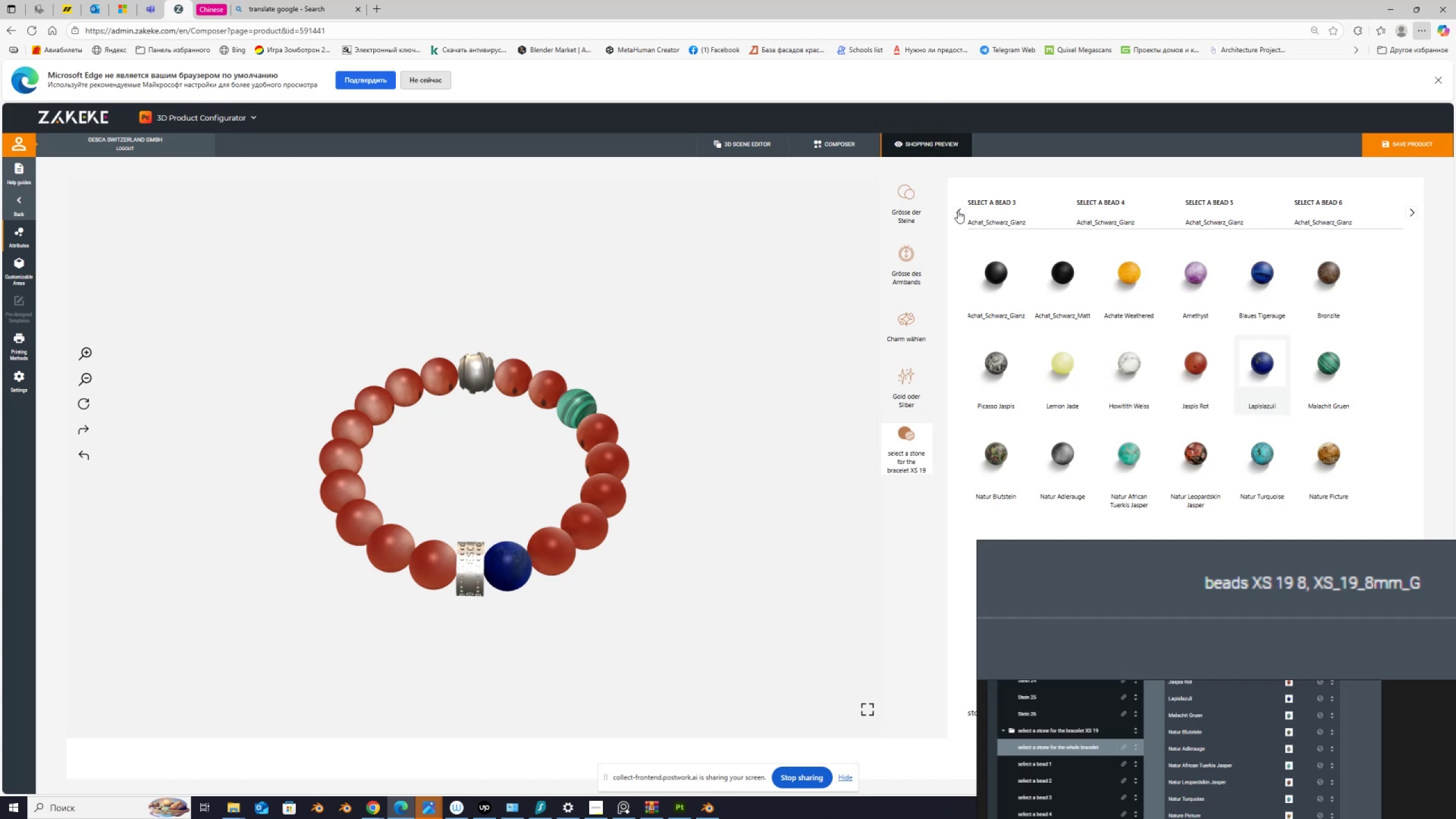 
left_click([958, 210])
 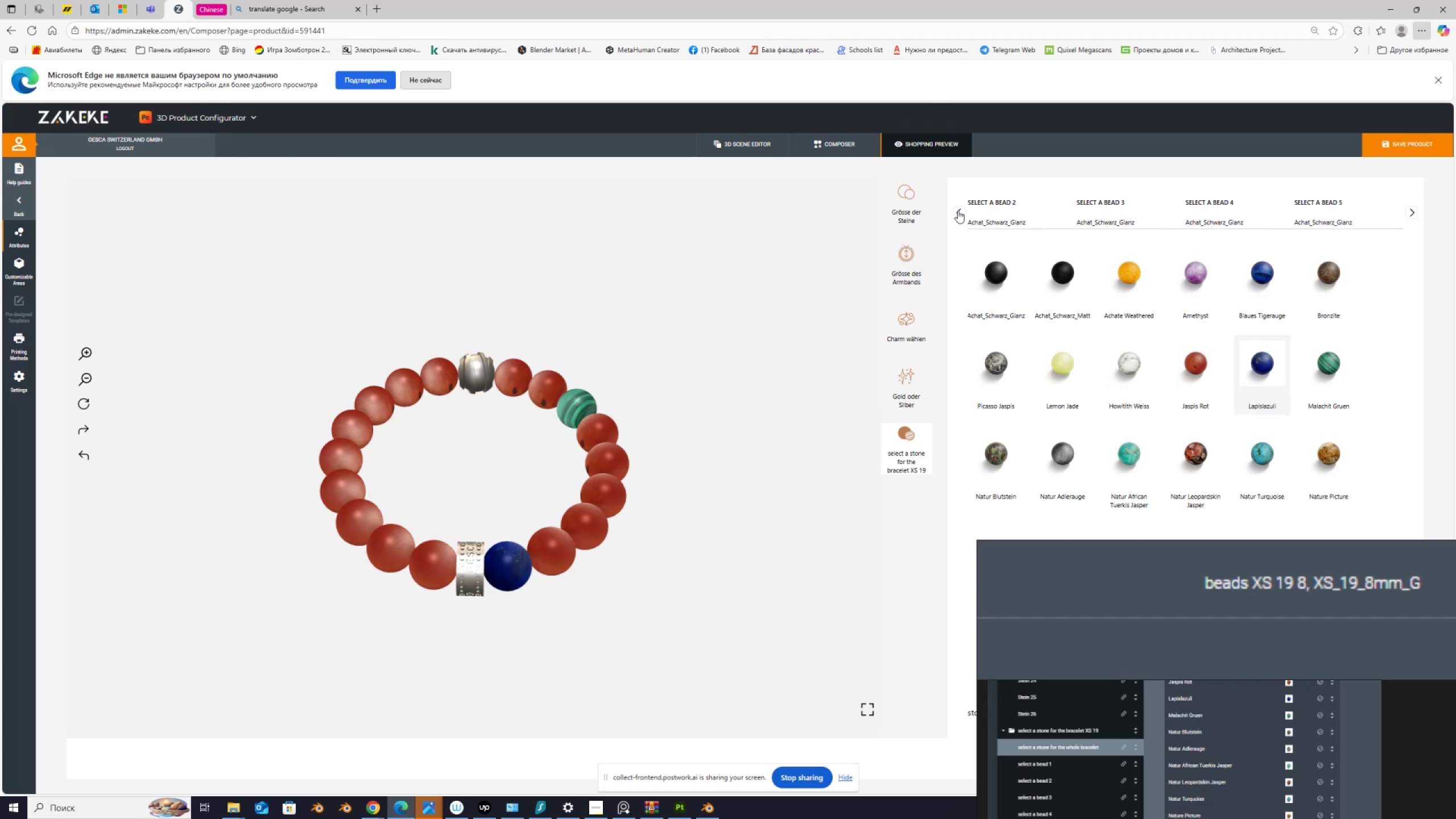 
left_click([958, 210])
 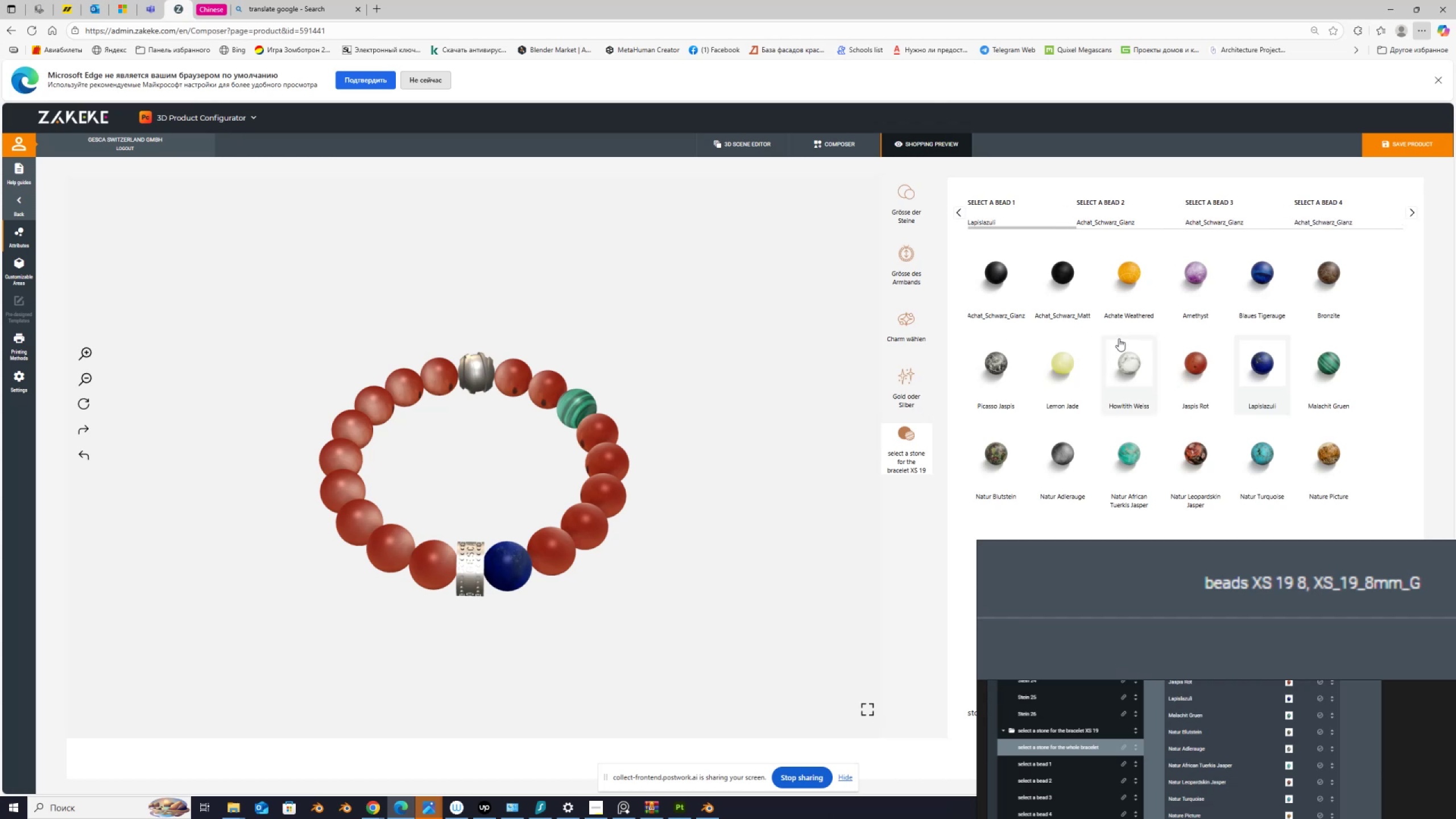 
left_click([959, 213])
 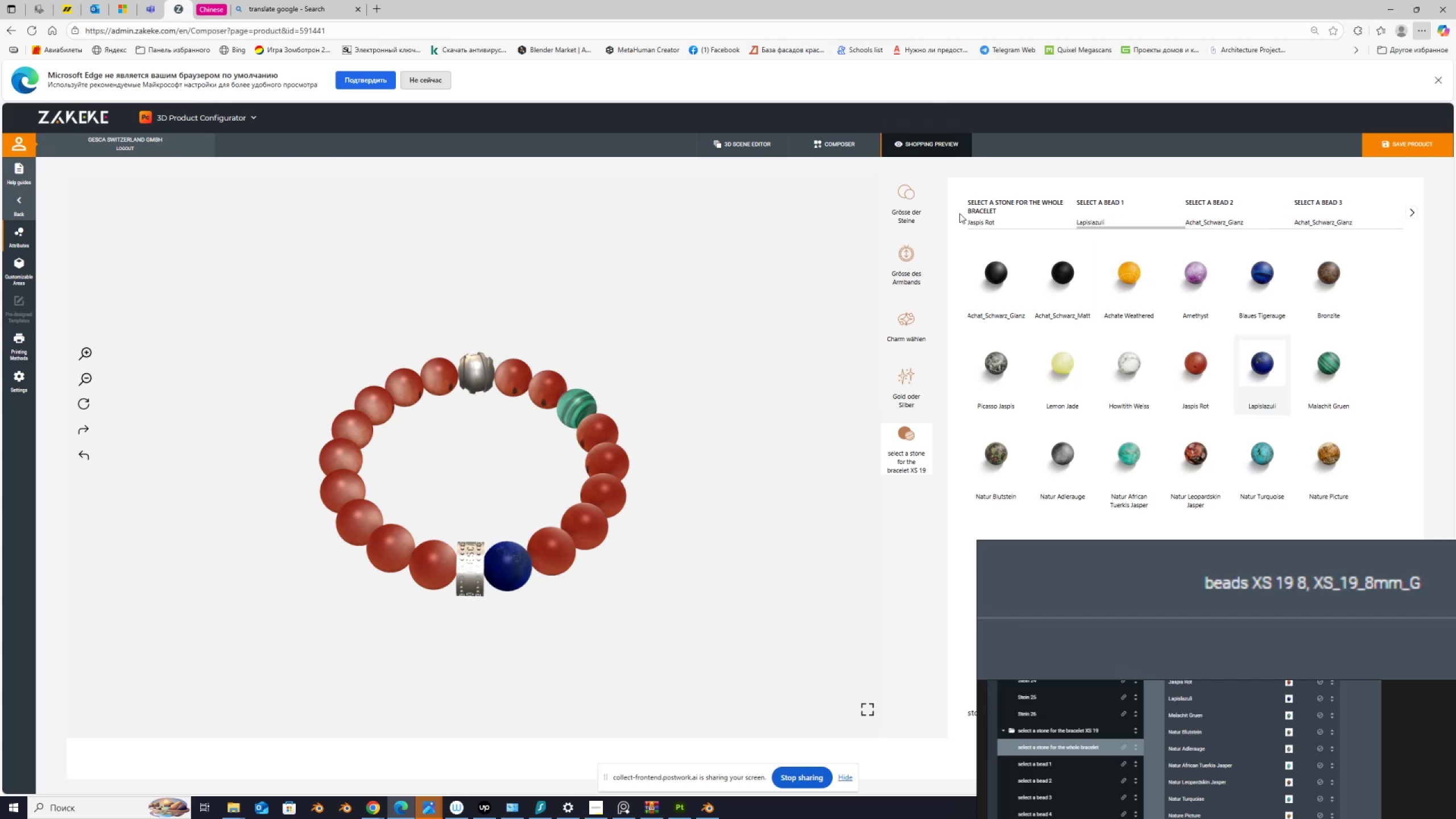 
left_click([334, 452])
 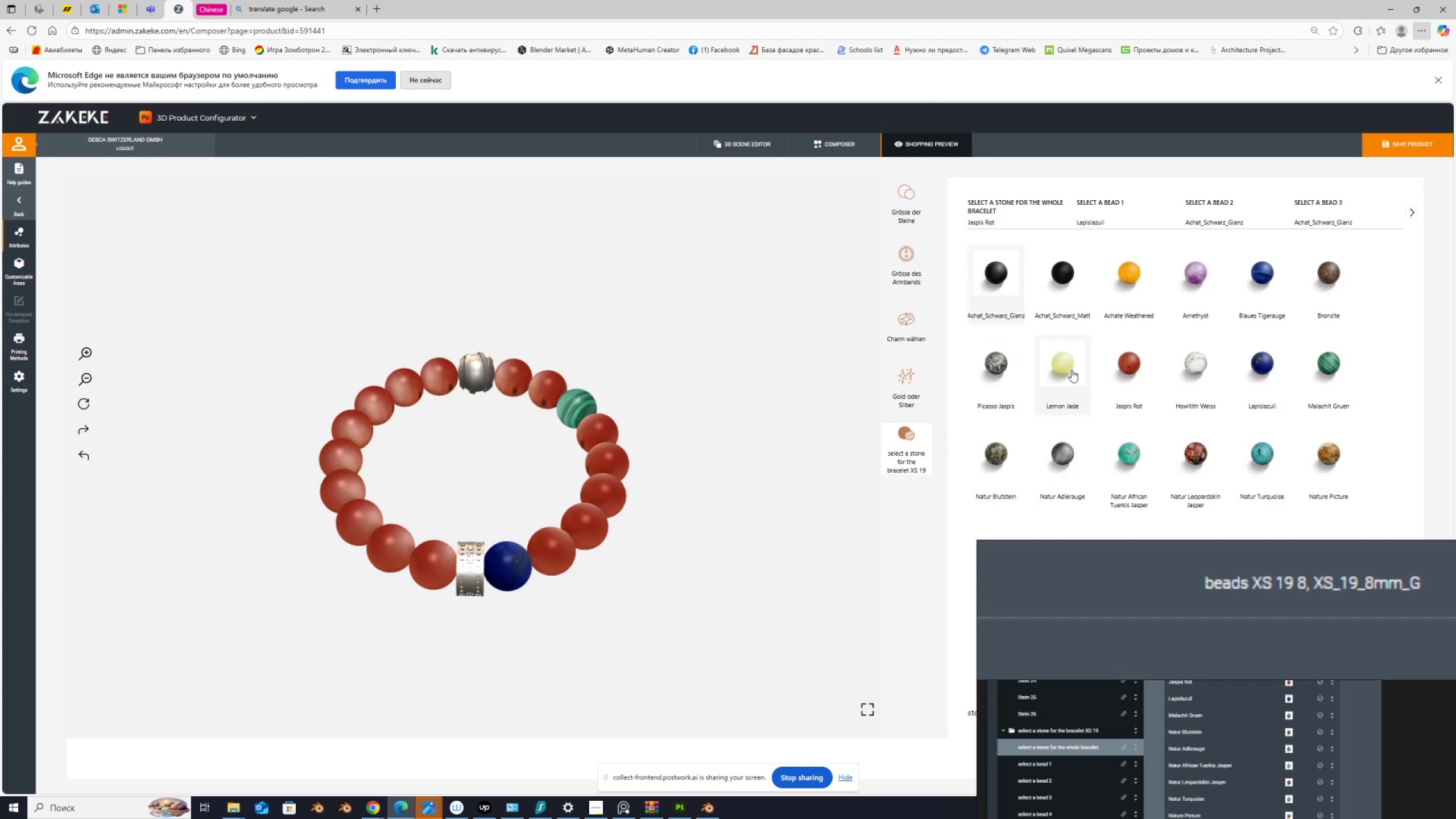 
wait(7.3)
 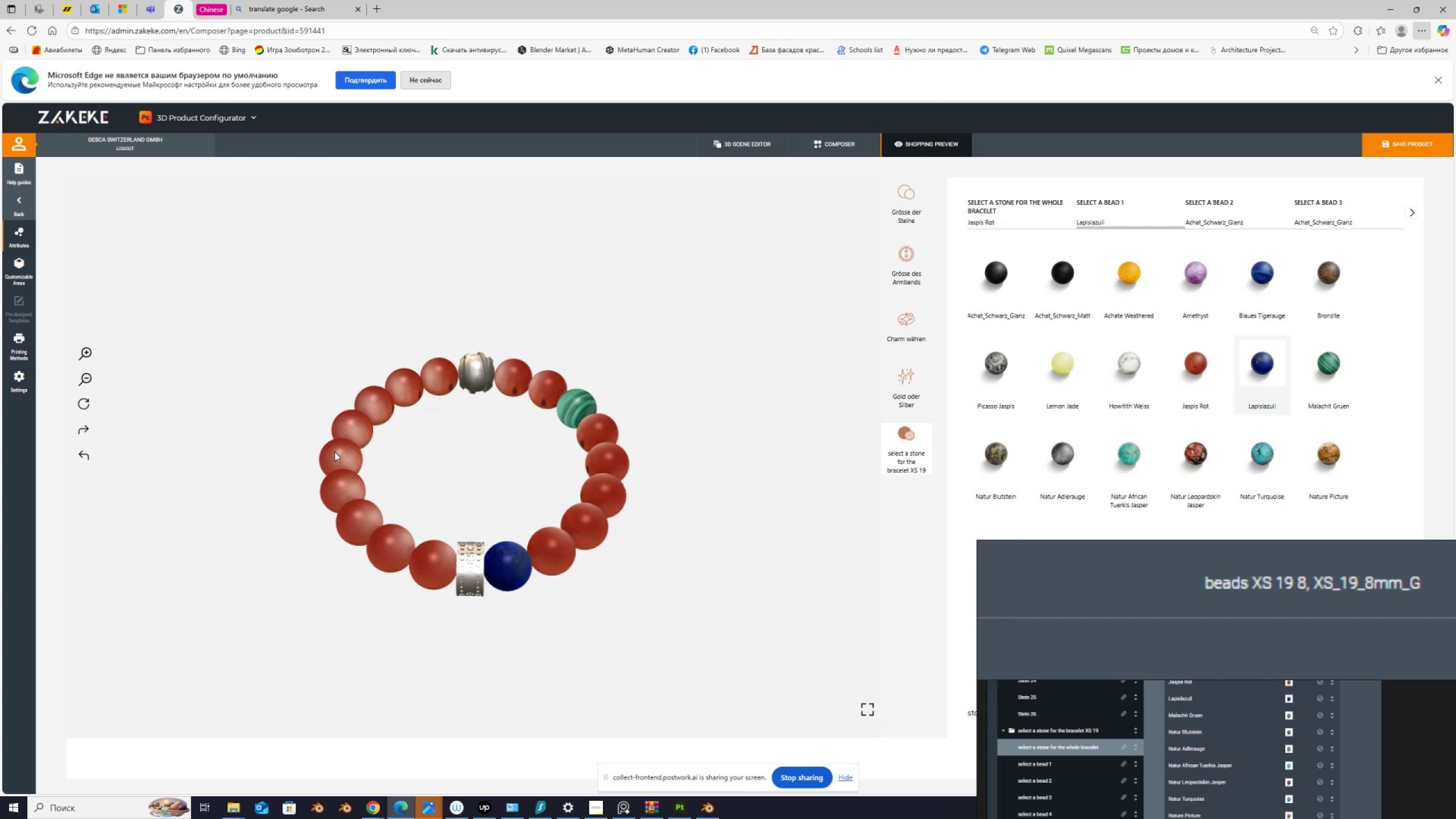 
left_click([1065, 363])
 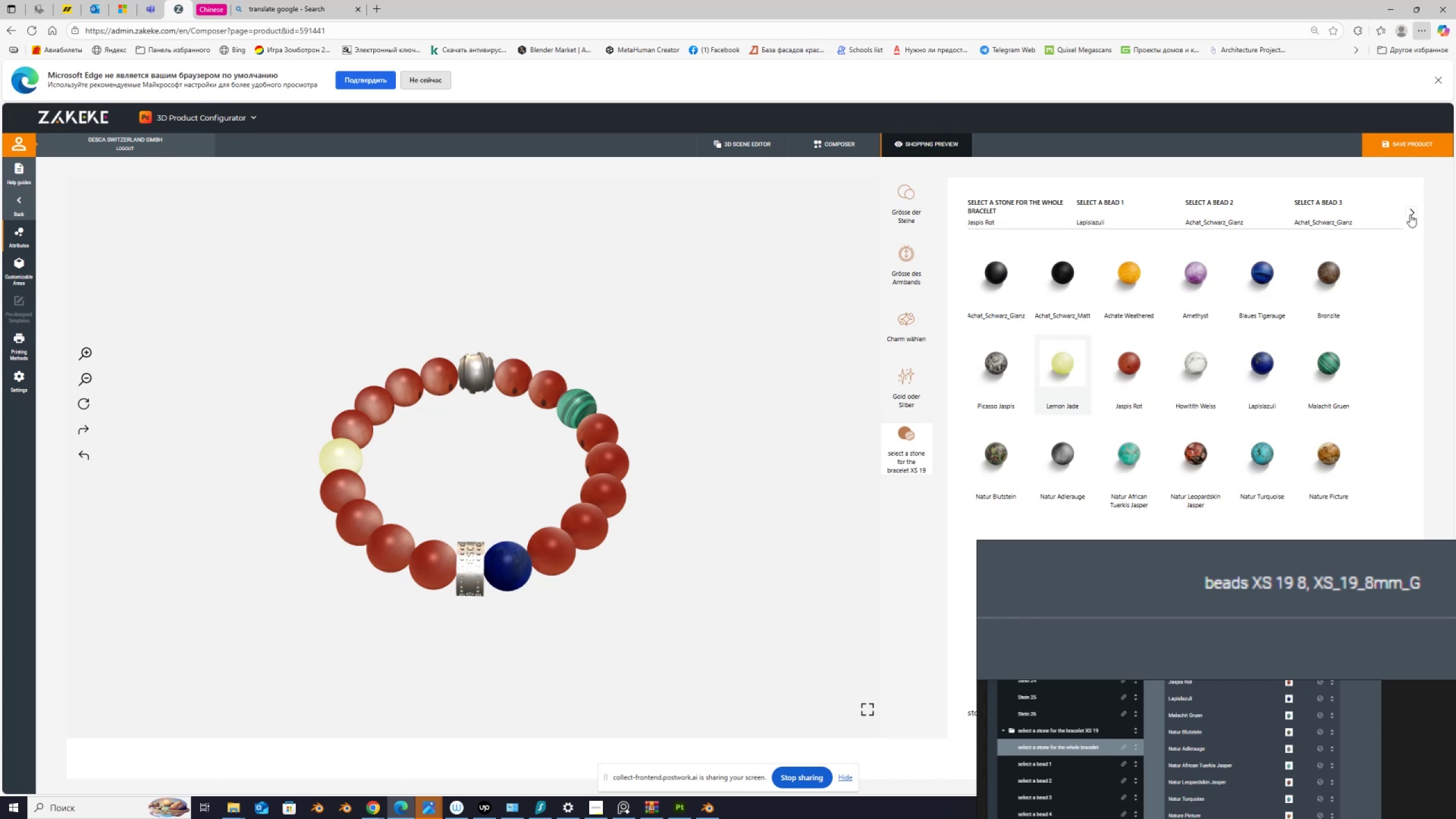 
left_click([1409, 216])
 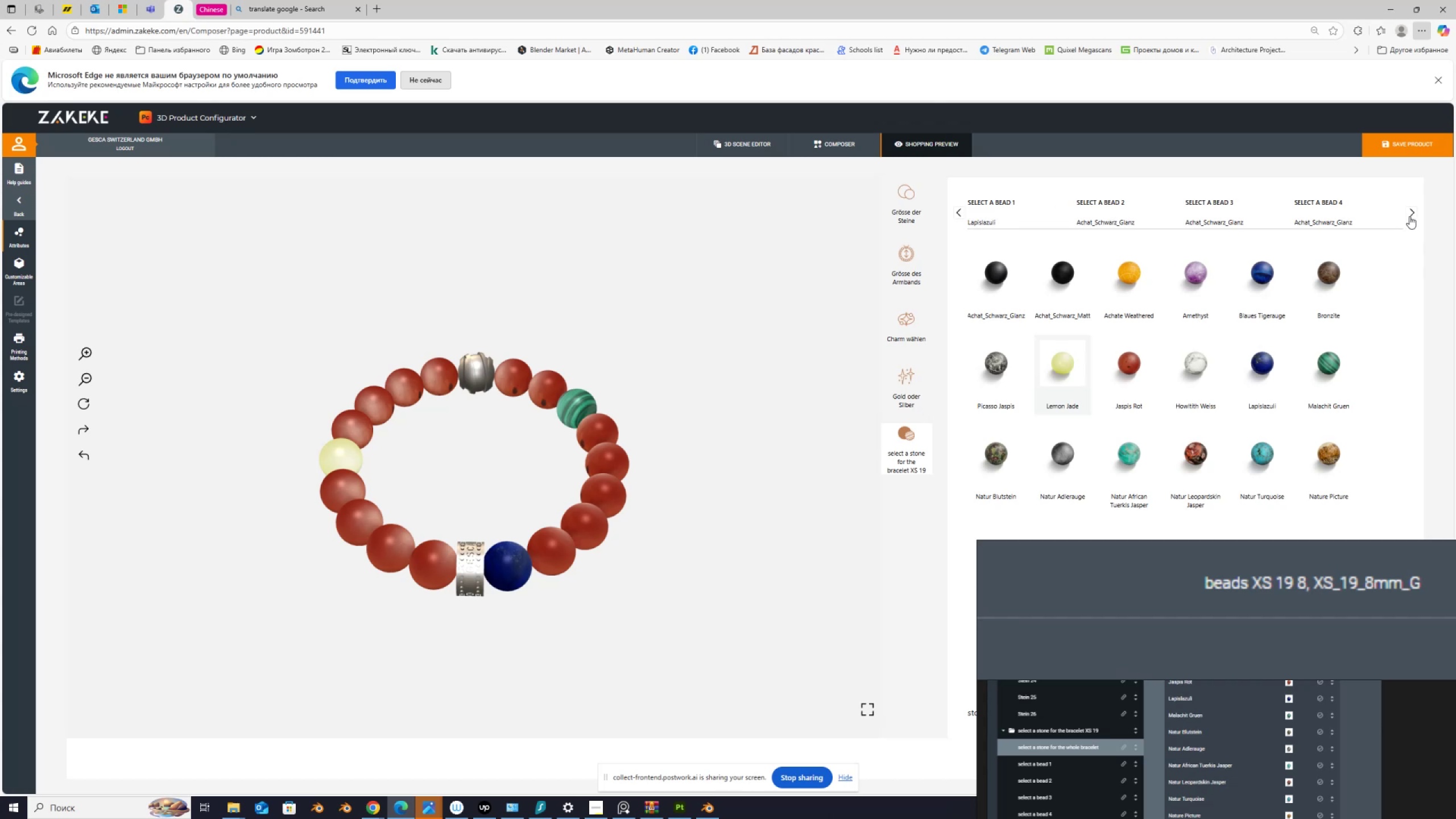 
left_click([1409, 216])
 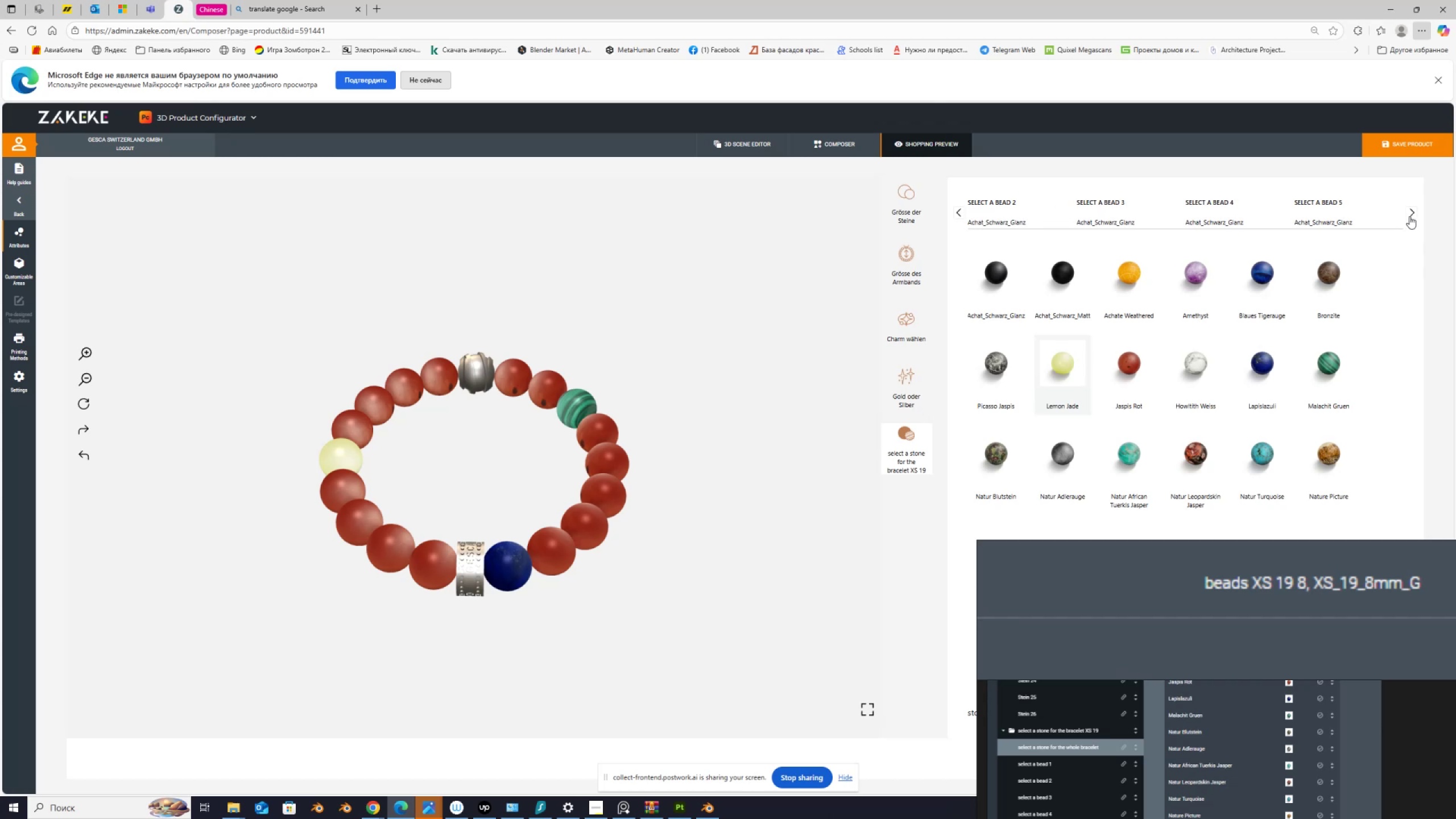 
left_click([1409, 216])
 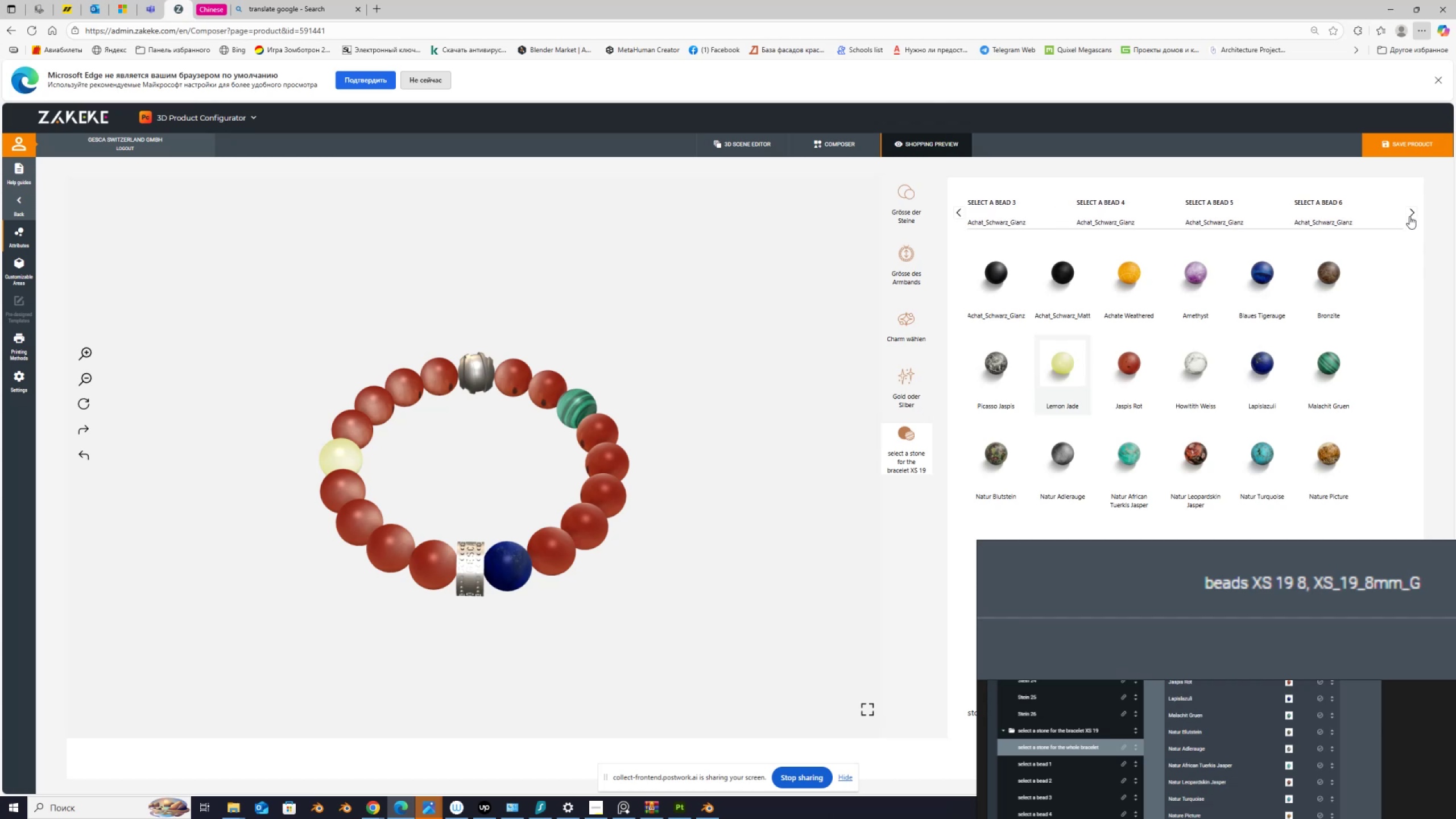 
left_click([1409, 216])
 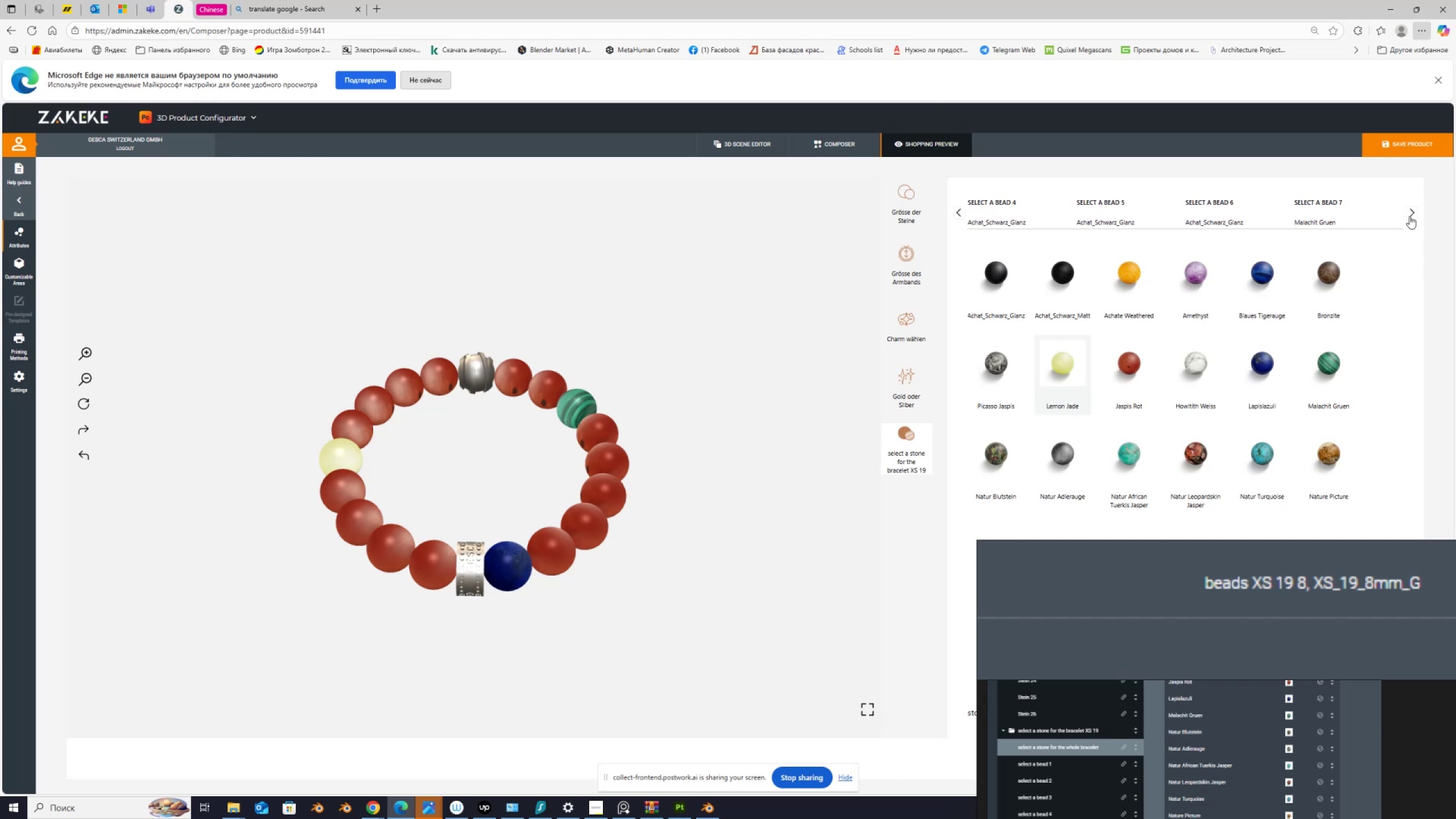 
left_click([1409, 216])
 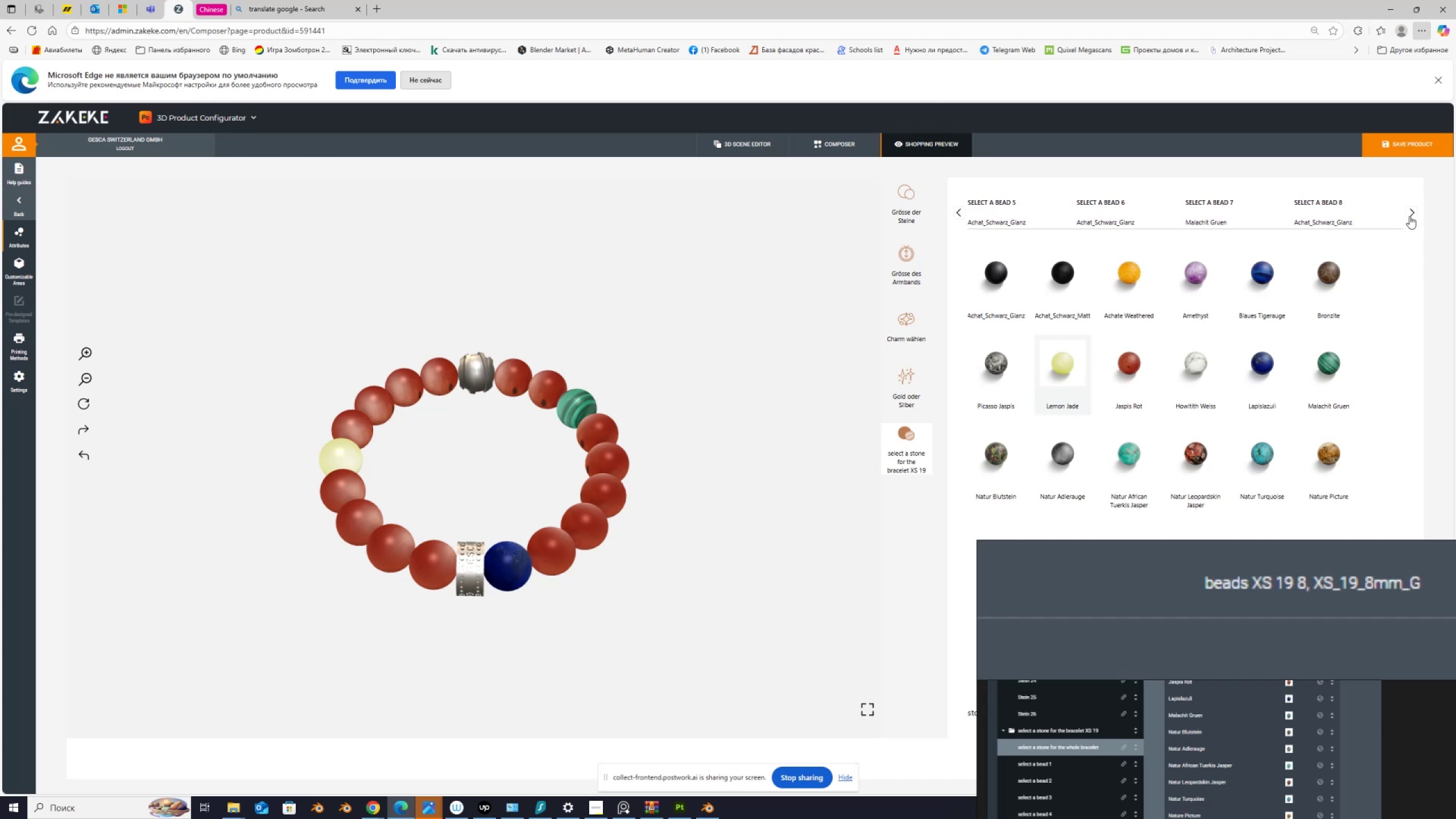 
left_click([1409, 216])
 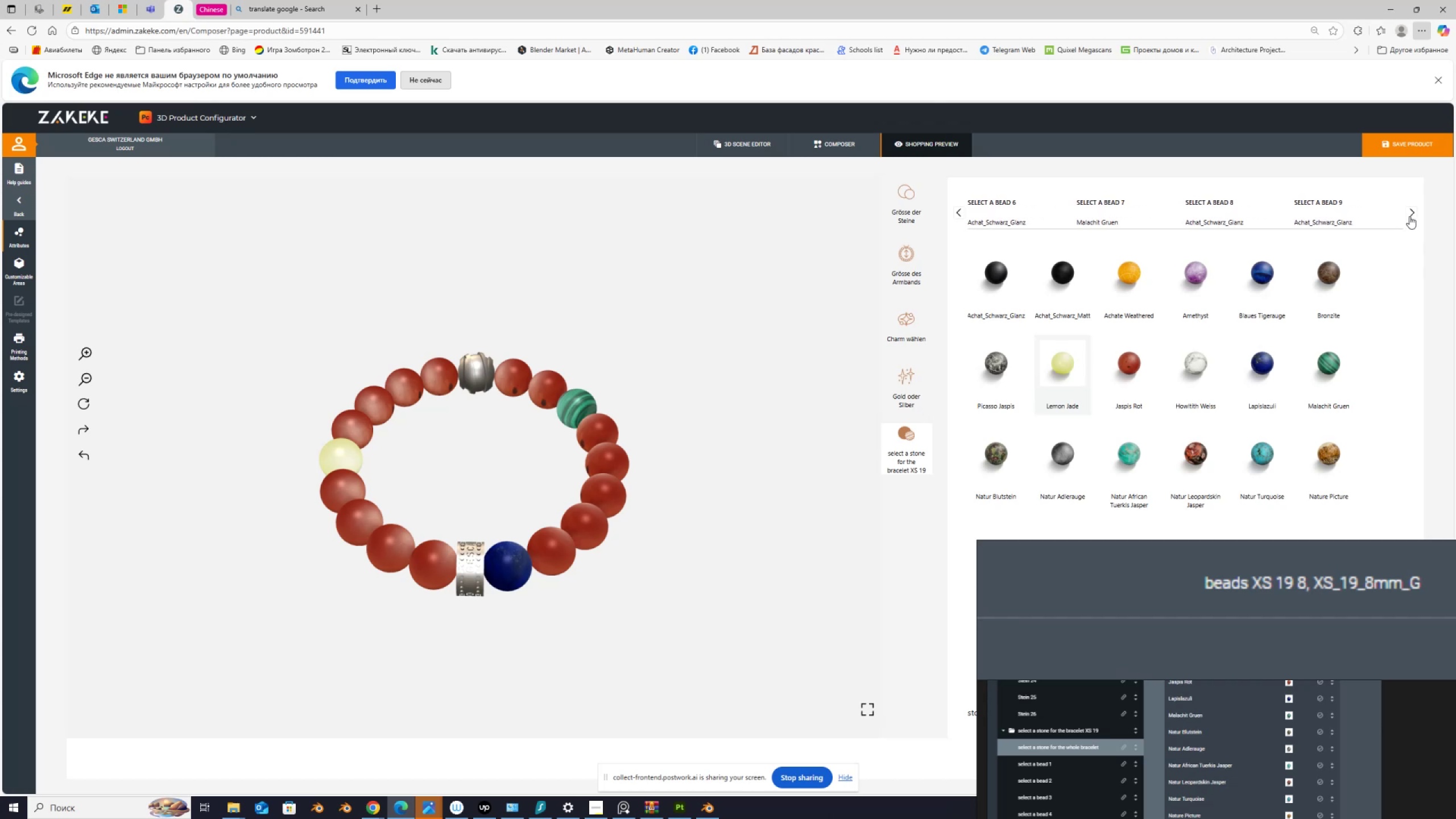 
double_click([1409, 216])
 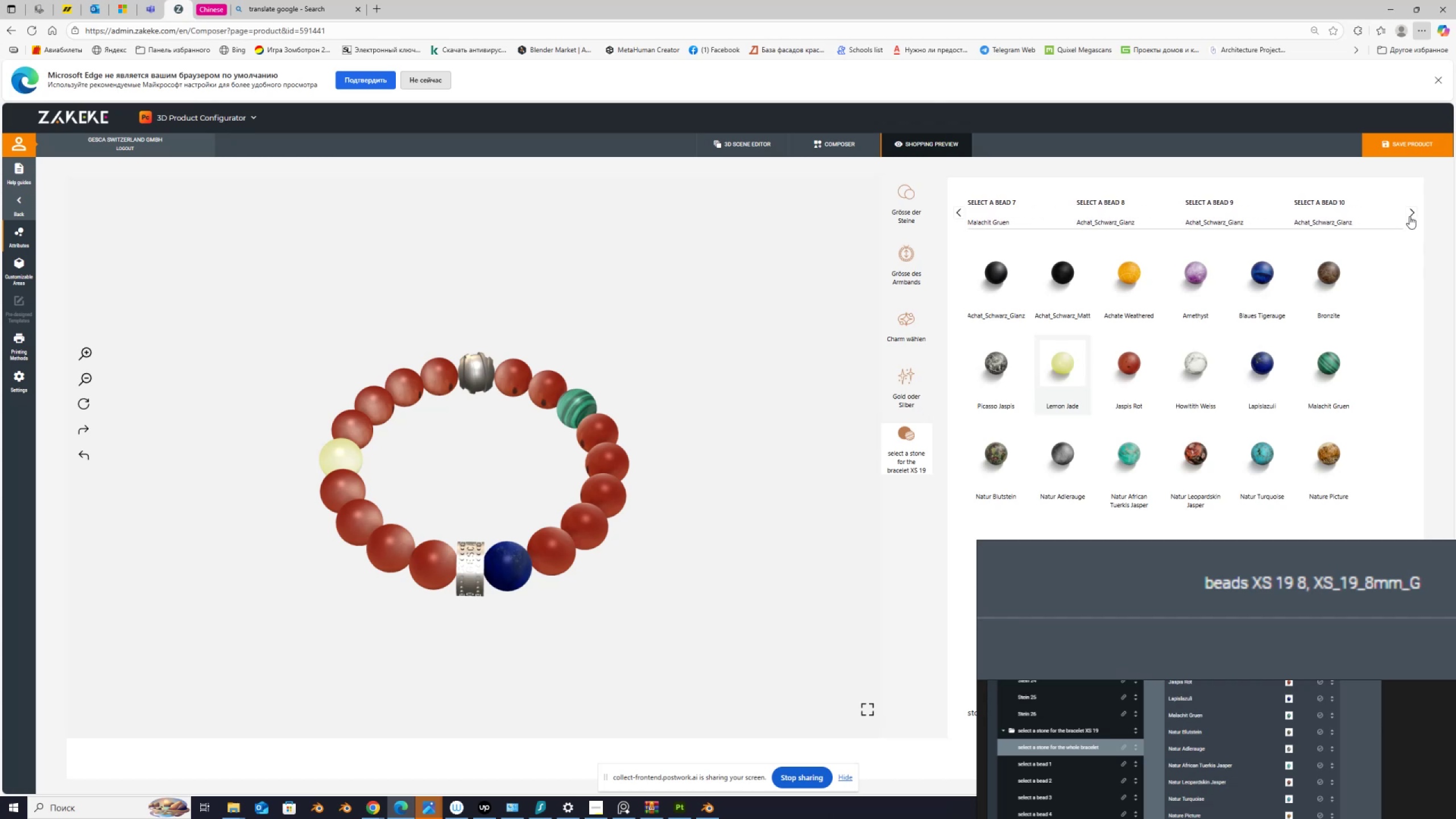 
triple_click([1409, 216])
 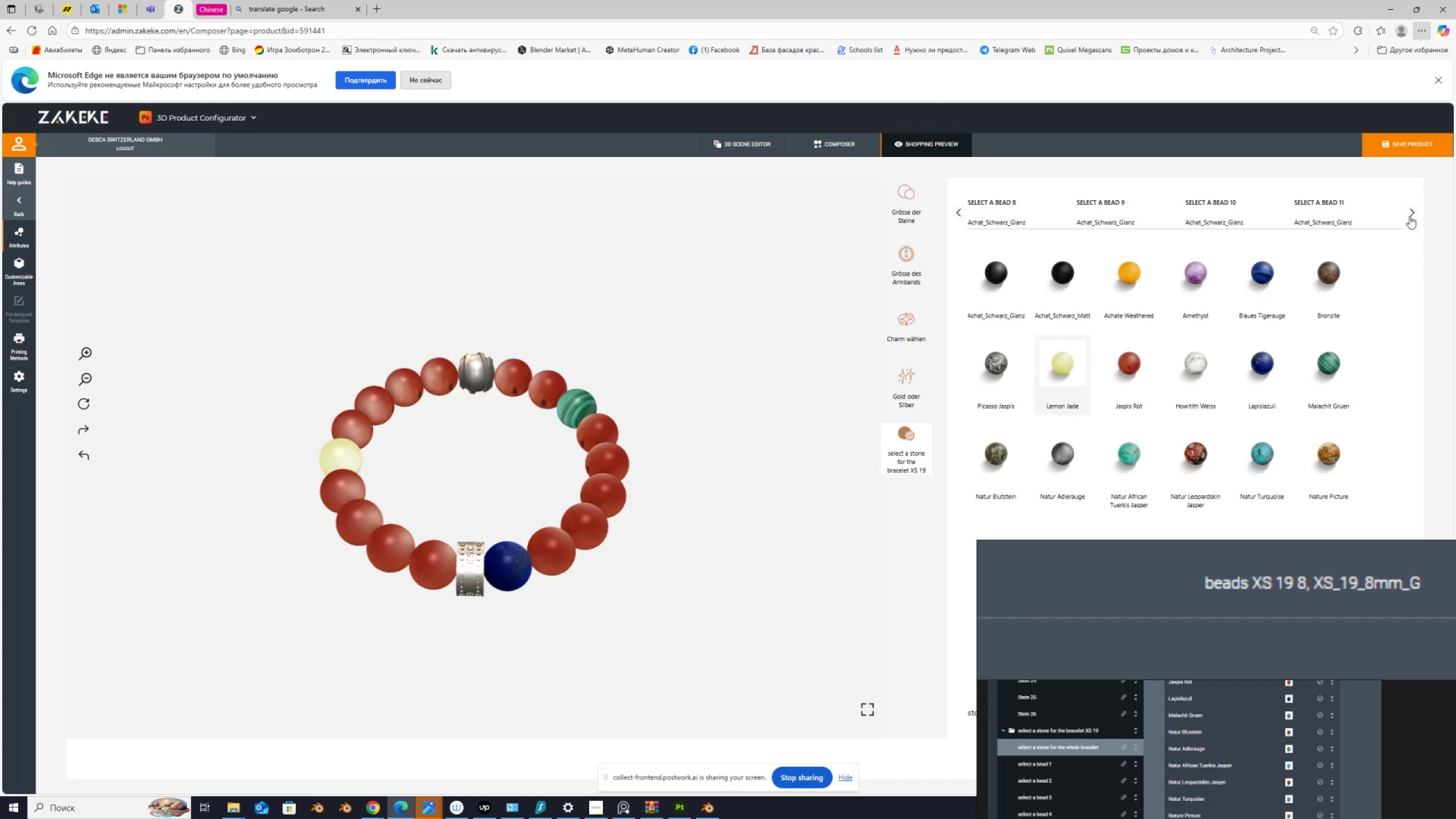 
triple_click([1409, 216])
 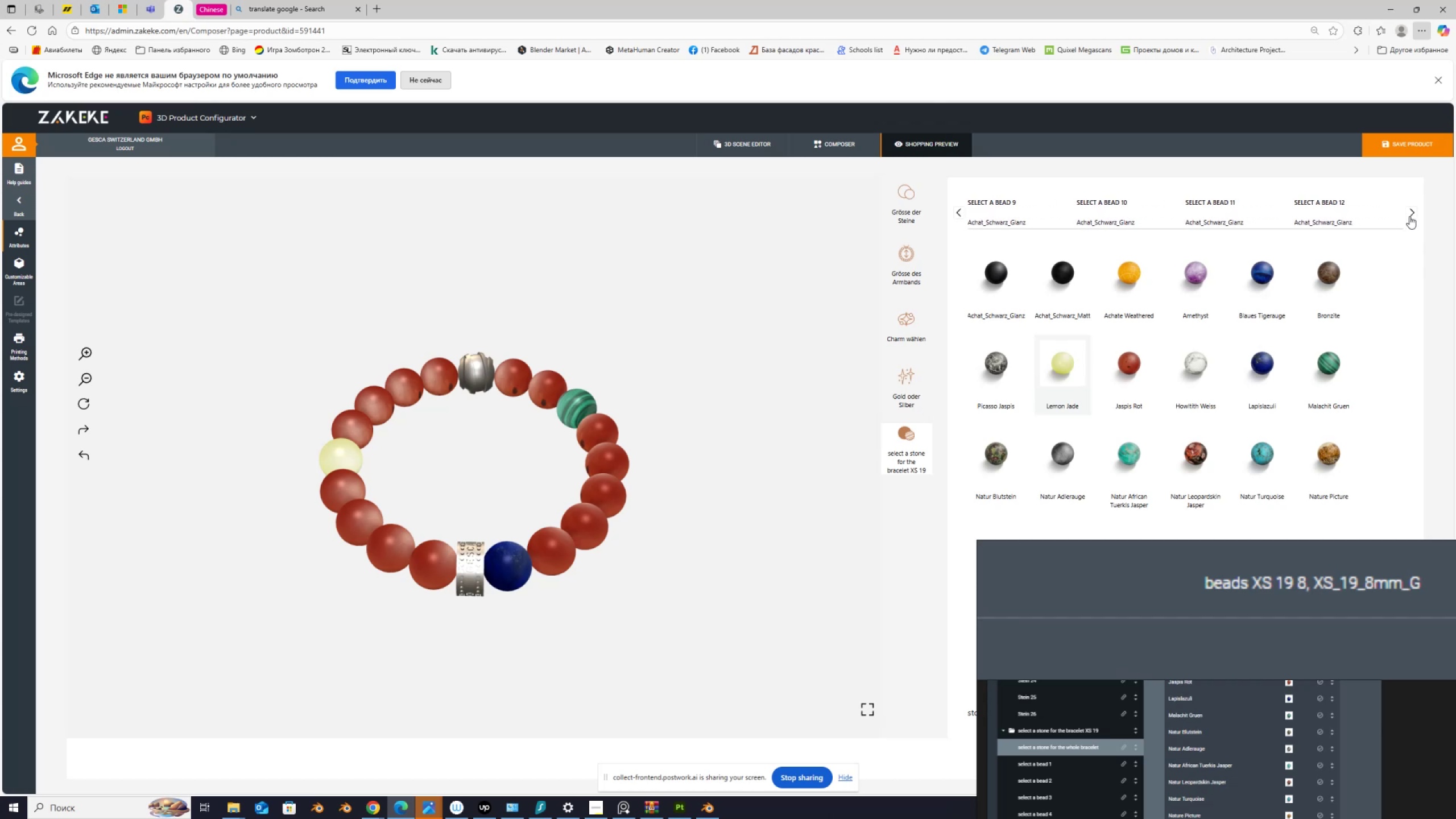 
left_click([1409, 216])
 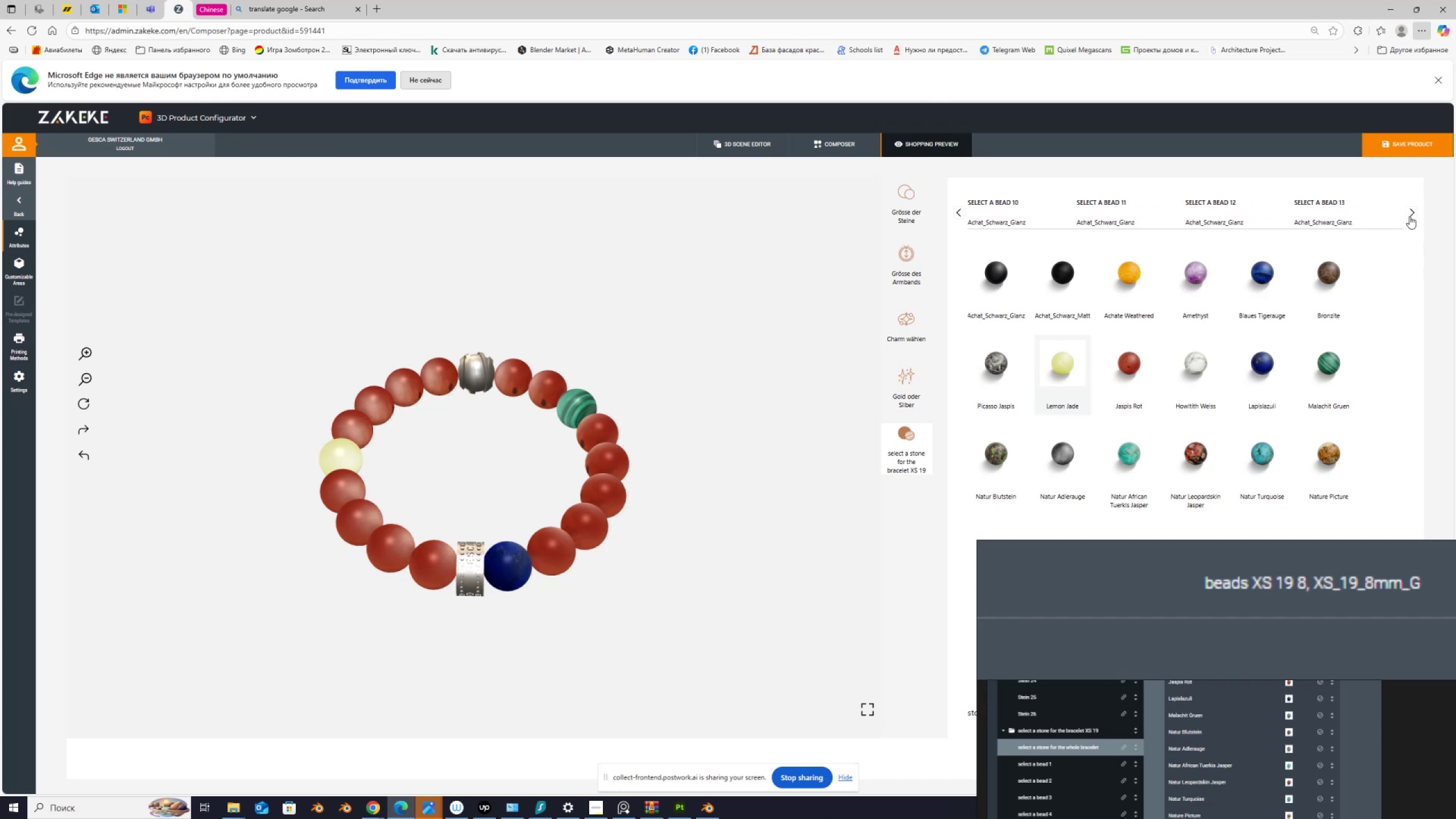 
double_click([1409, 216])
 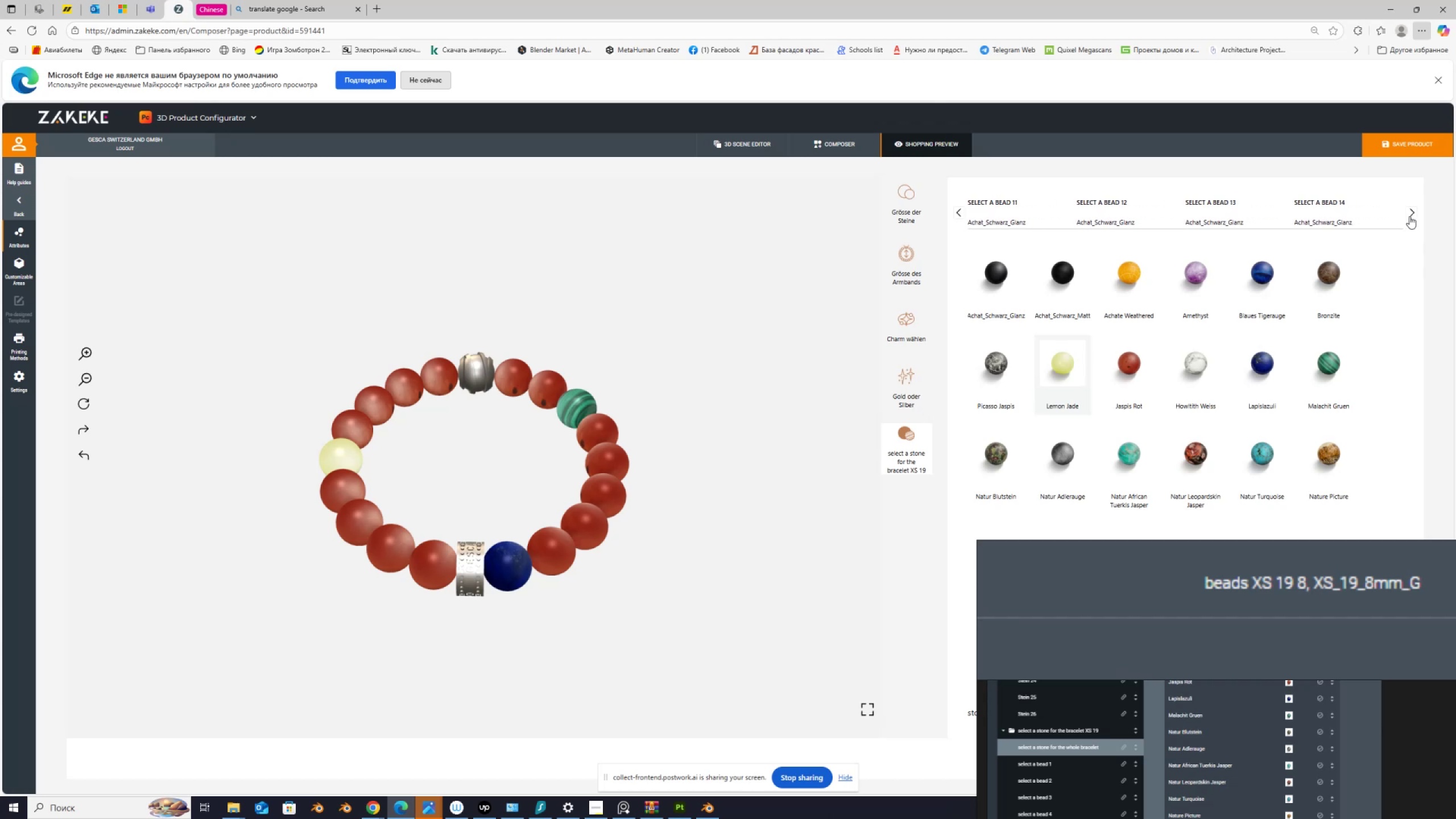 
left_click([1409, 216])
 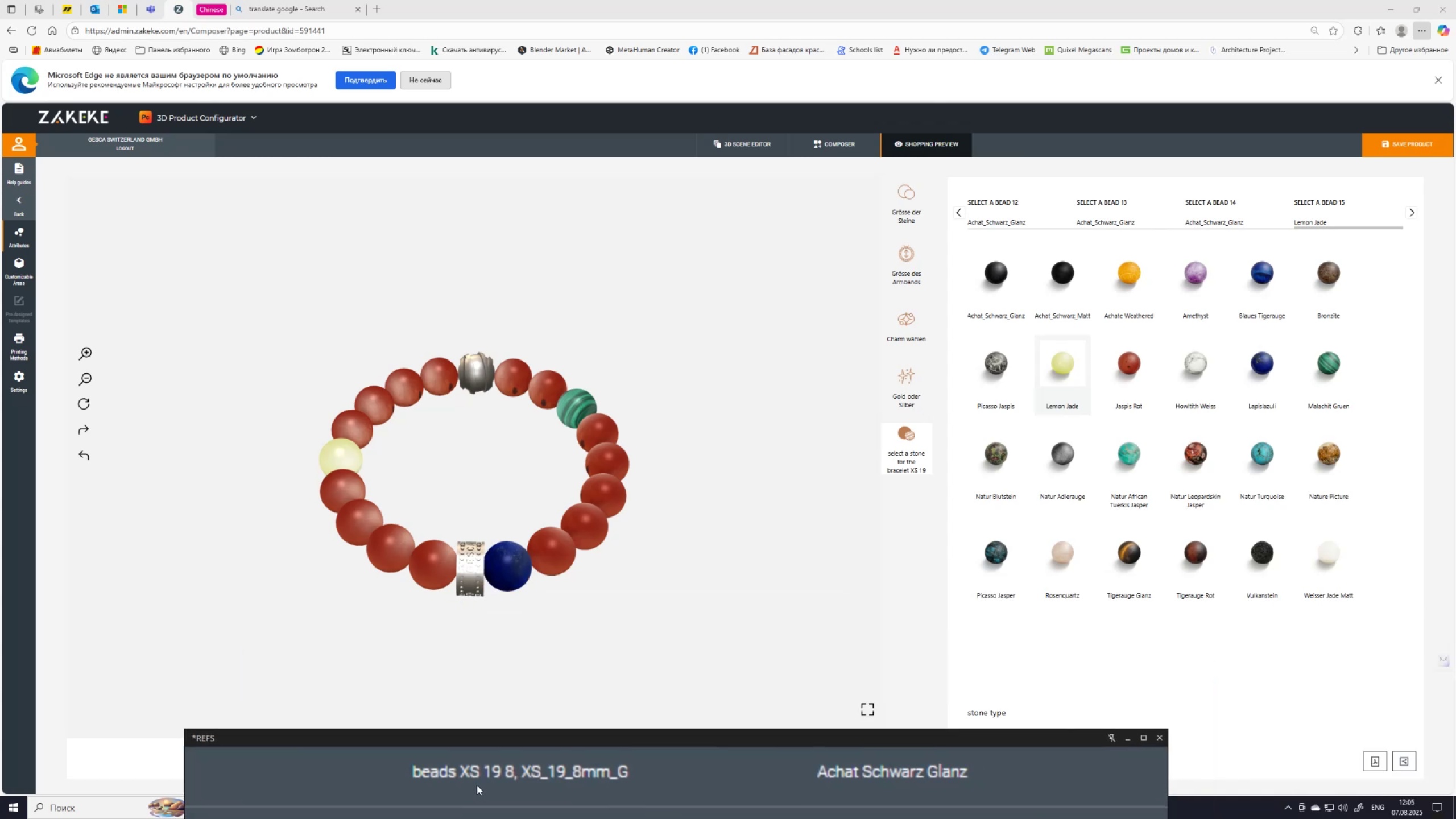 
left_click([1376, 761])
 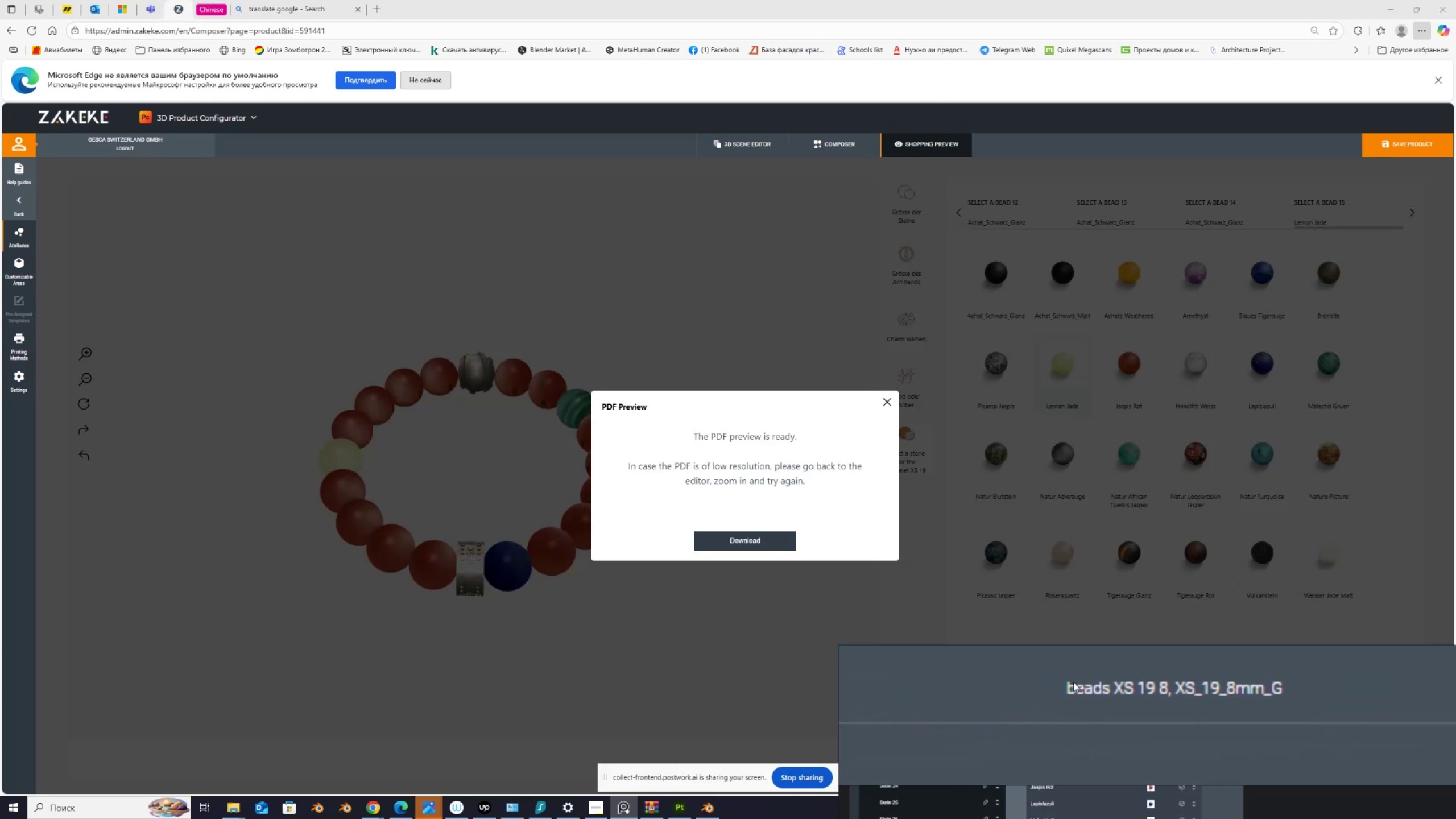 
wait(5.53)
 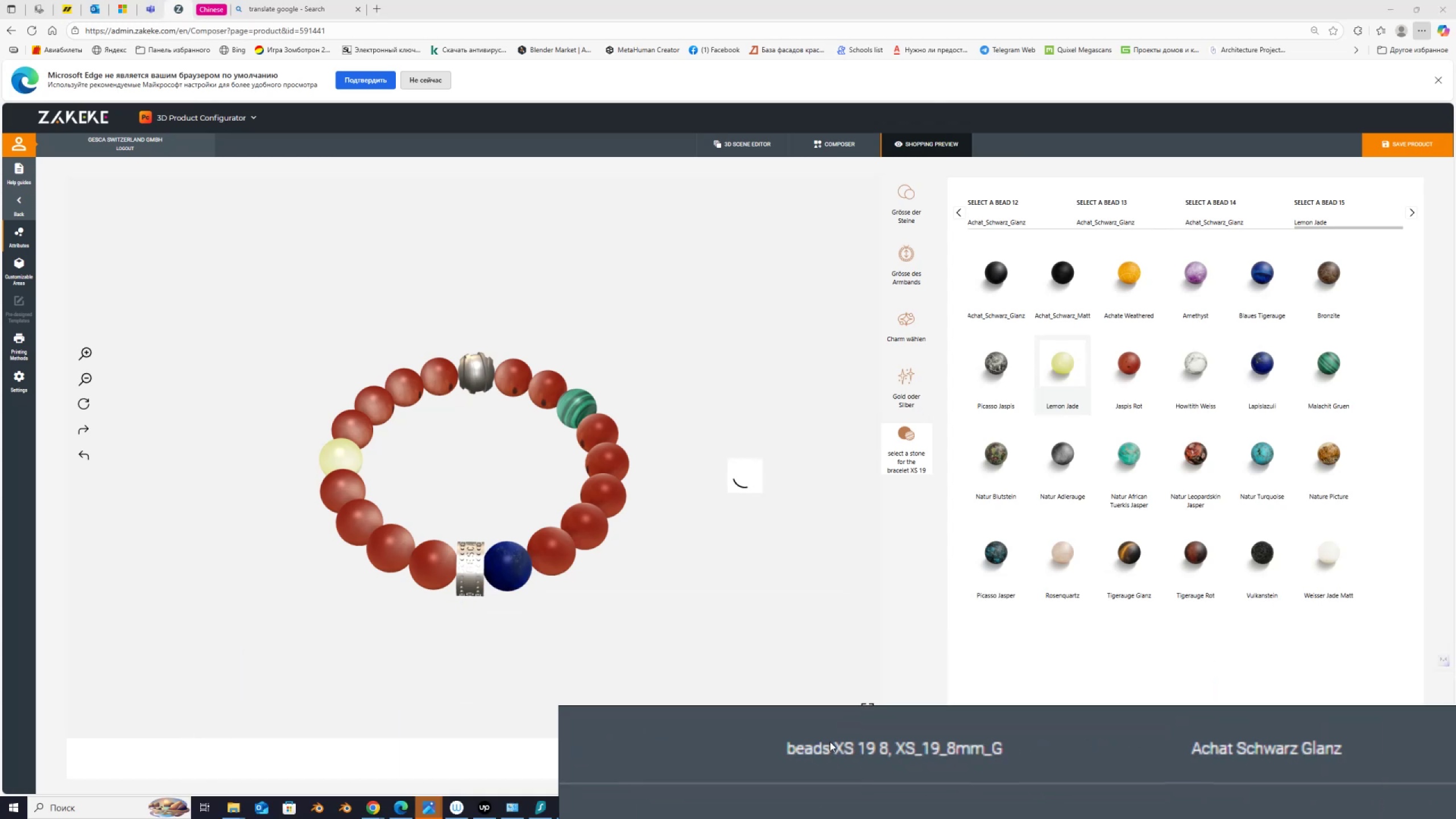 
left_click([754, 540])
 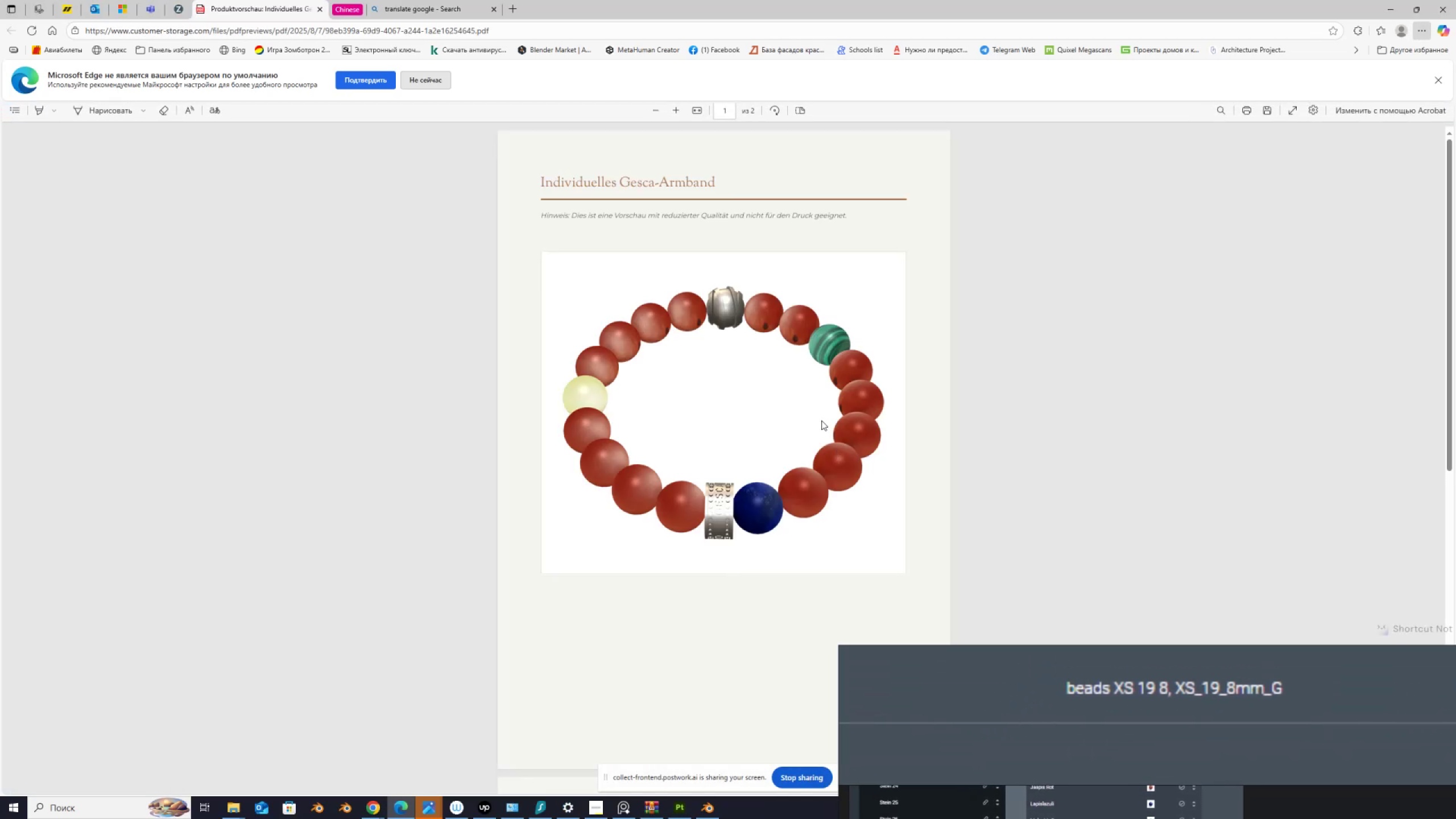 
scroll: coordinate [707, 537], scroll_direction: down, amount: 11.0
 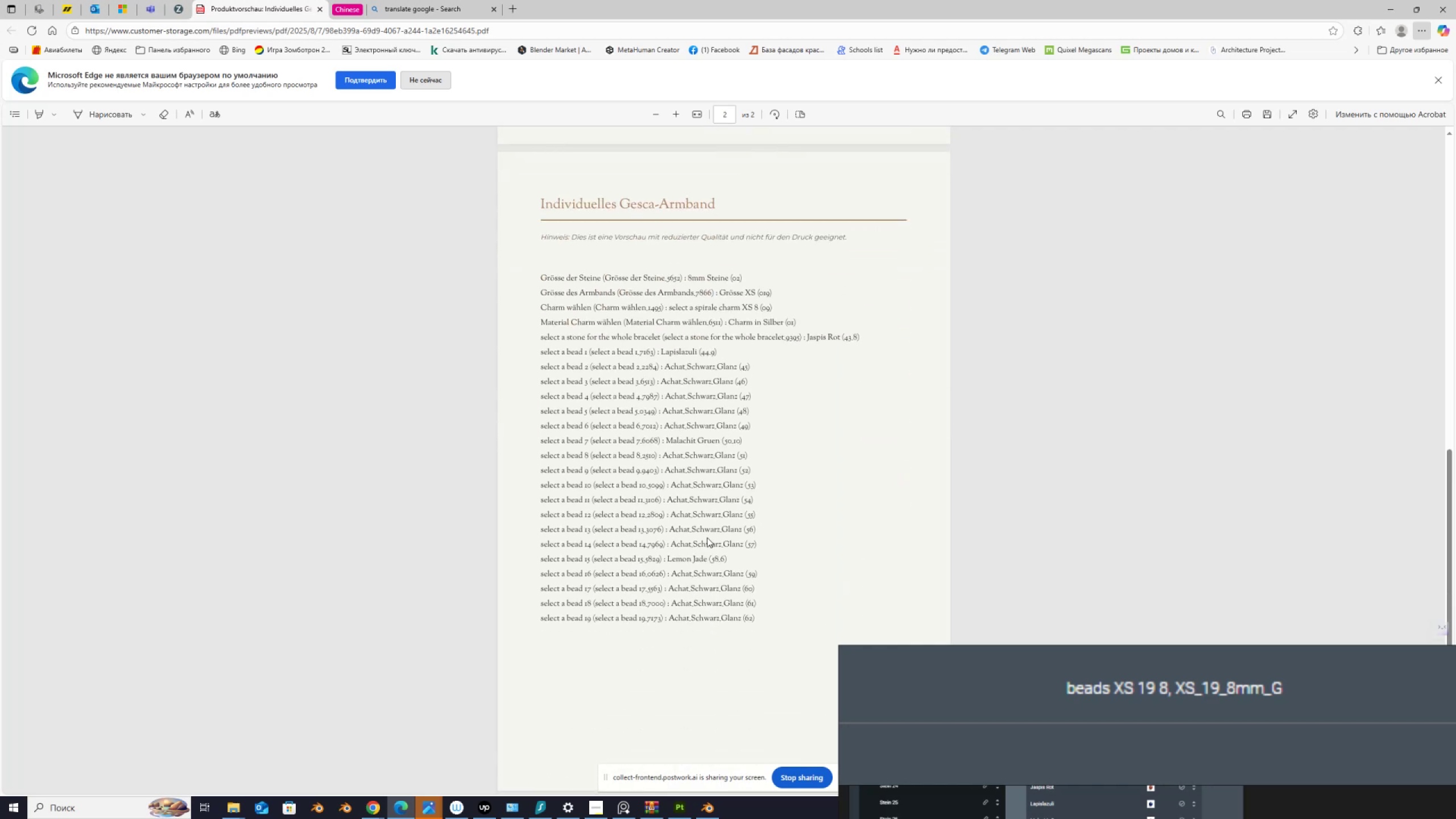 
wait(12.28)
 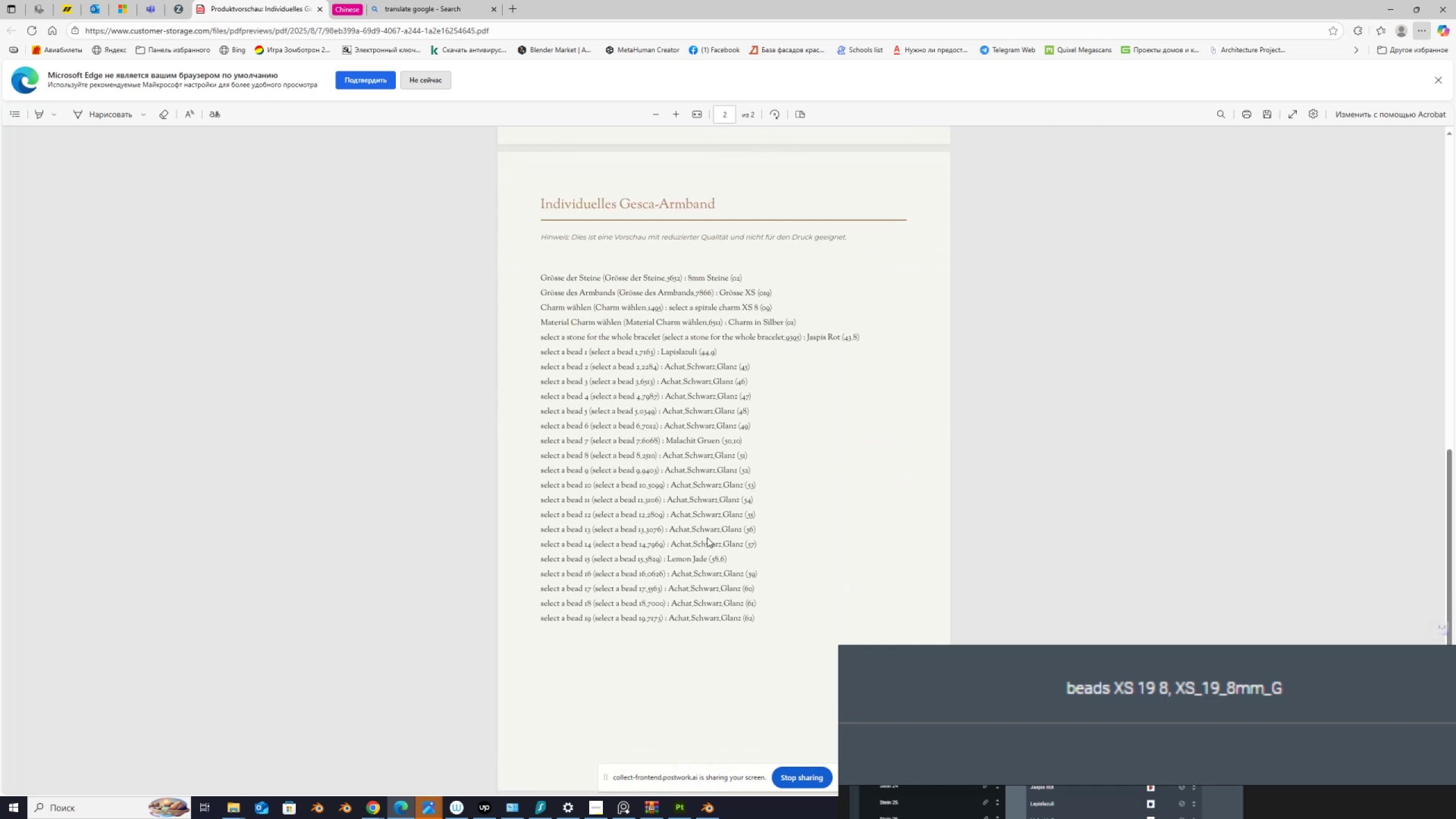 
scroll: coordinate [707, 537], scroll_direction: down, amount: 1.0
 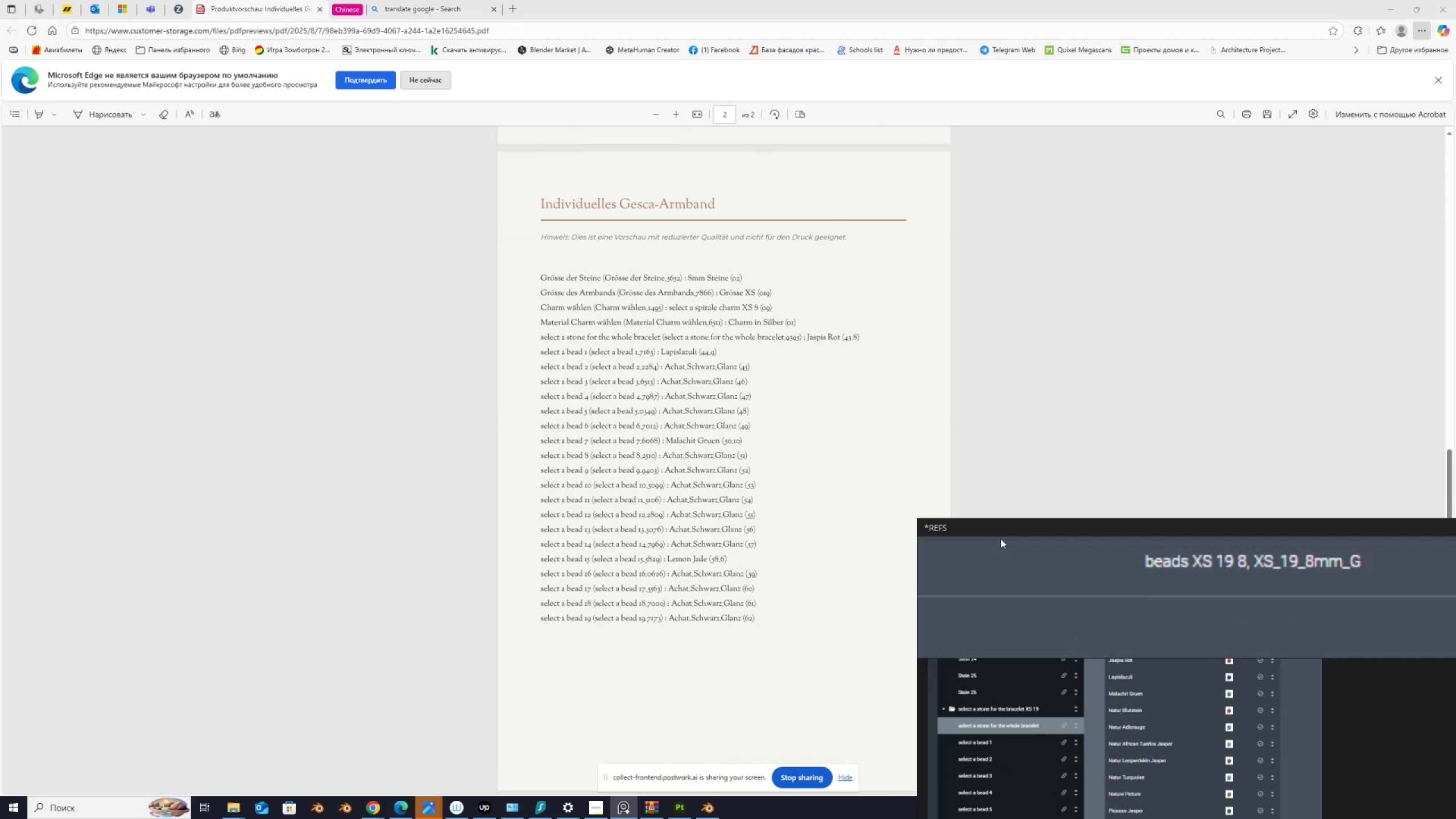 
wait(5.09)
 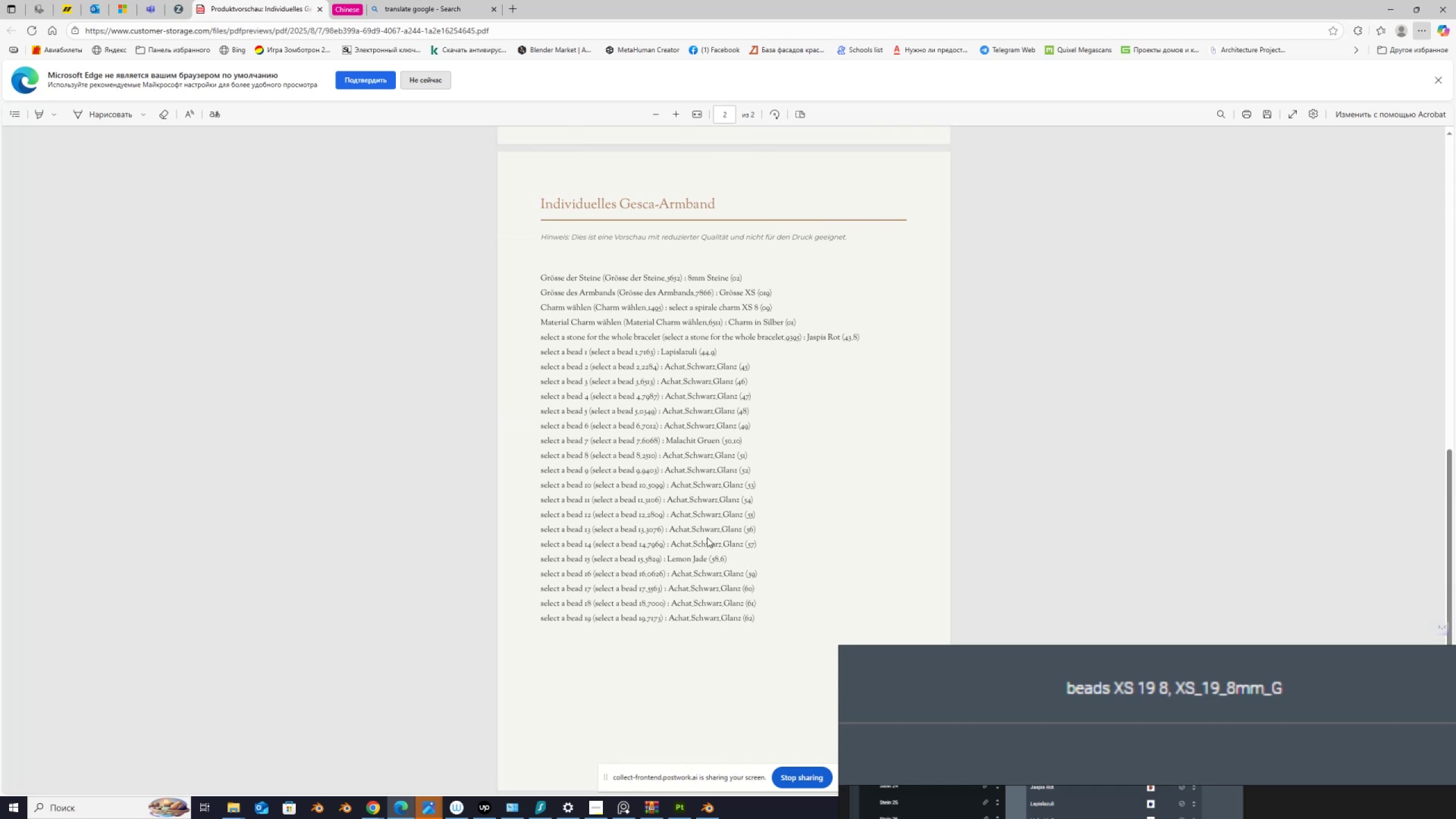 
scroll: coordinate [716, 371], scroll_direction: up, amount: 10.0
 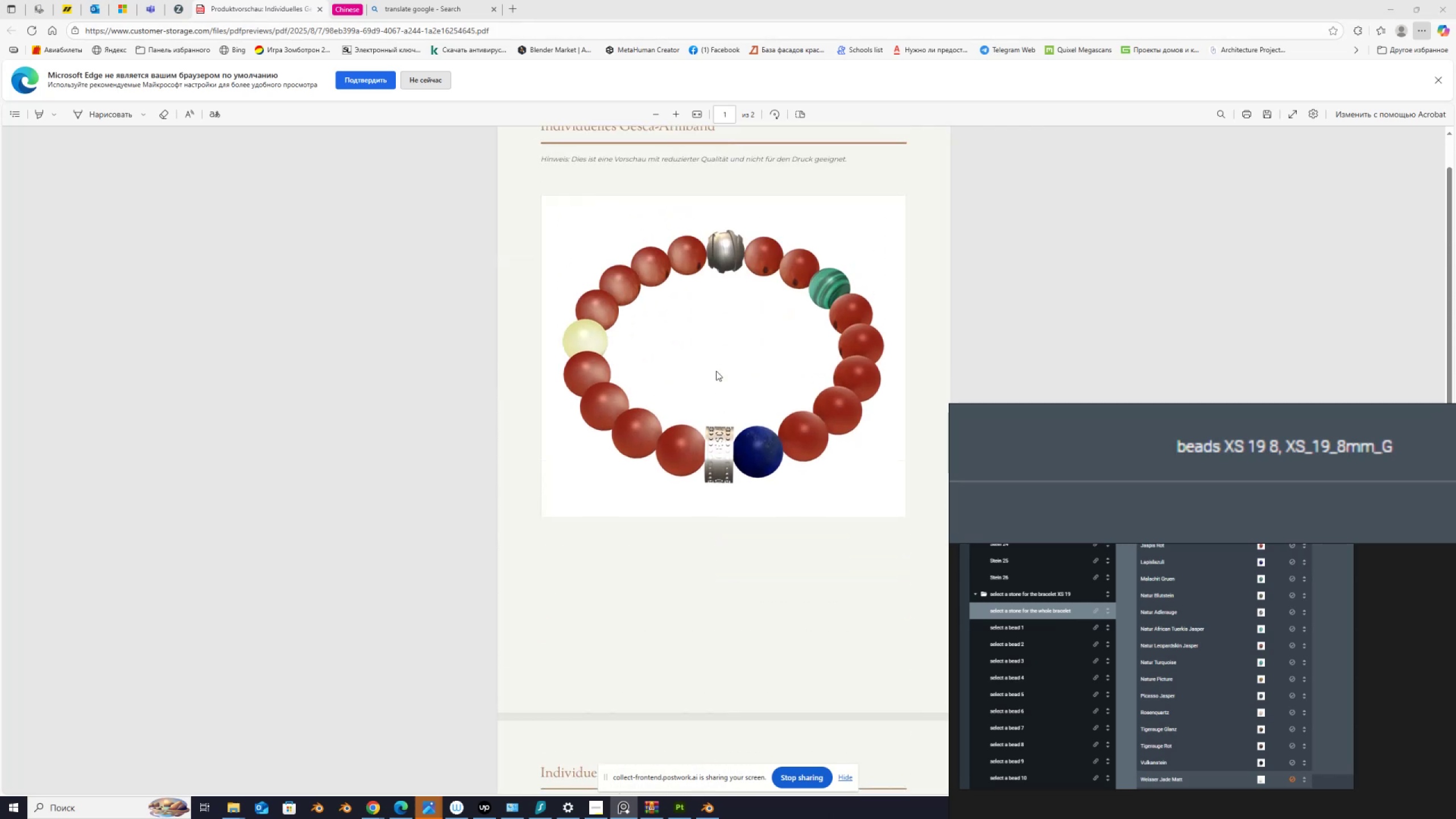 
scroll: coordinate [716, 371], scroll_direction: down, amount: 10.0
 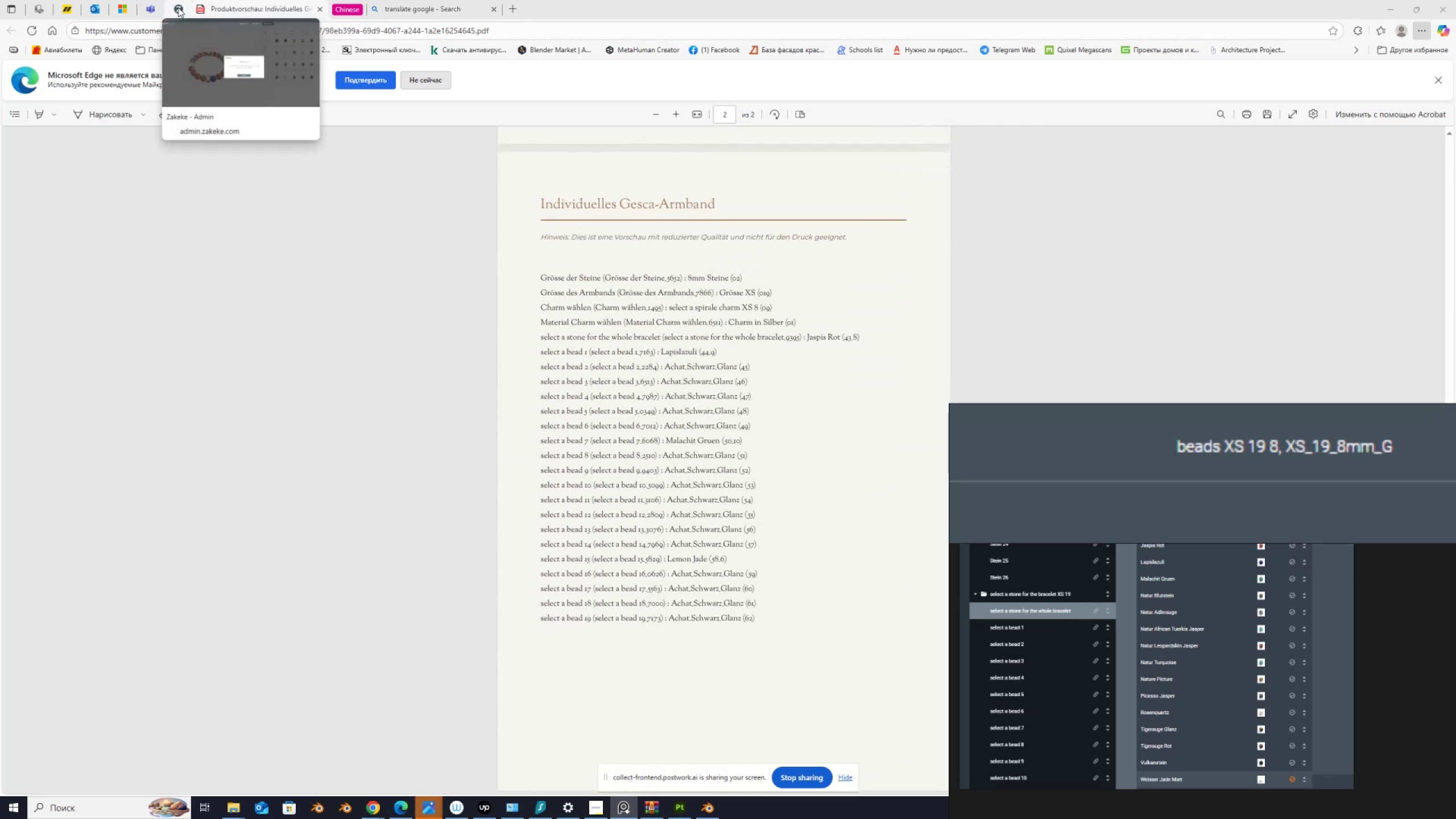 
left_click([178, 7])
 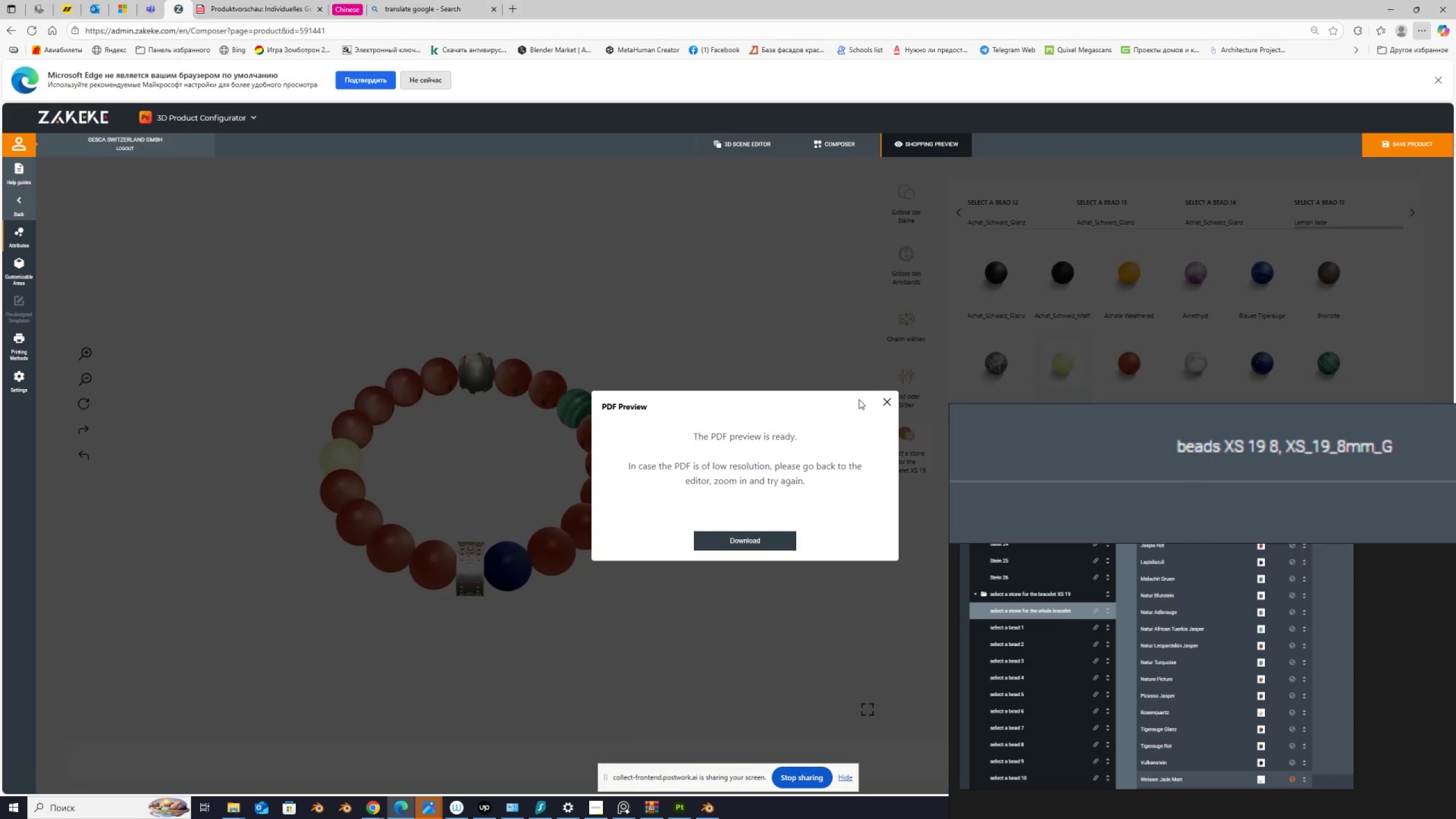 
left_click([891, 404])
 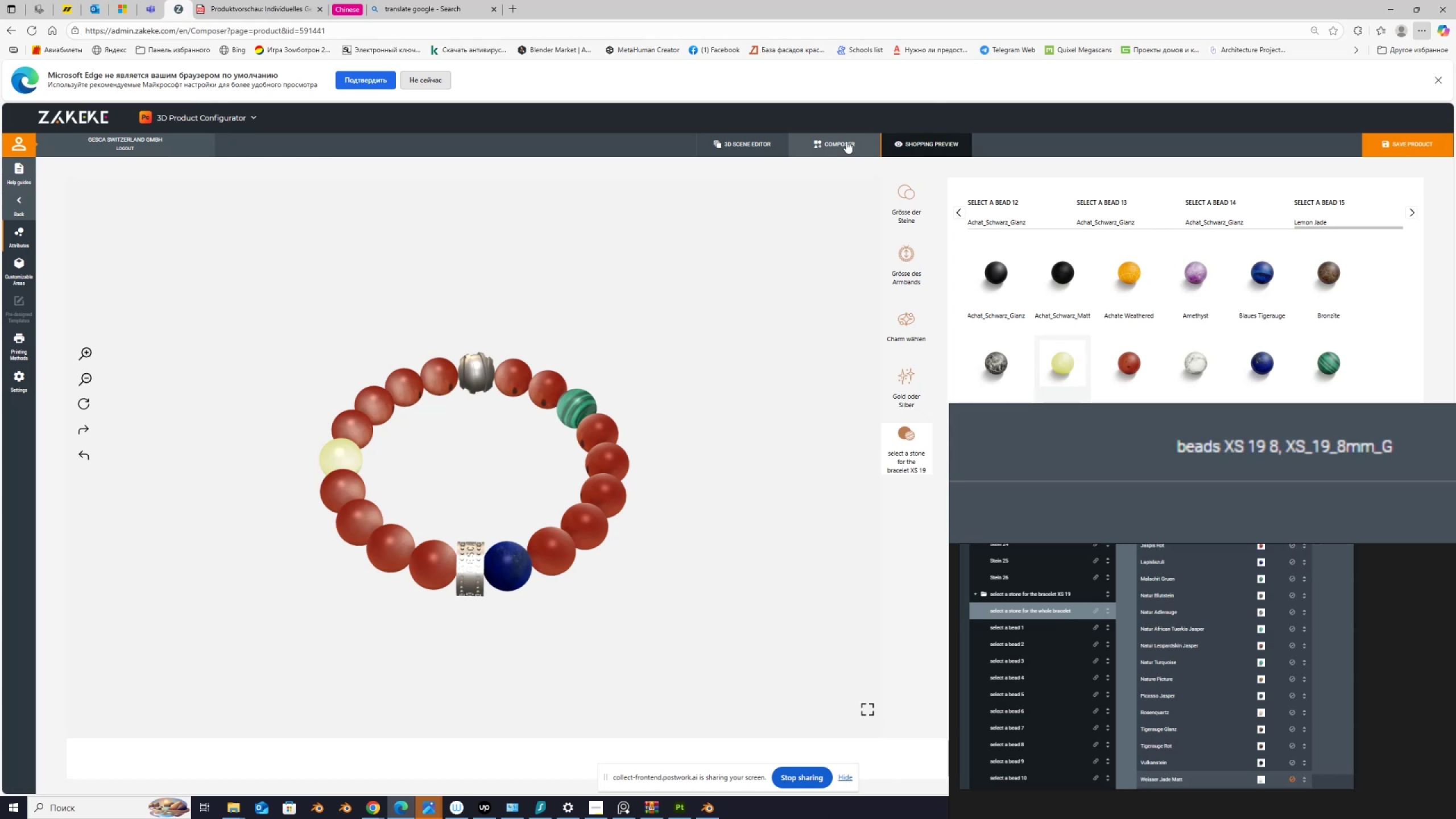 
wait(7.9)
 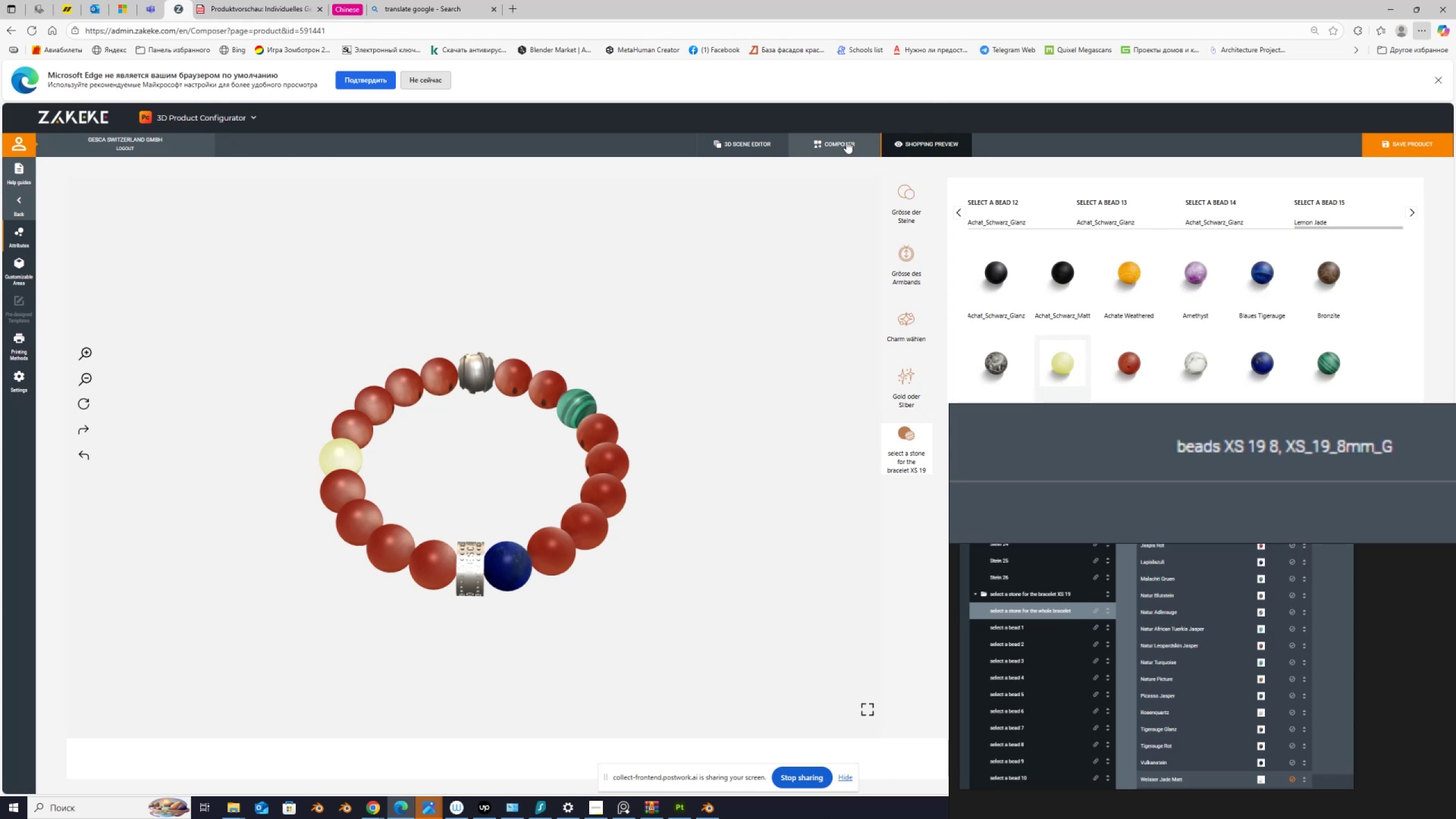 
left_click([846, 141])
 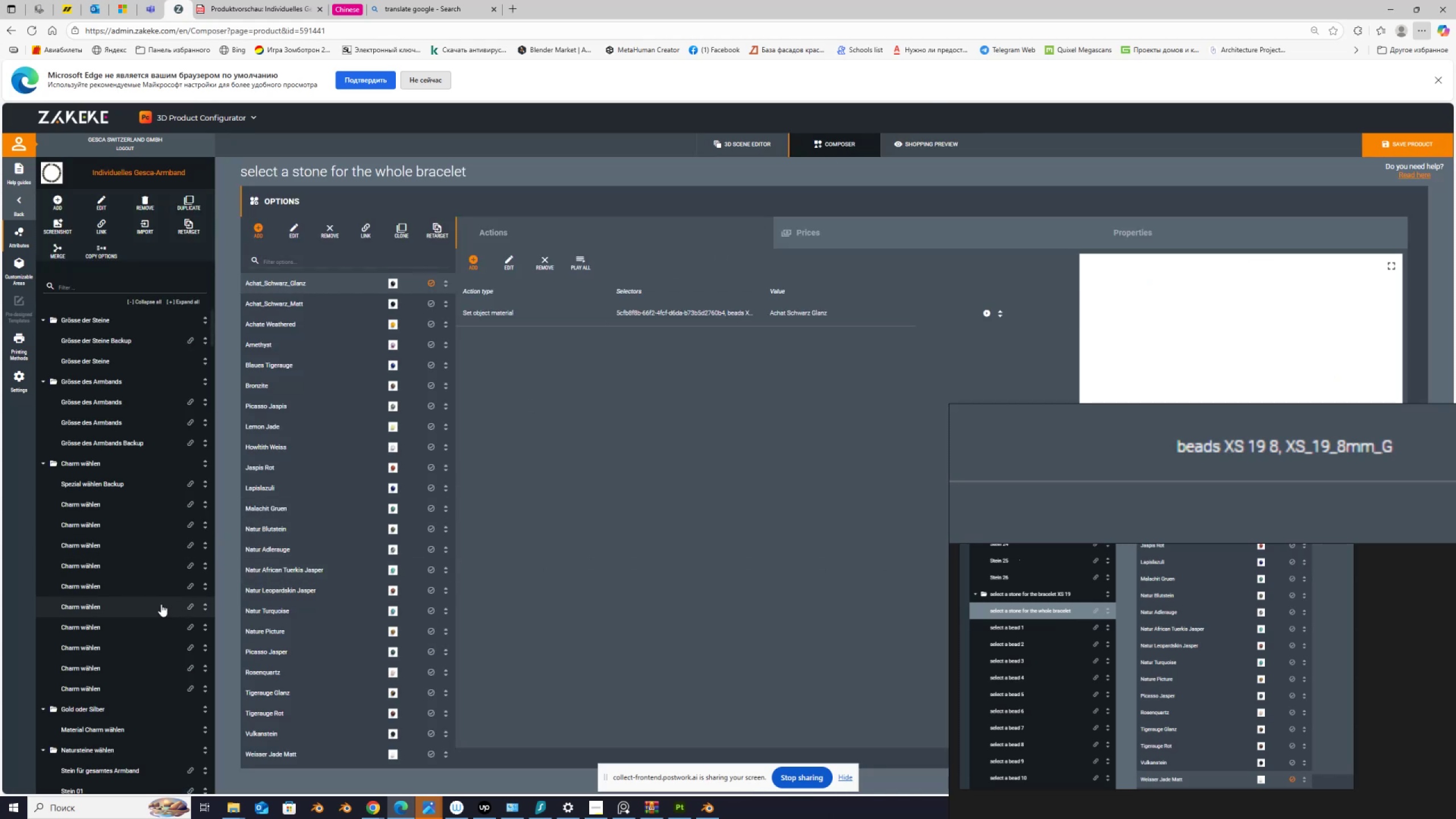 
scroll: coordinate [159, 605], scroll_direction: down, amount: 5.0
 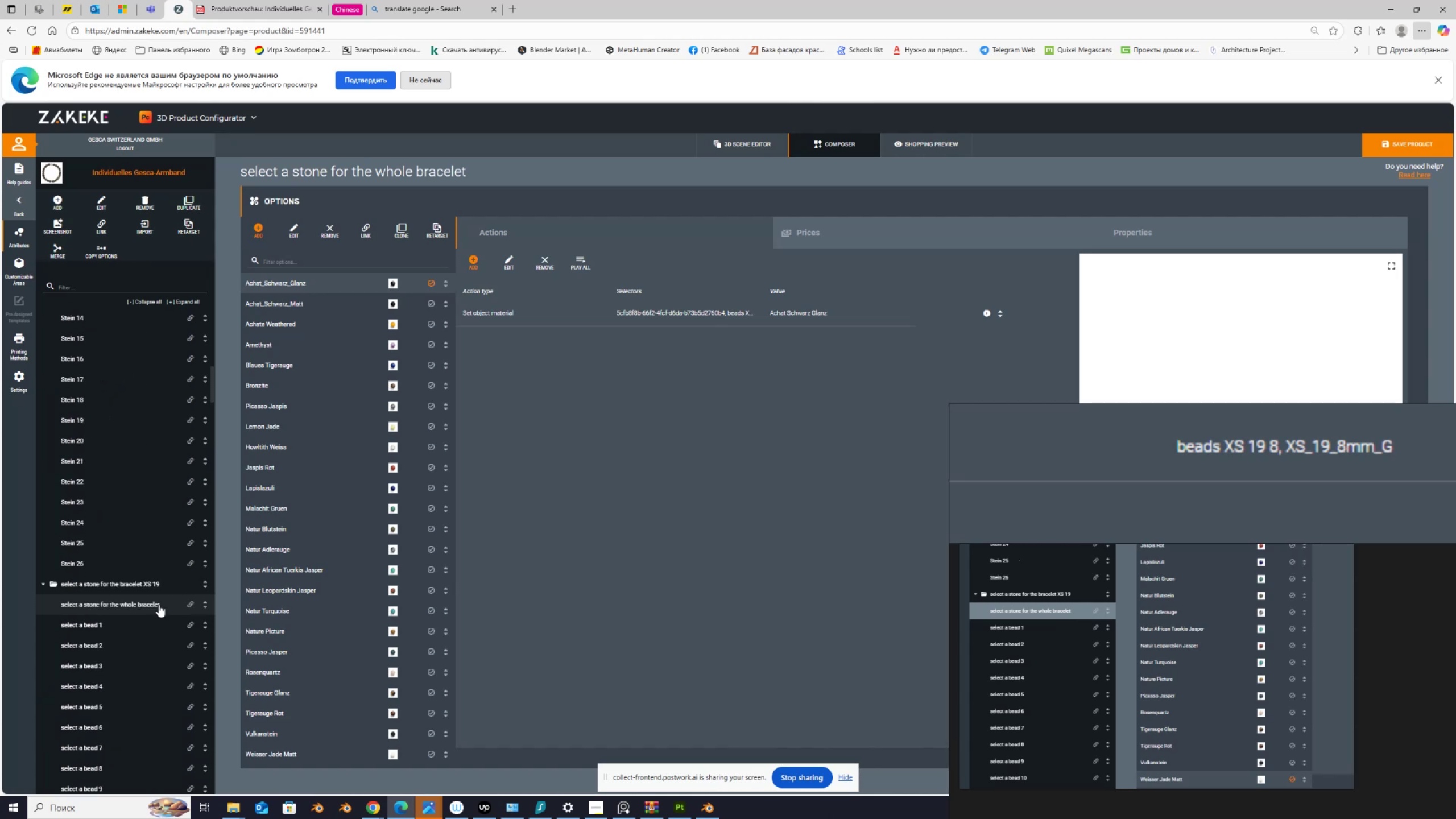 
left_click([159, 605])
 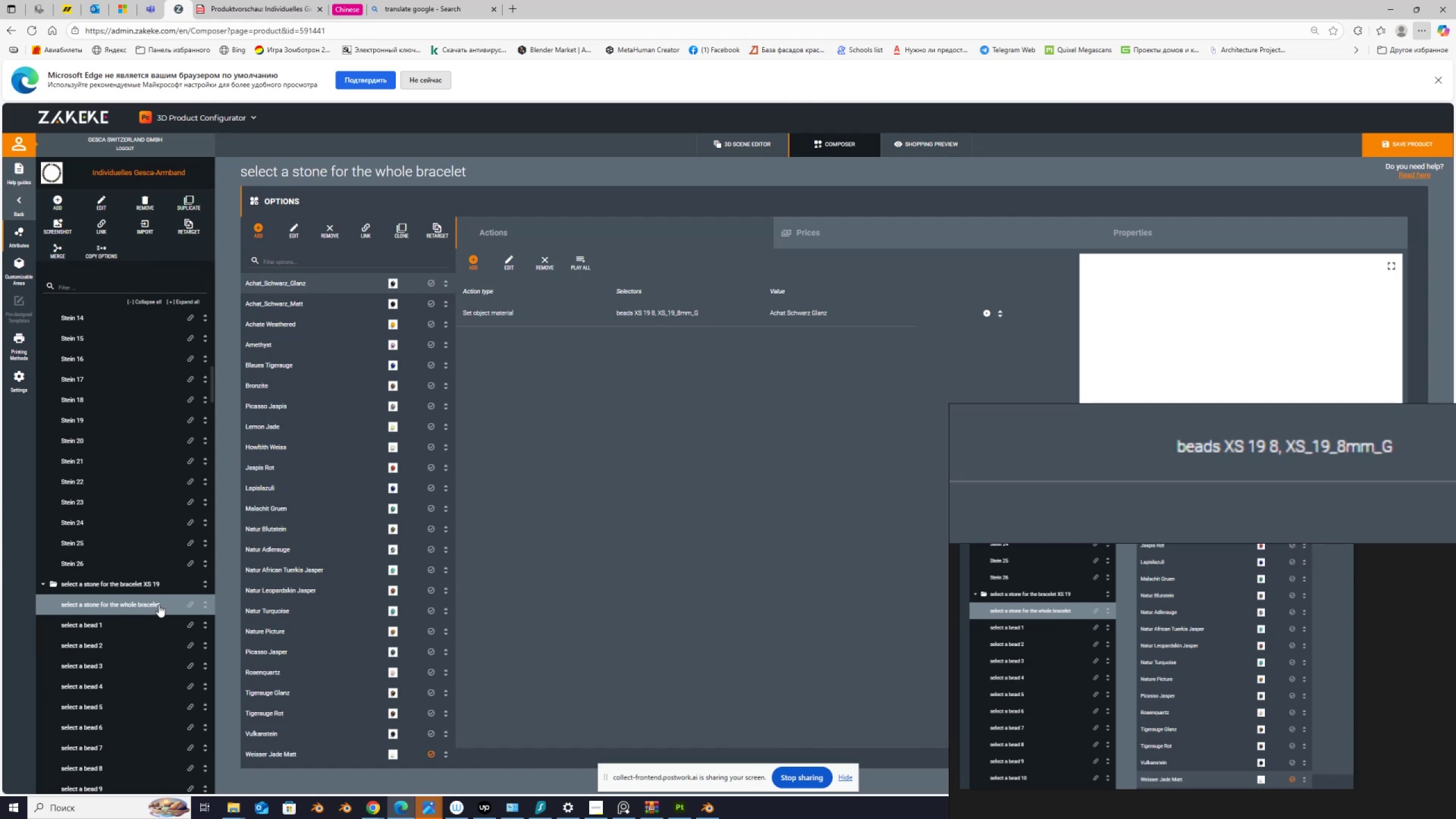 
wait(20.24)
 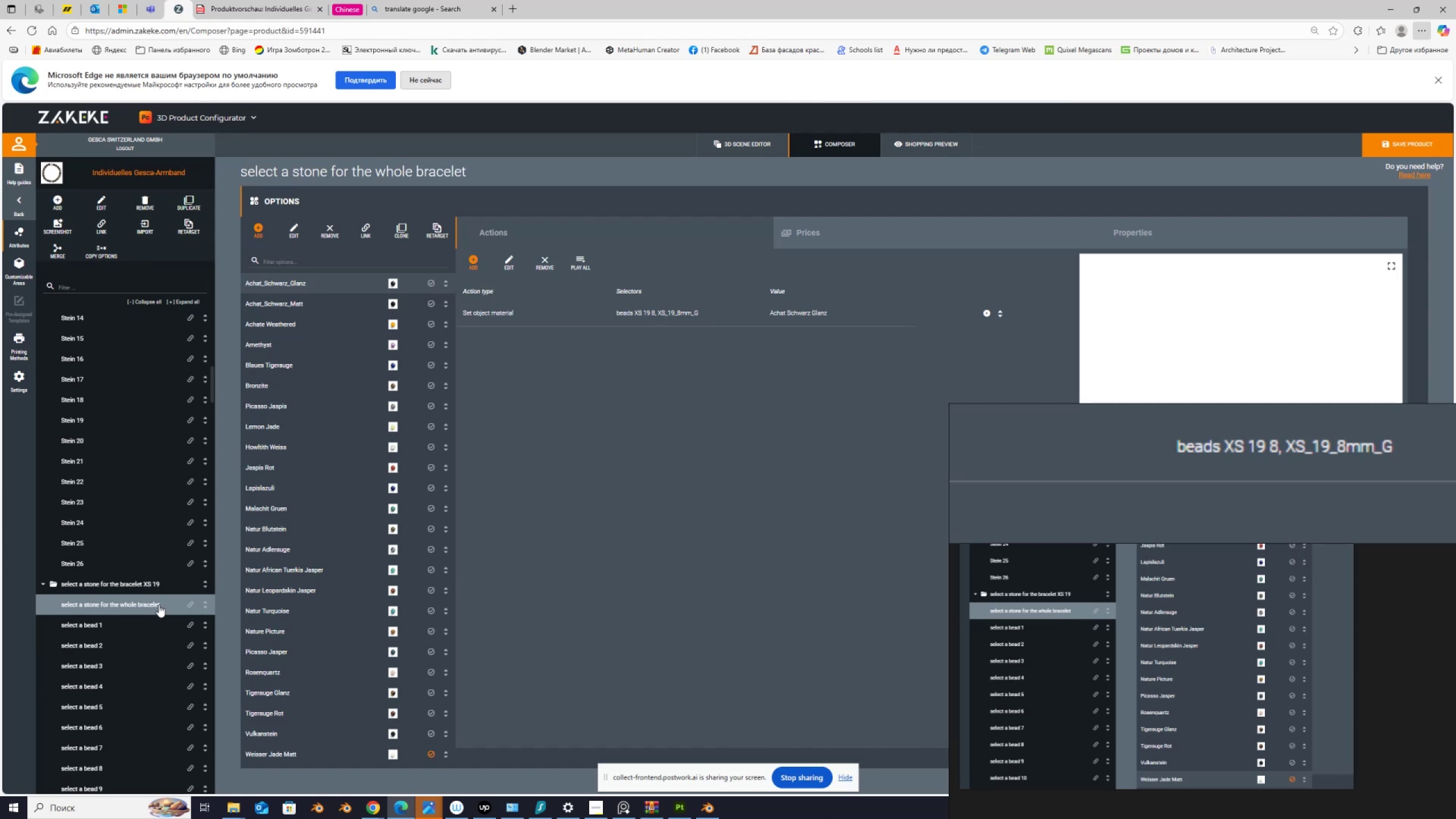 
left_click([644, 313])
 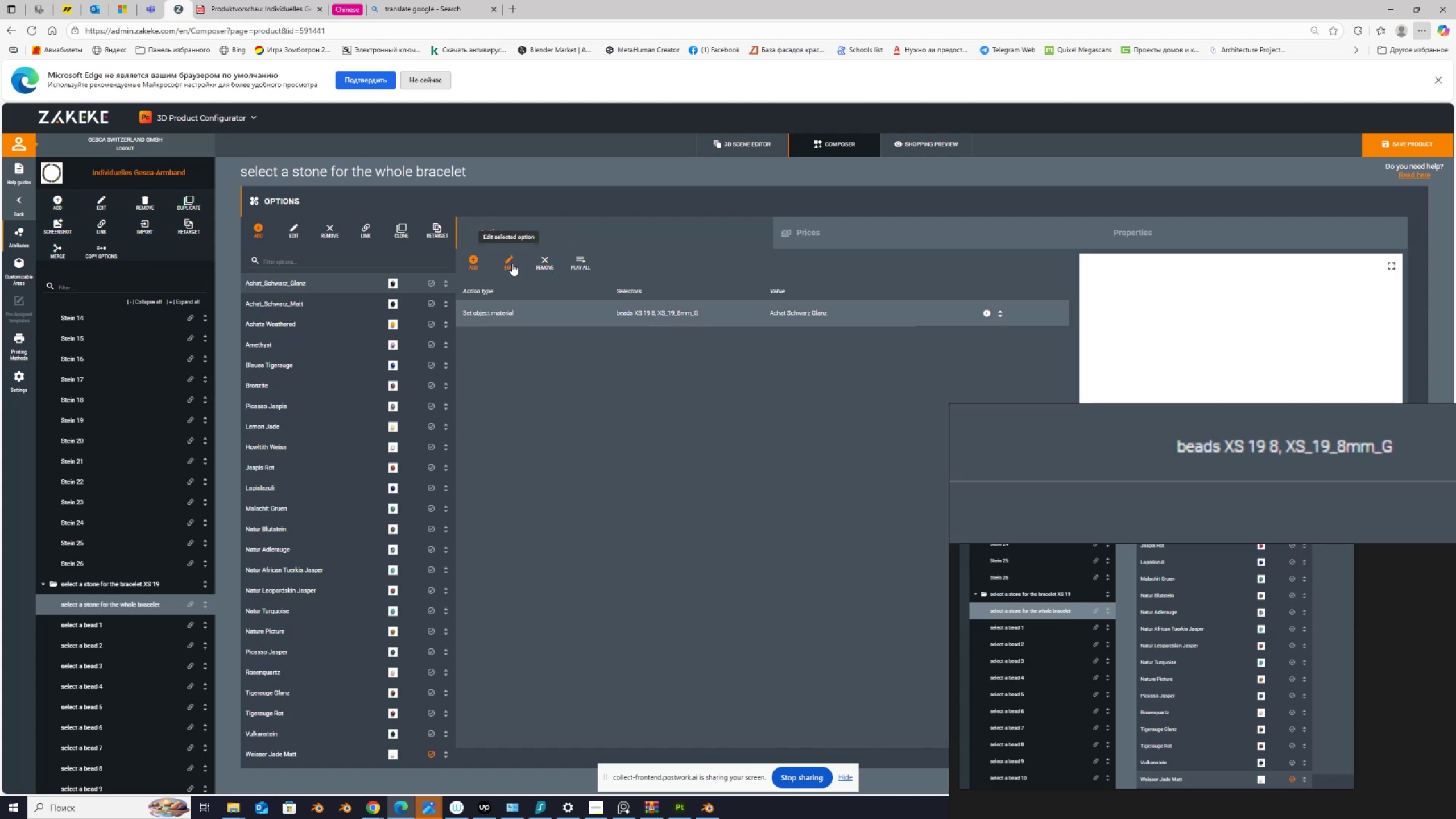 
left_click([512, 263])
 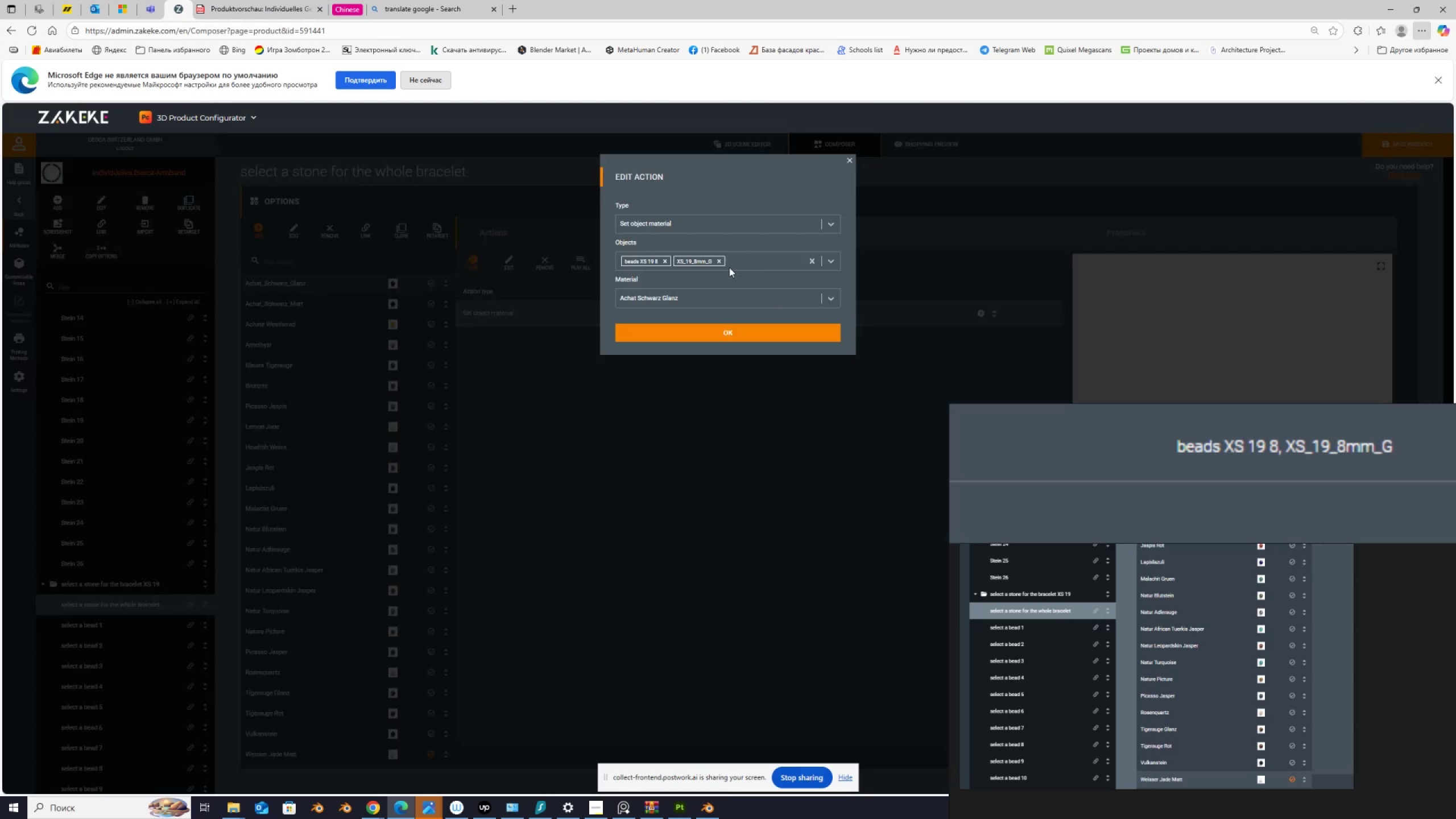 
left_click([720, 260])
 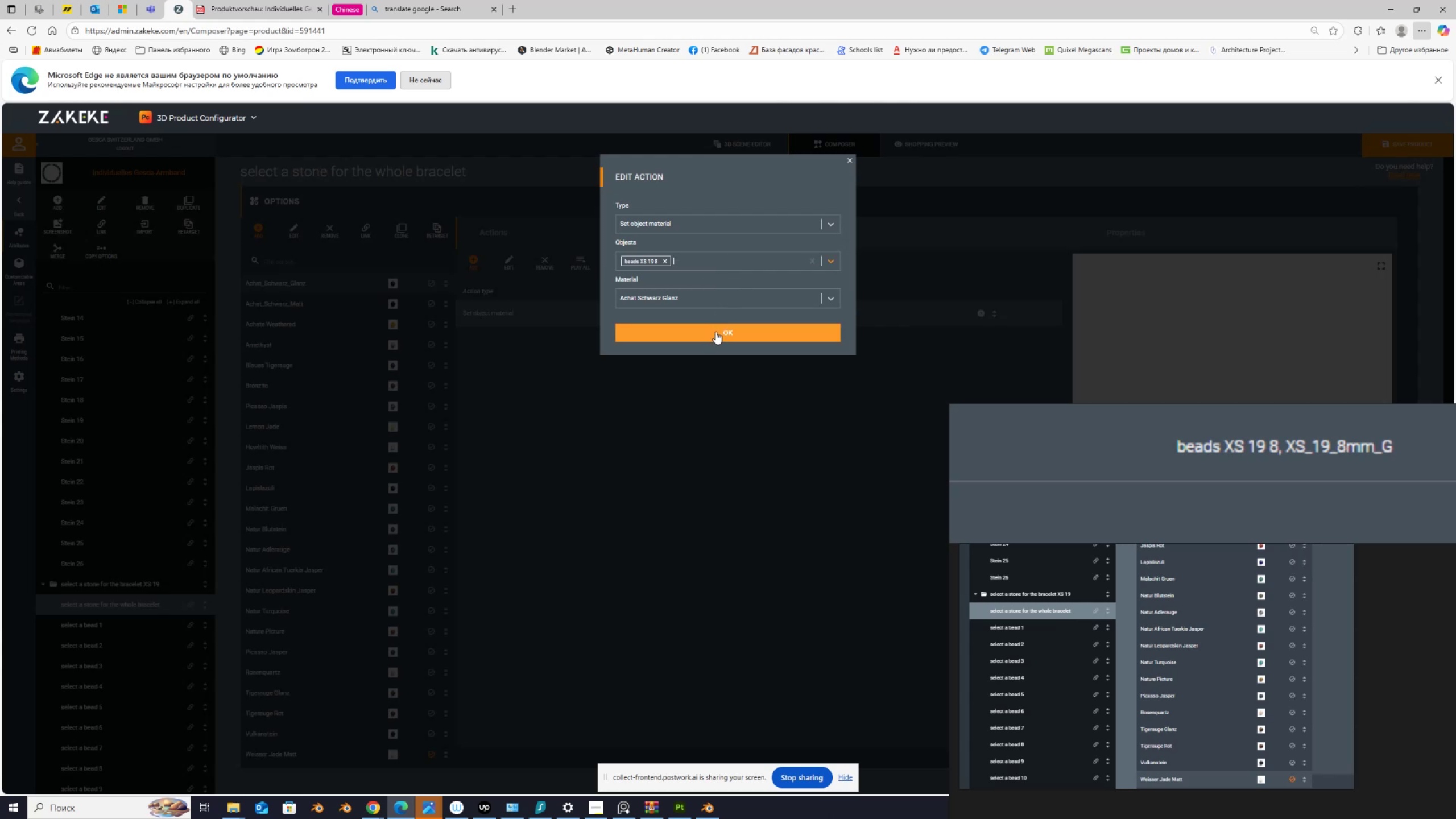 
left_click([716, 333])
 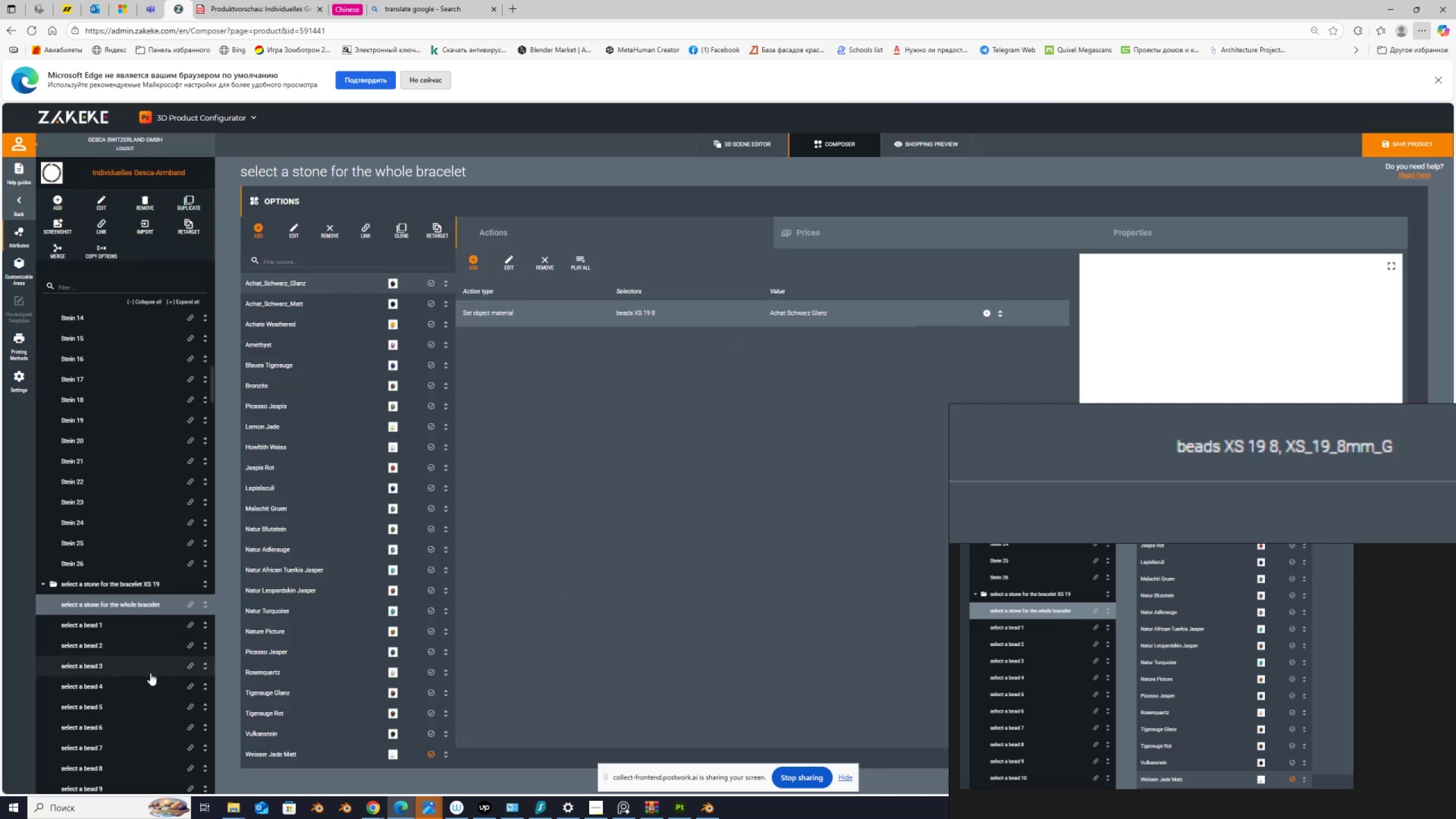 
wait(10.25)
 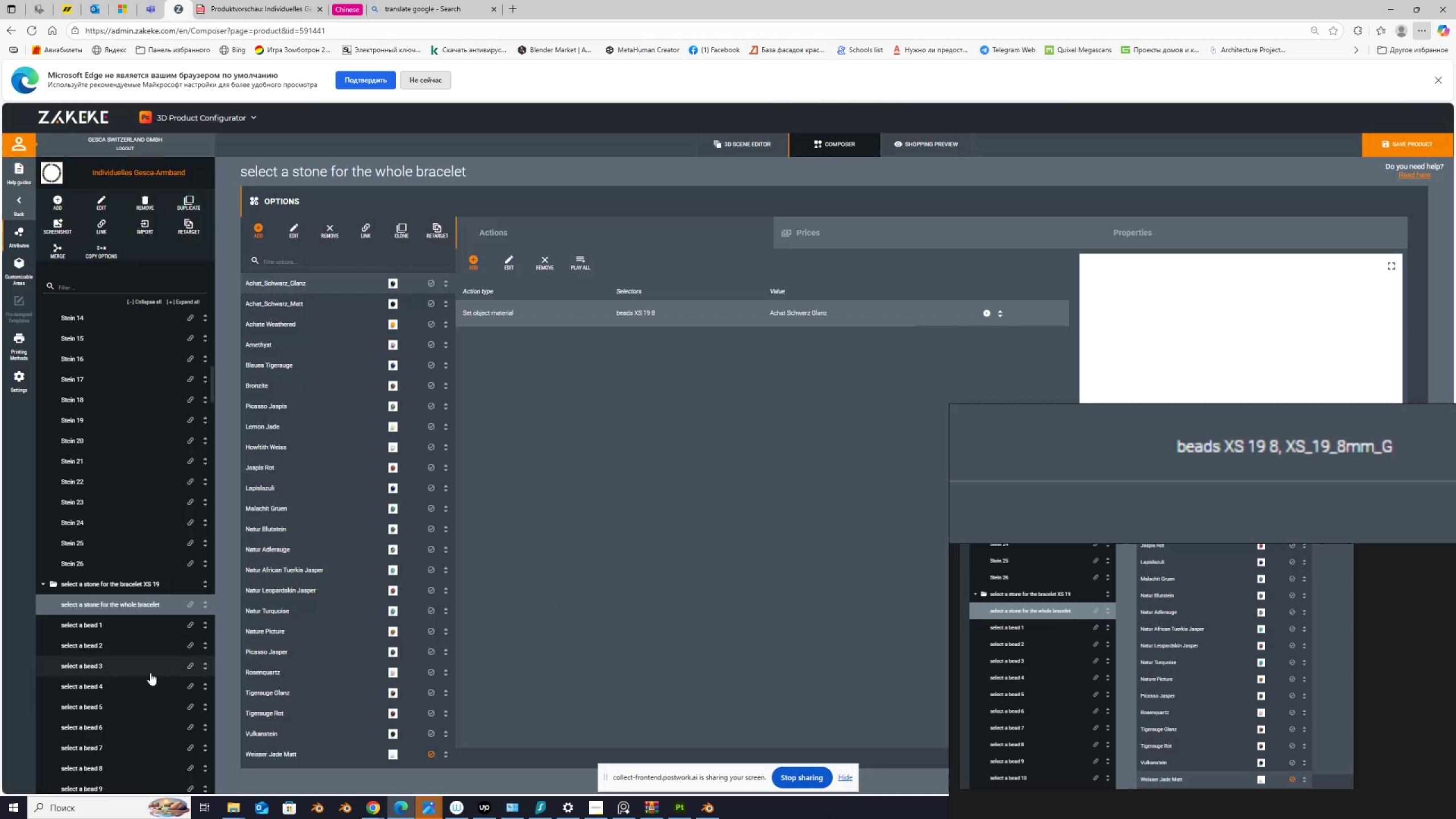 
scroll: coordinate [1081, 457], scroll_direction: down, amount: 2.0
 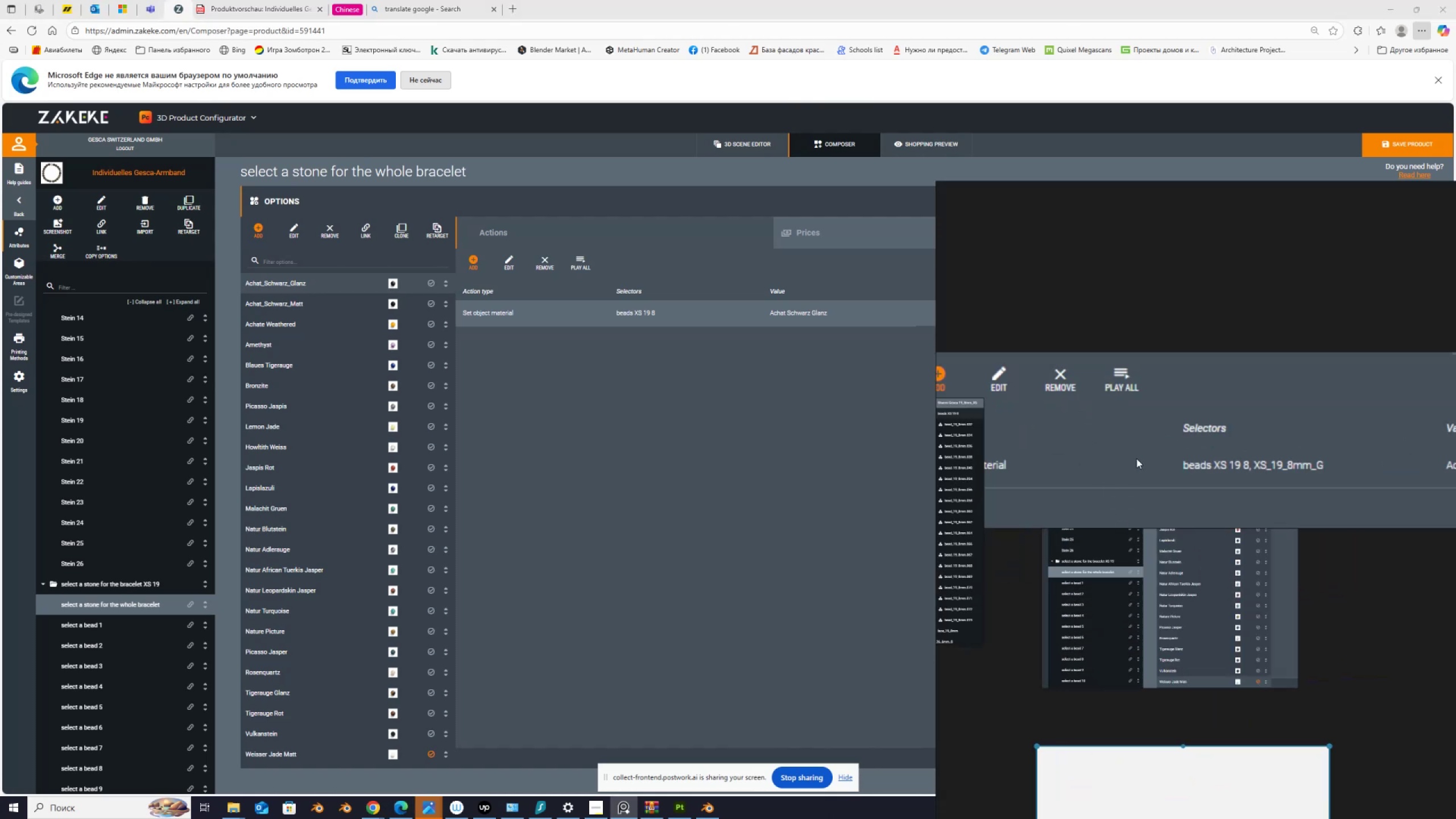 
left_click_drag(start_coordinate=[1141, 454], to_coordinate=[1232, 446])
 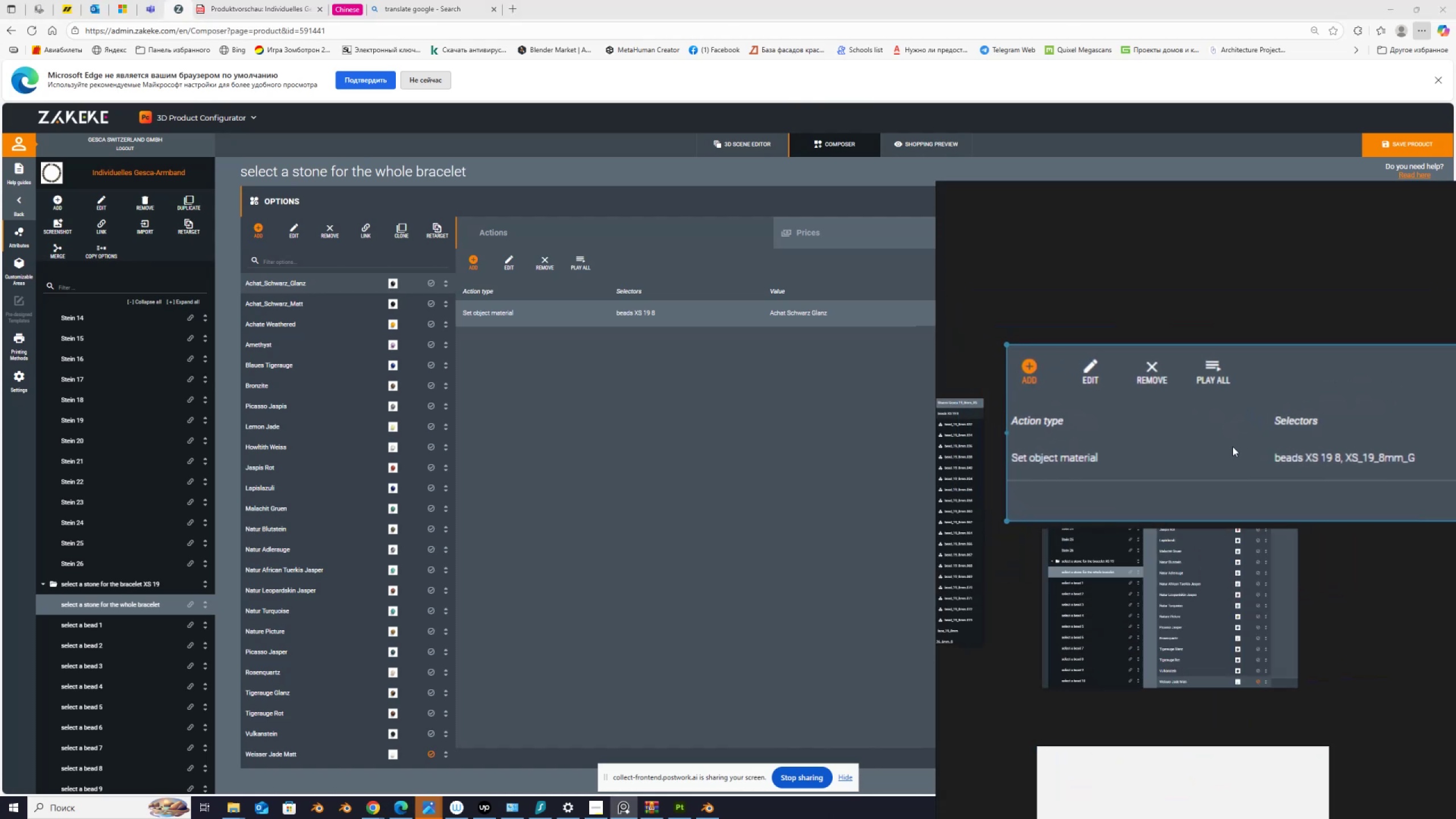 
wait(9.41)
 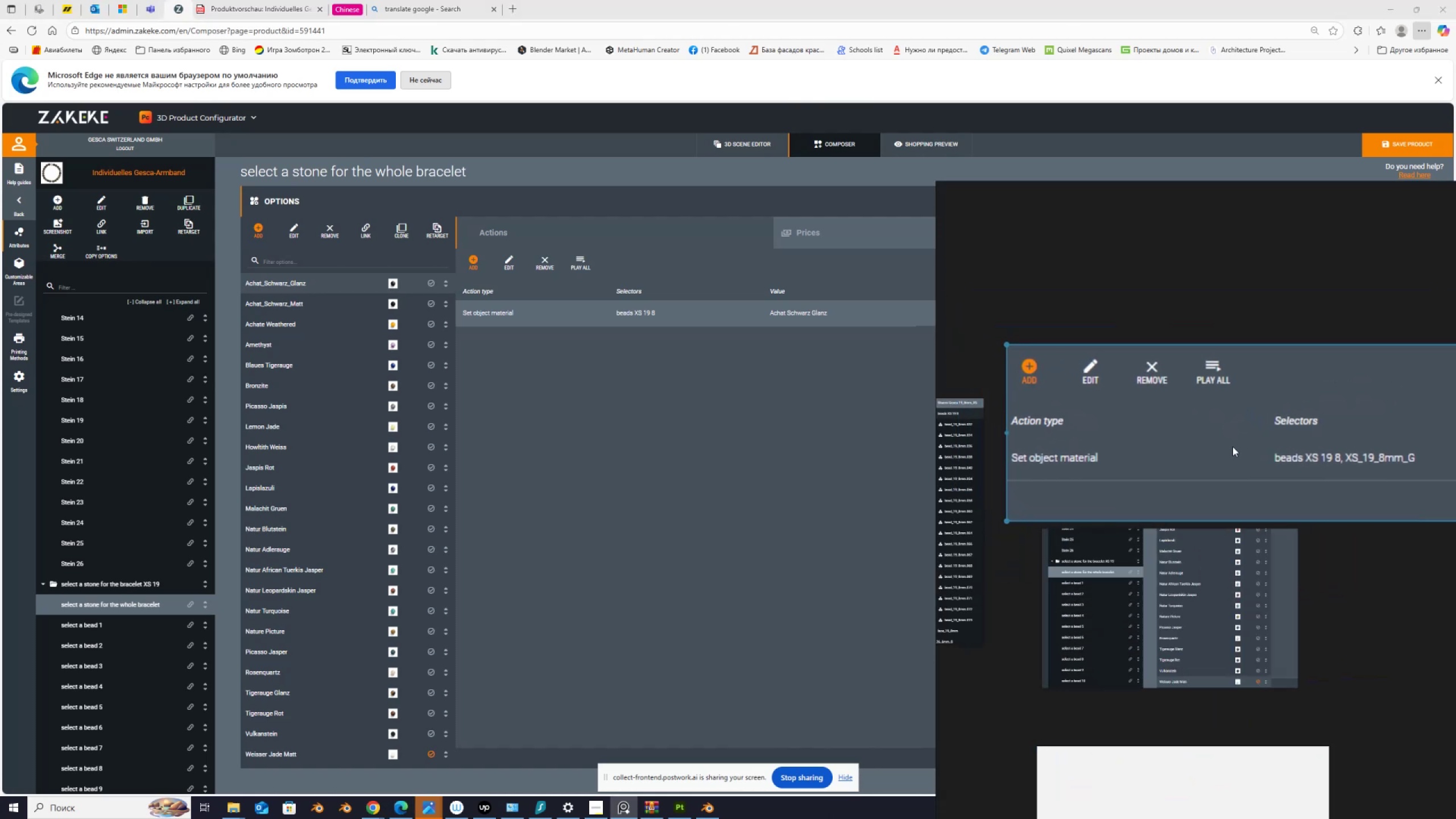 
left_click([287, 753])
 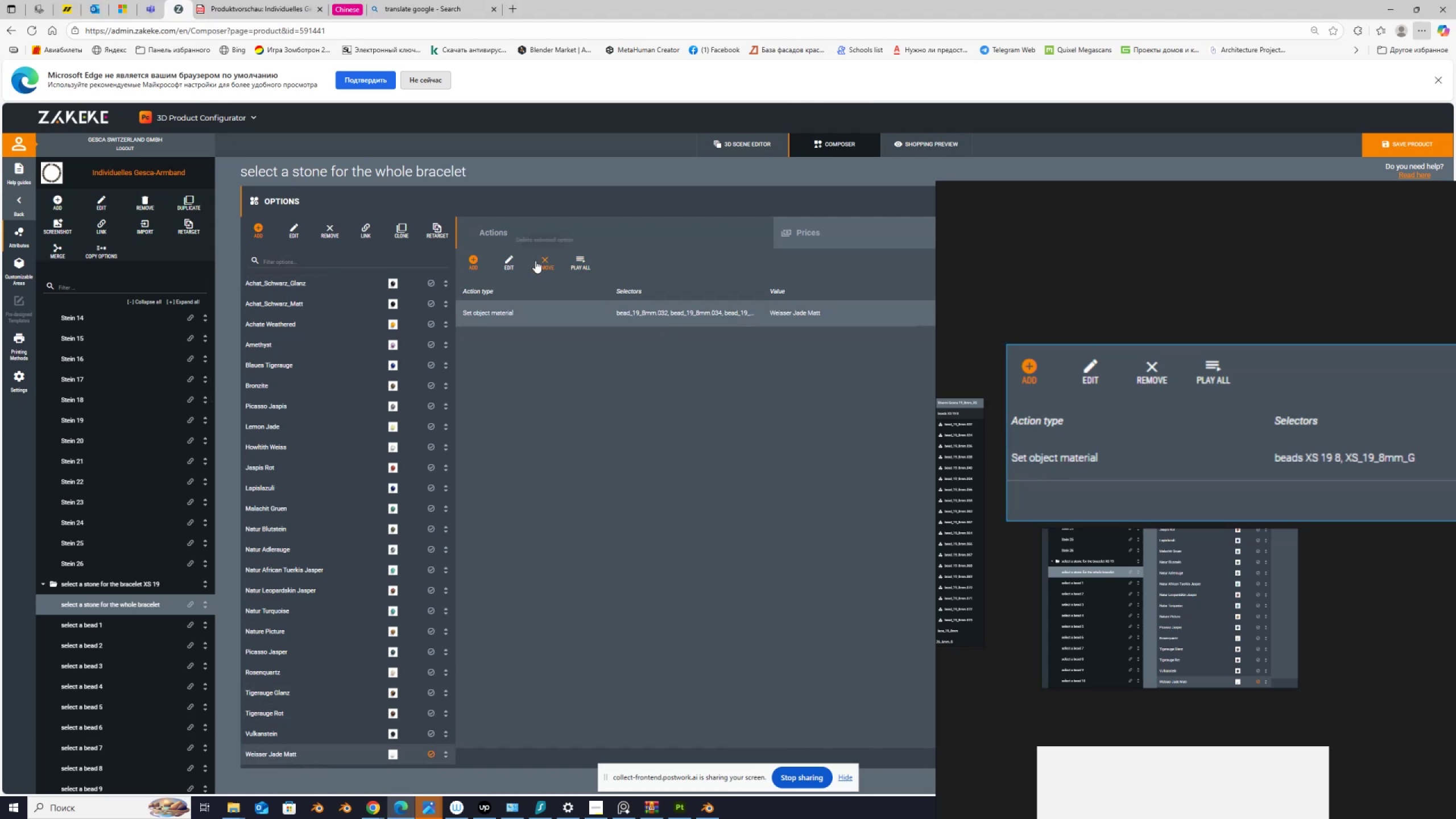 
left_click([509, 261])
 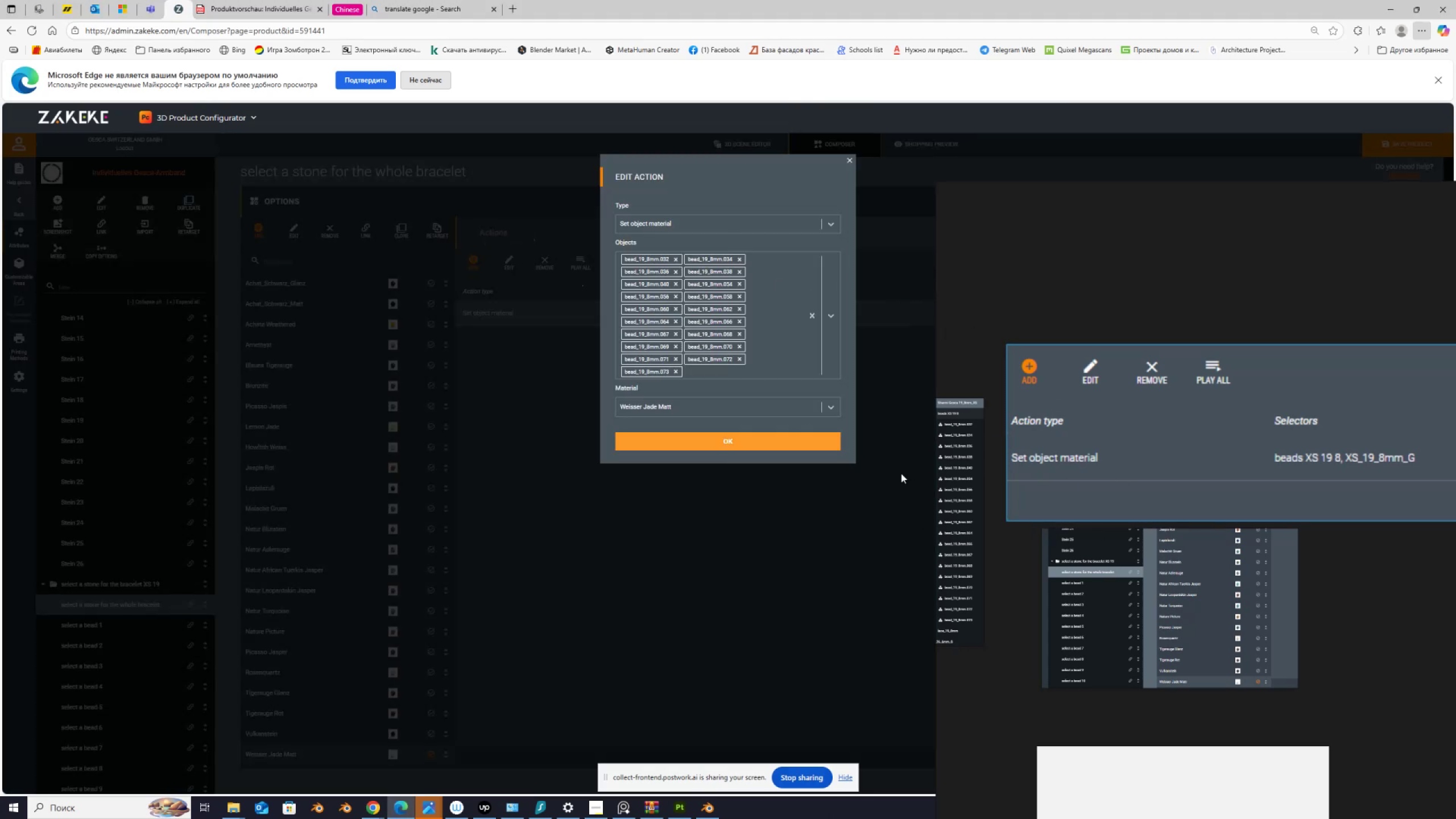 
scroll: coordinate [1147, 351], scroll_direction: up, amount: 2.0
 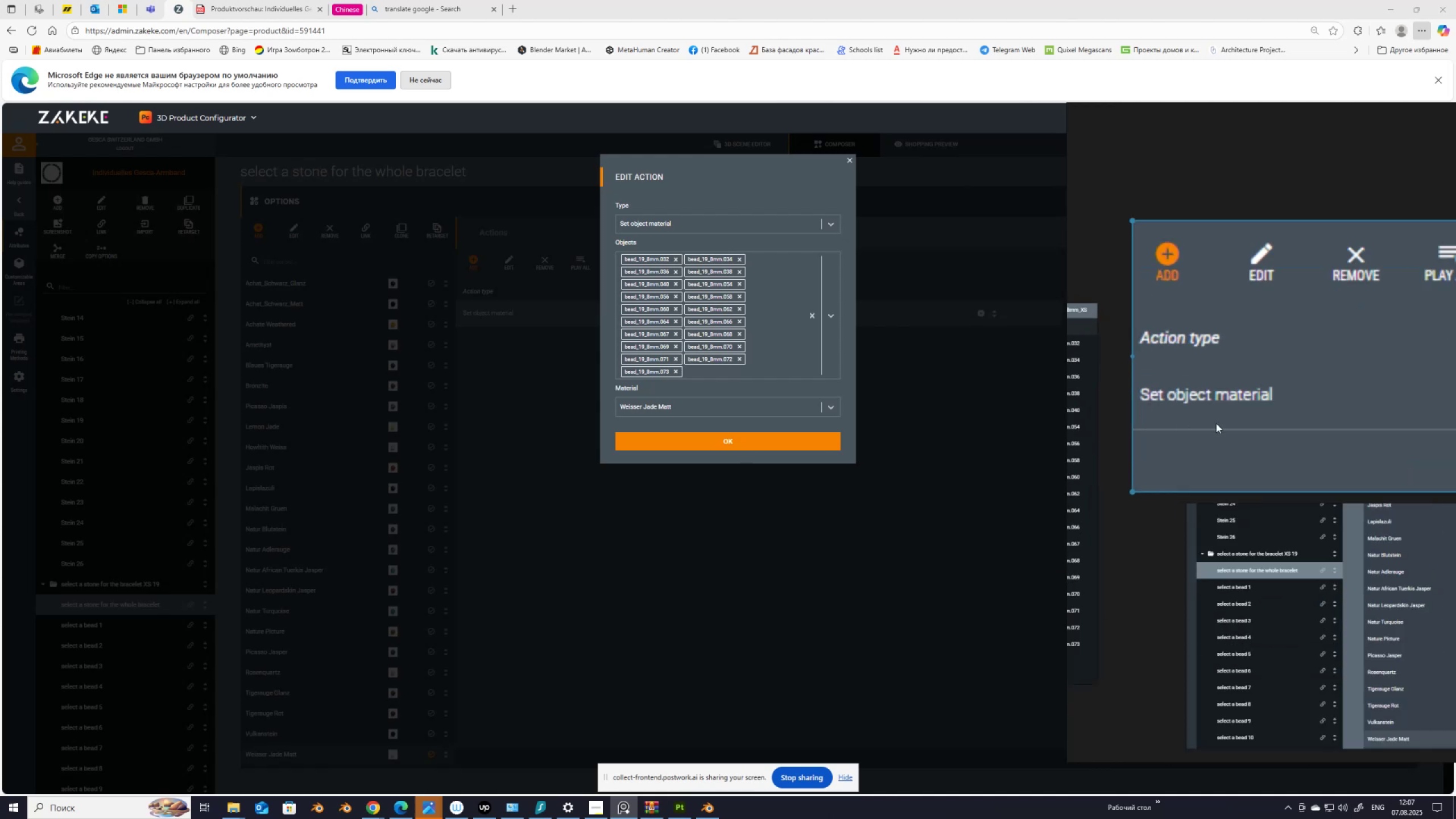 
scroll: coordinate [1224, 423], scroll_direction: down, amount: 4.0
 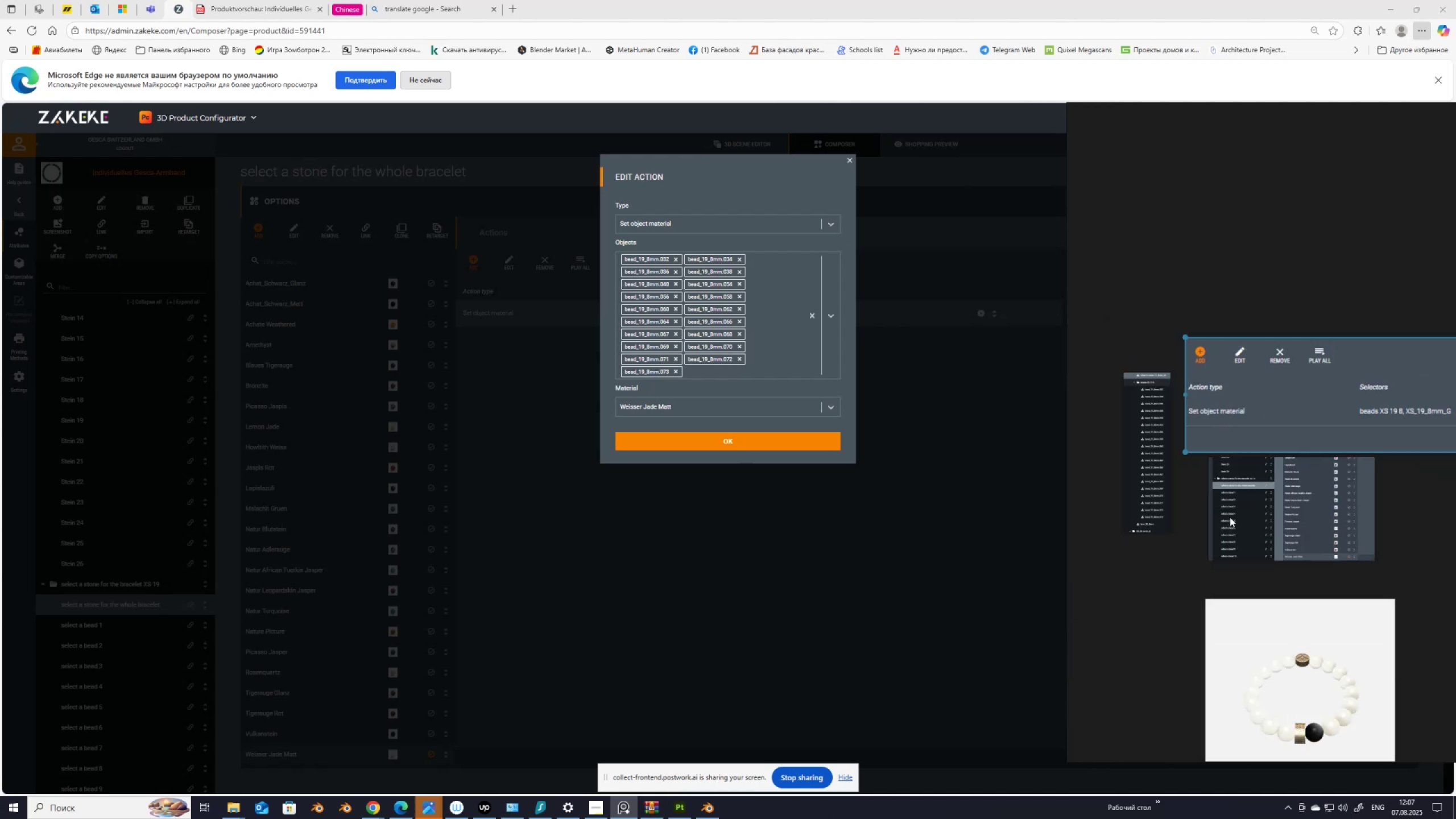 
left_click_drag(start_coordinate=[1230, 518], to_coordinate=[1218, 537])
 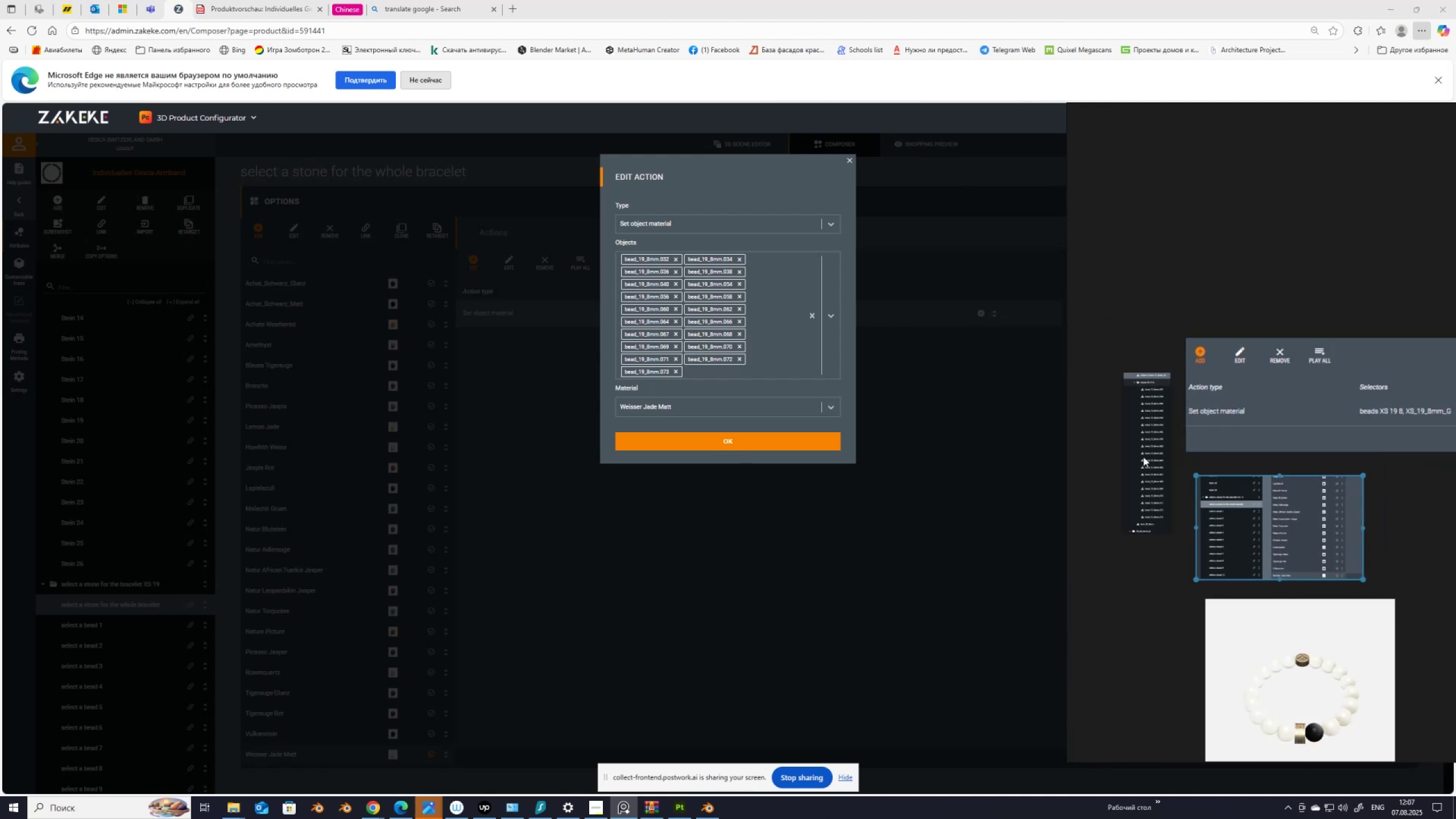 
scroll: coordinate [1193, 494], scroll_direction: up, amount: 6.0
 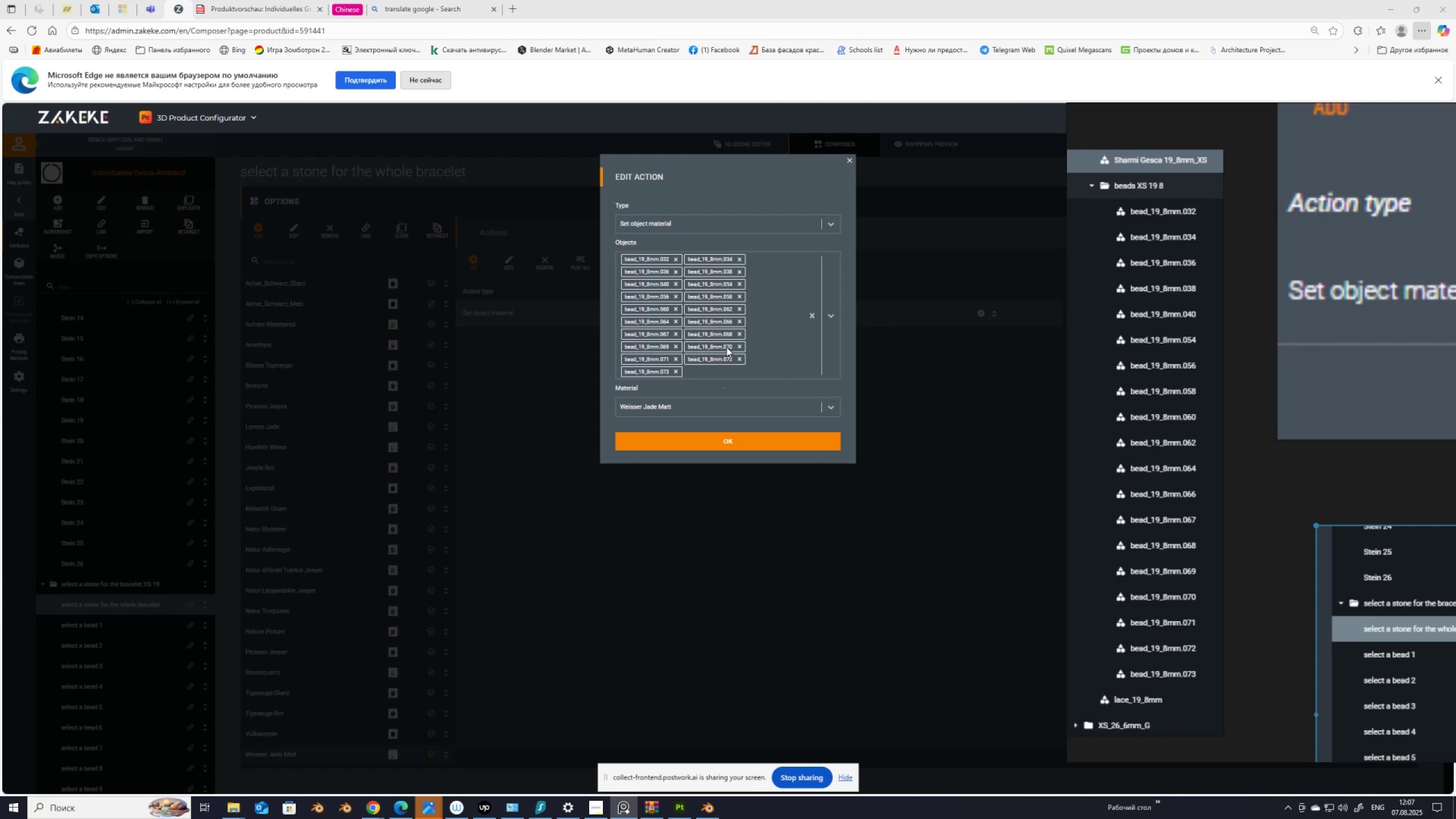 
wait(25.76)
 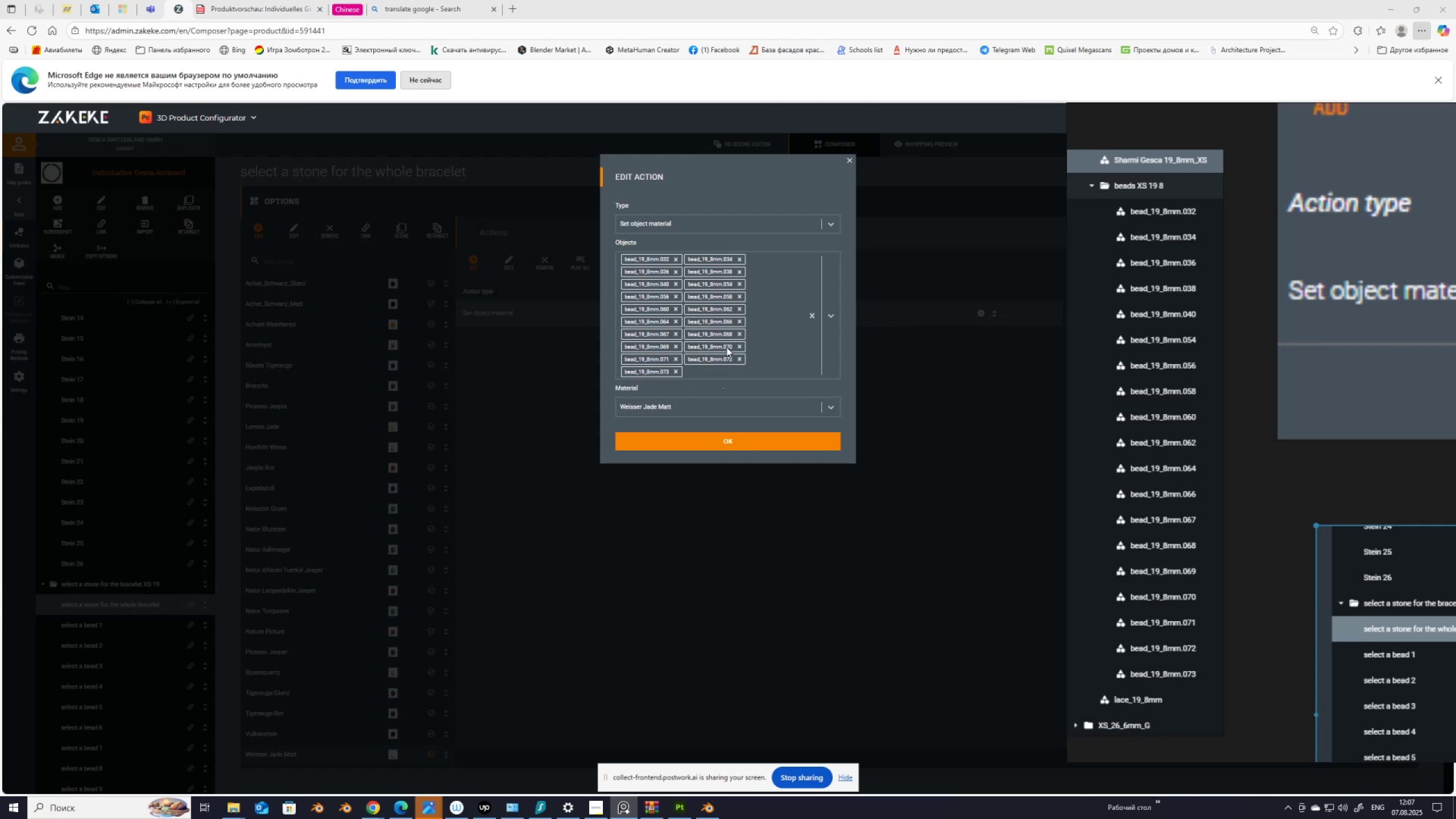 
left_click([851, 159])
 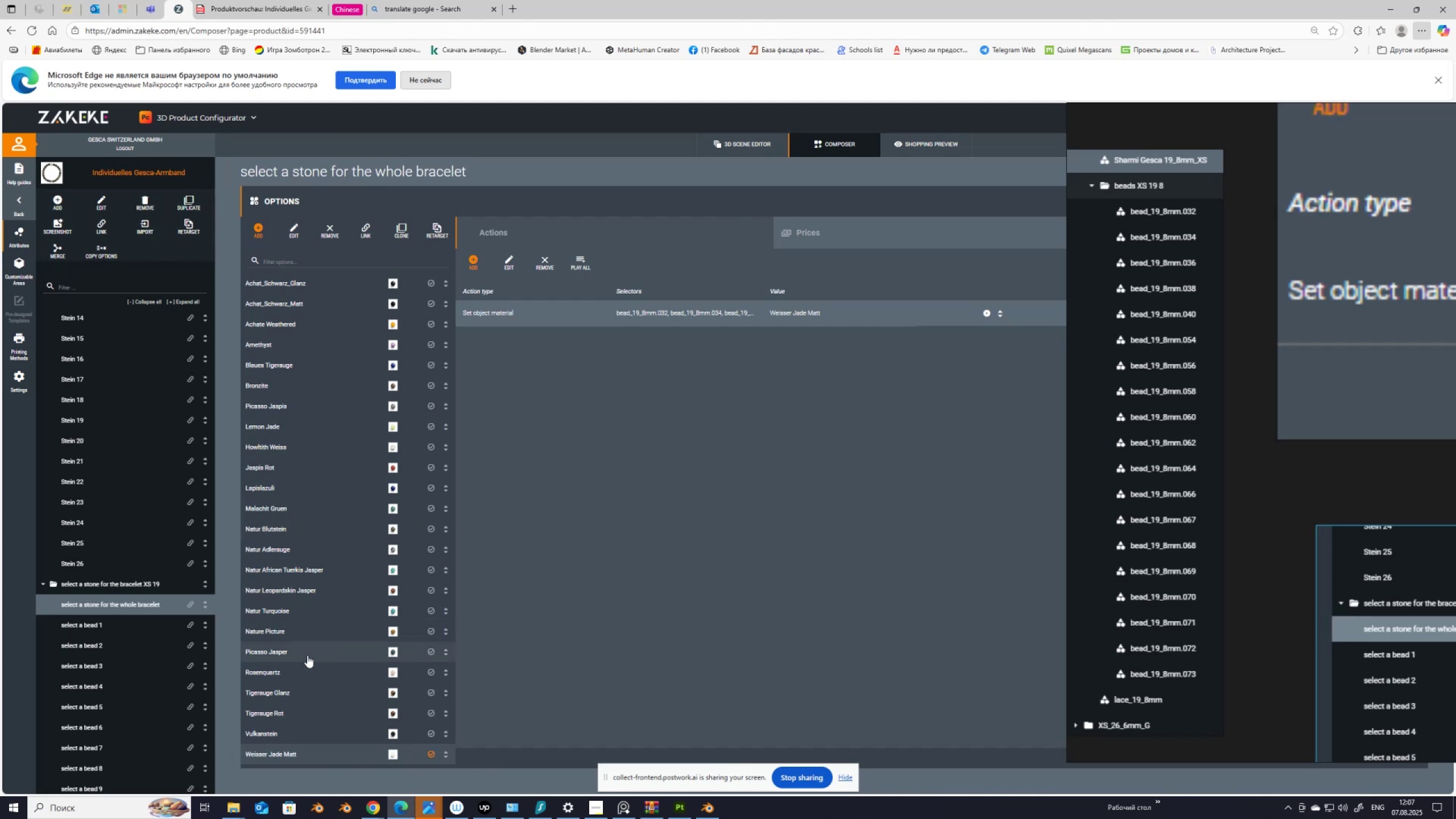 
left_click([278, 729])
 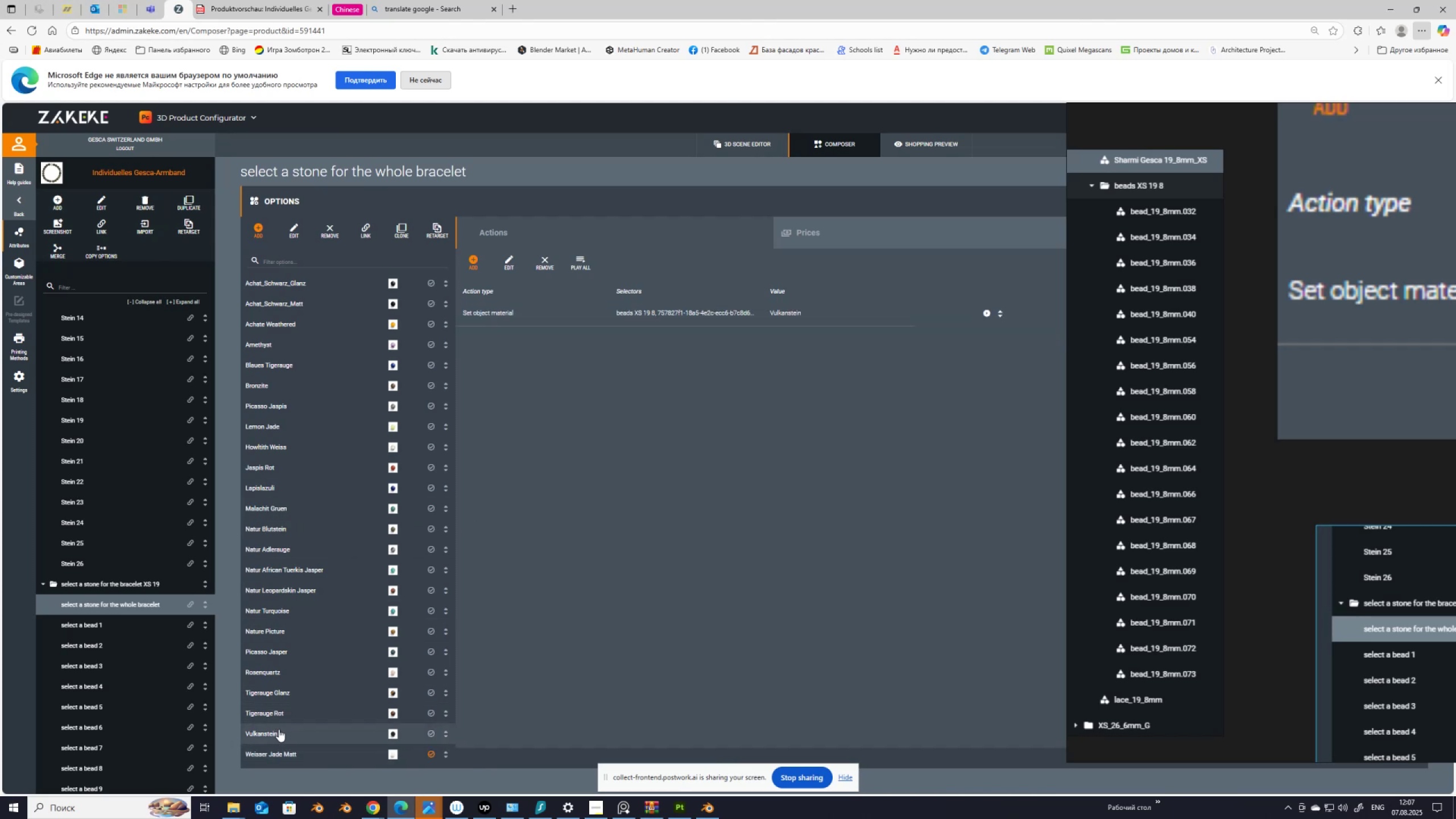 
left_click([284, 755])
 